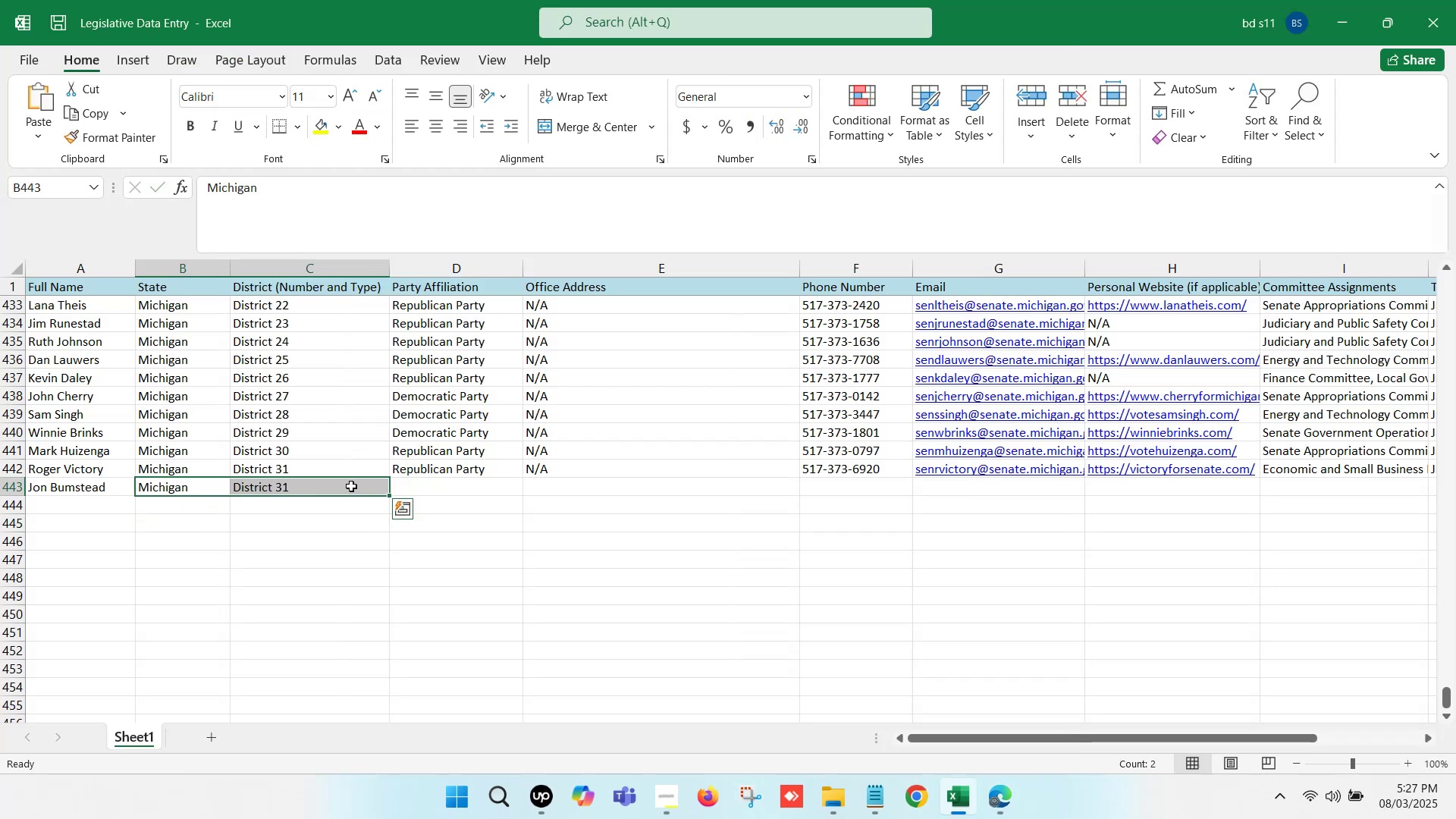 
left_click([351, 486])
 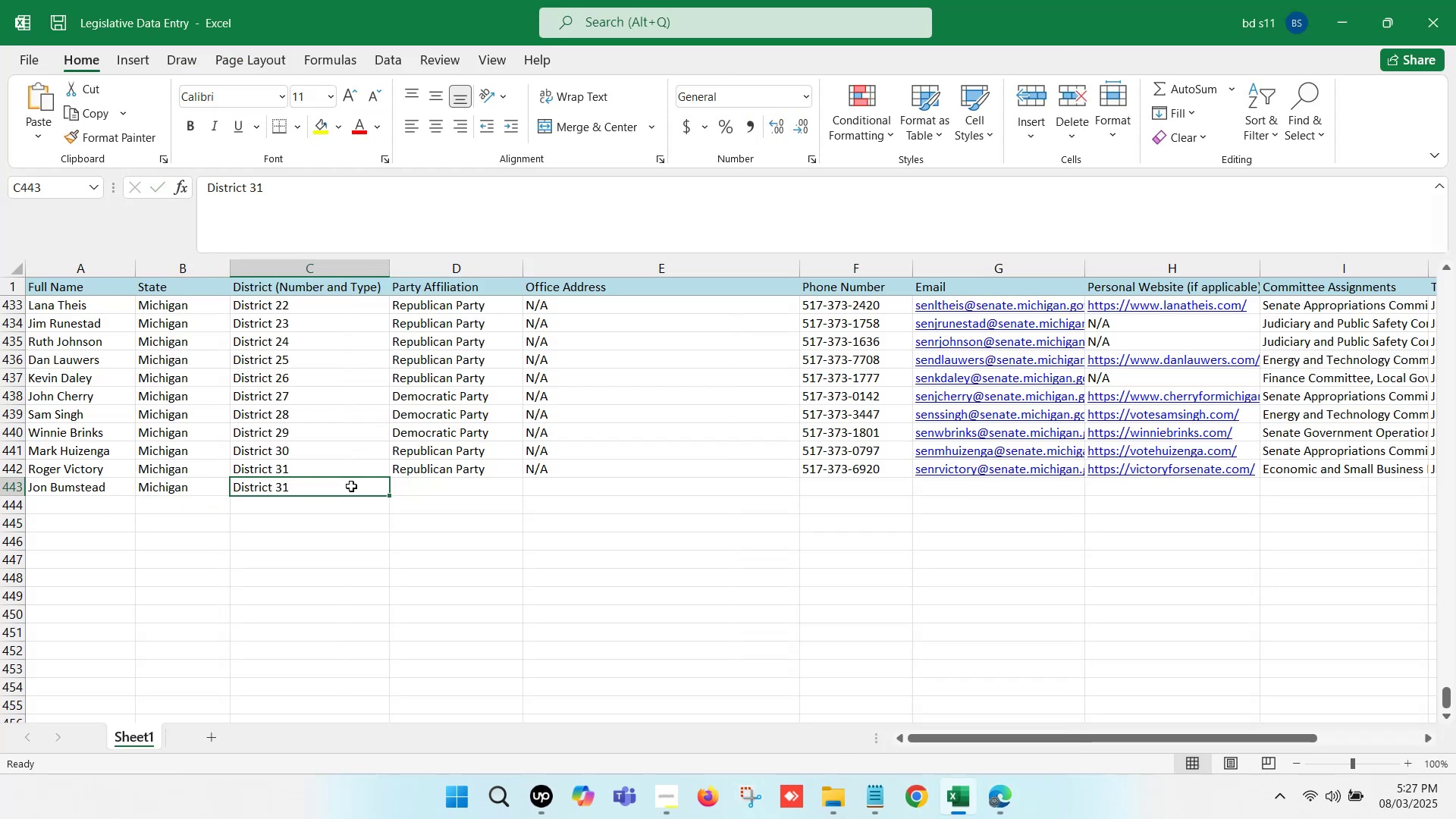 
double_click([351, 486])
 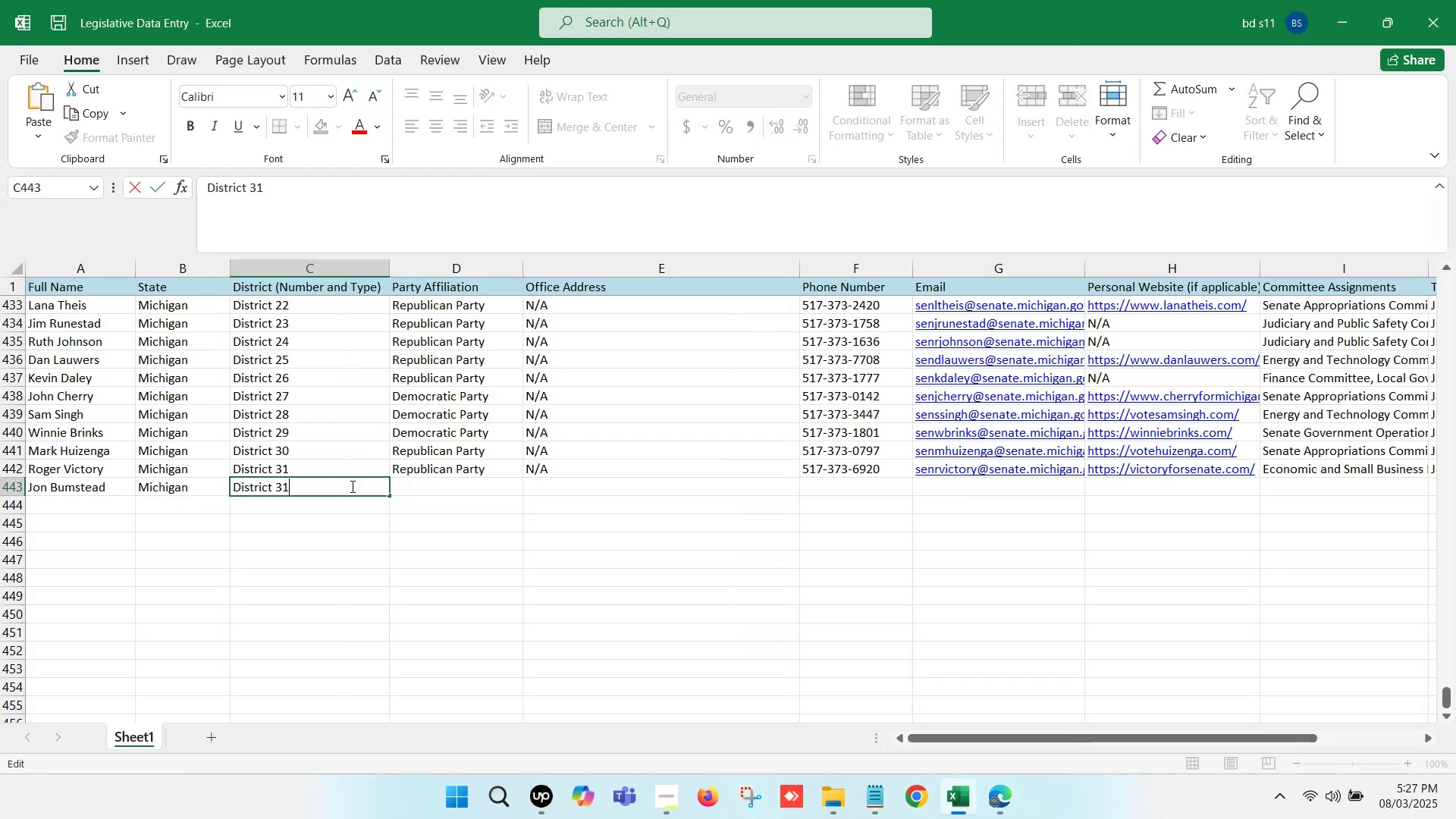 
key(Backspace)
 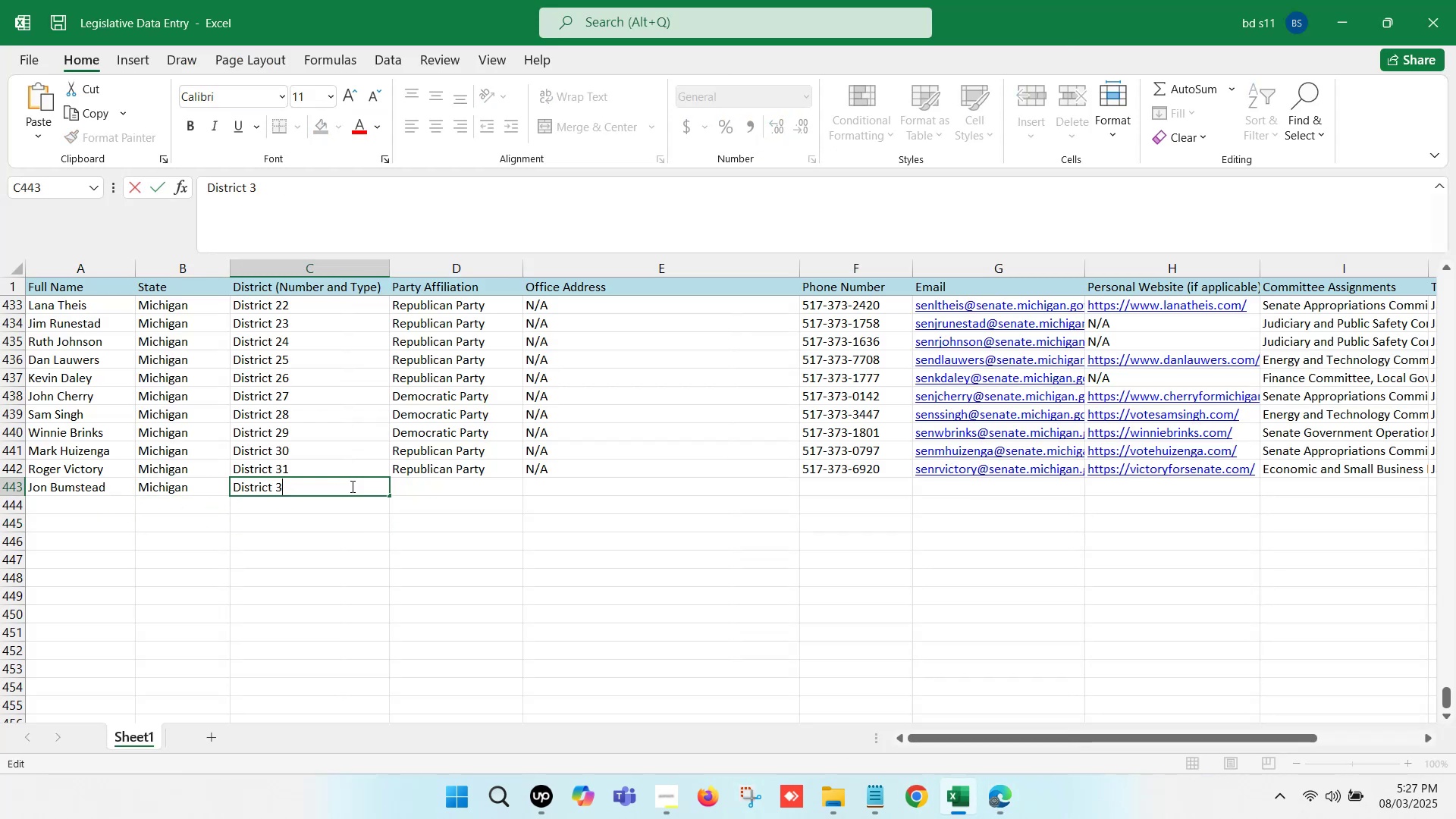 
key(2)
 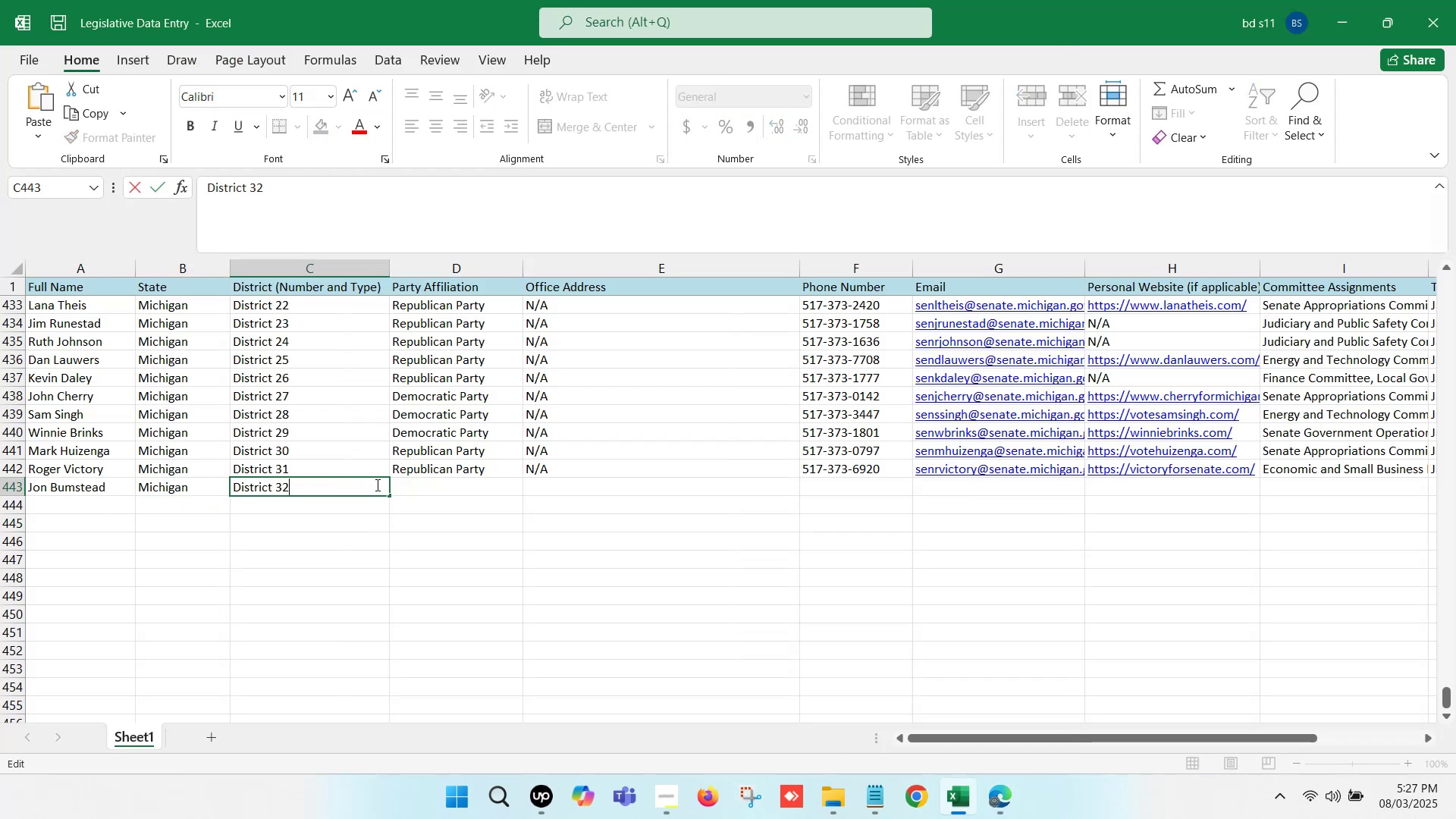 
left_click([472, 492])
 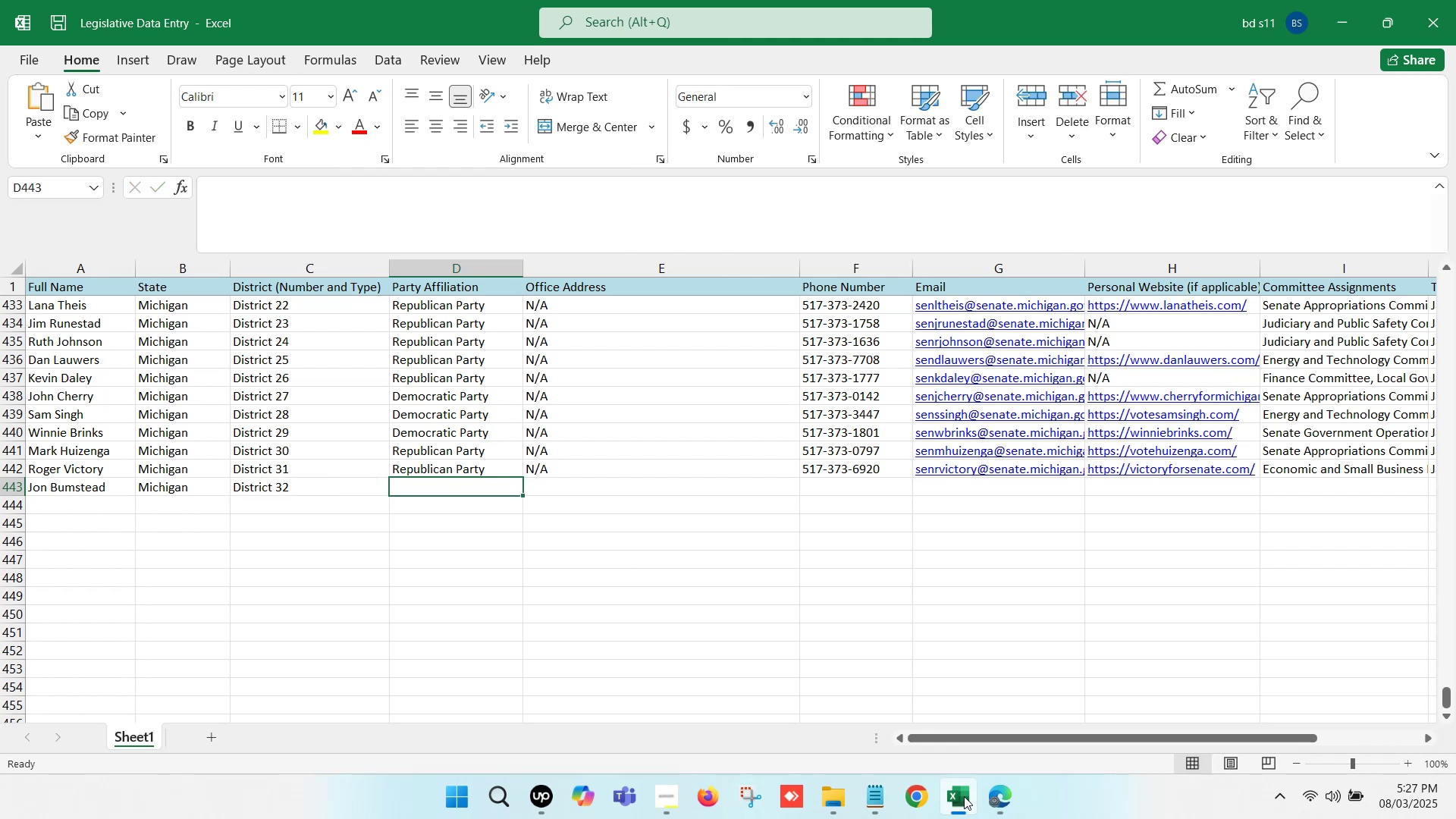 
left_click([990, 792])
 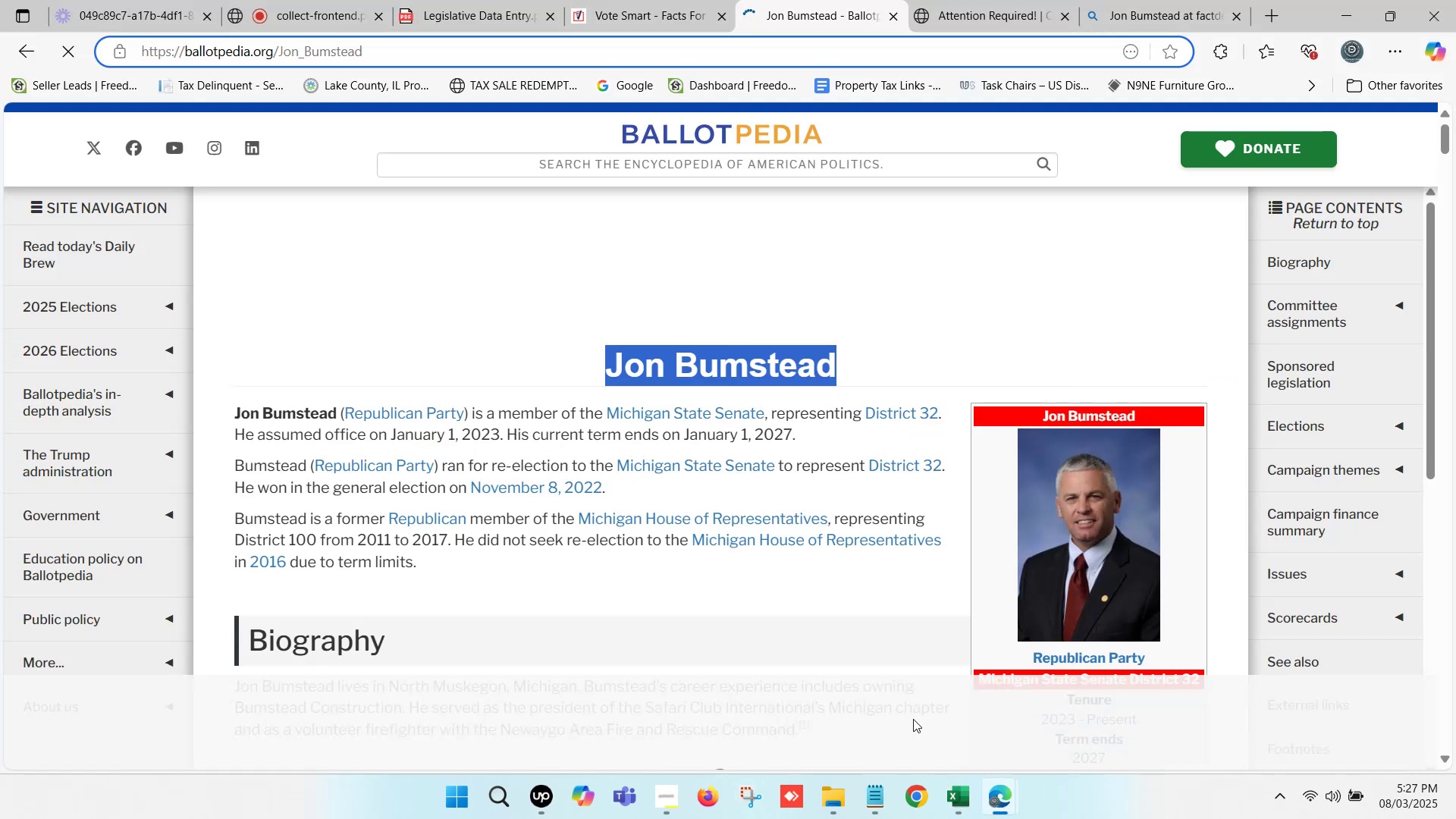 
left_click([955, 791])
 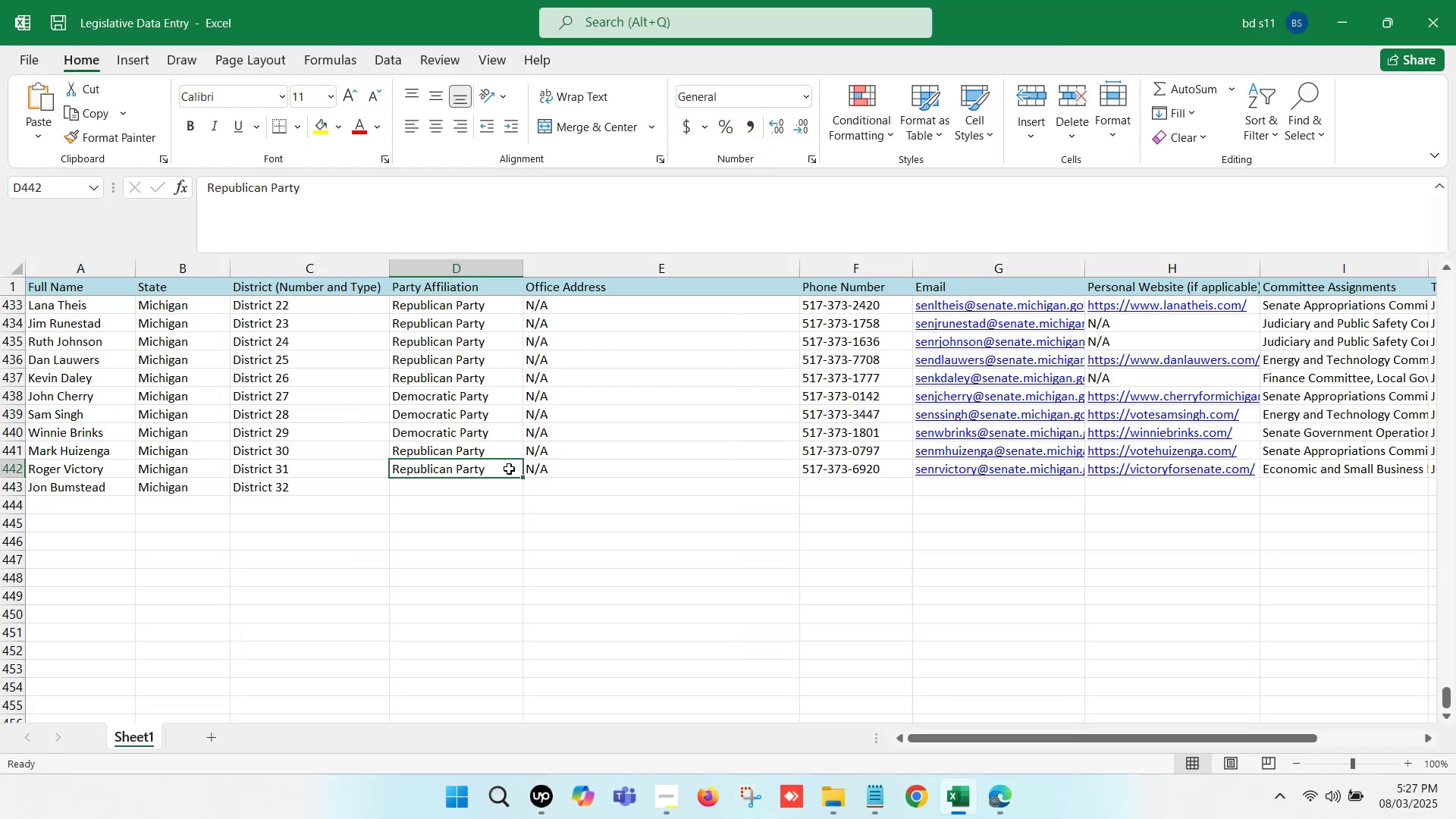 
key(Control+ControlLeft)
 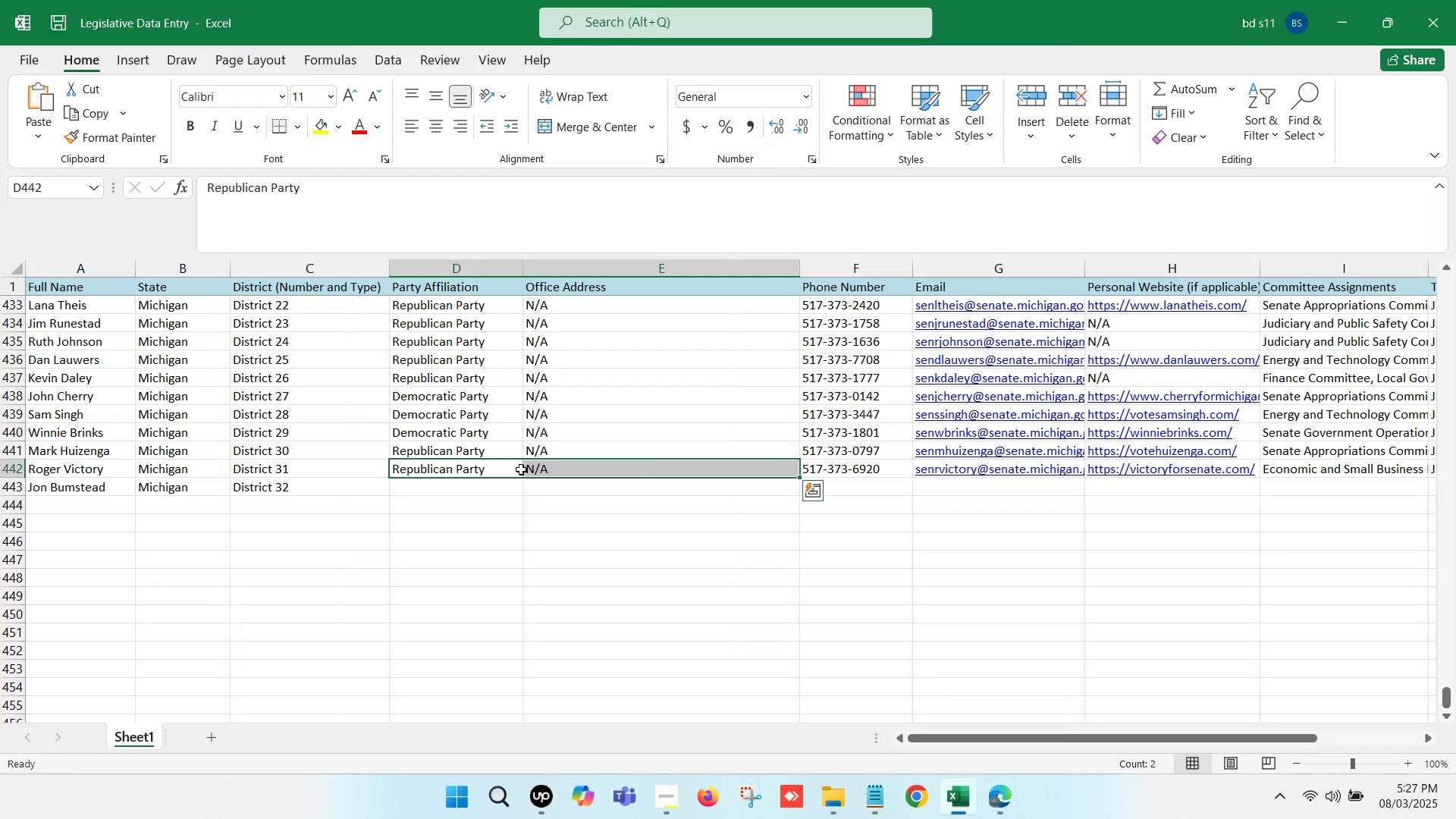 
key(Control+C)
 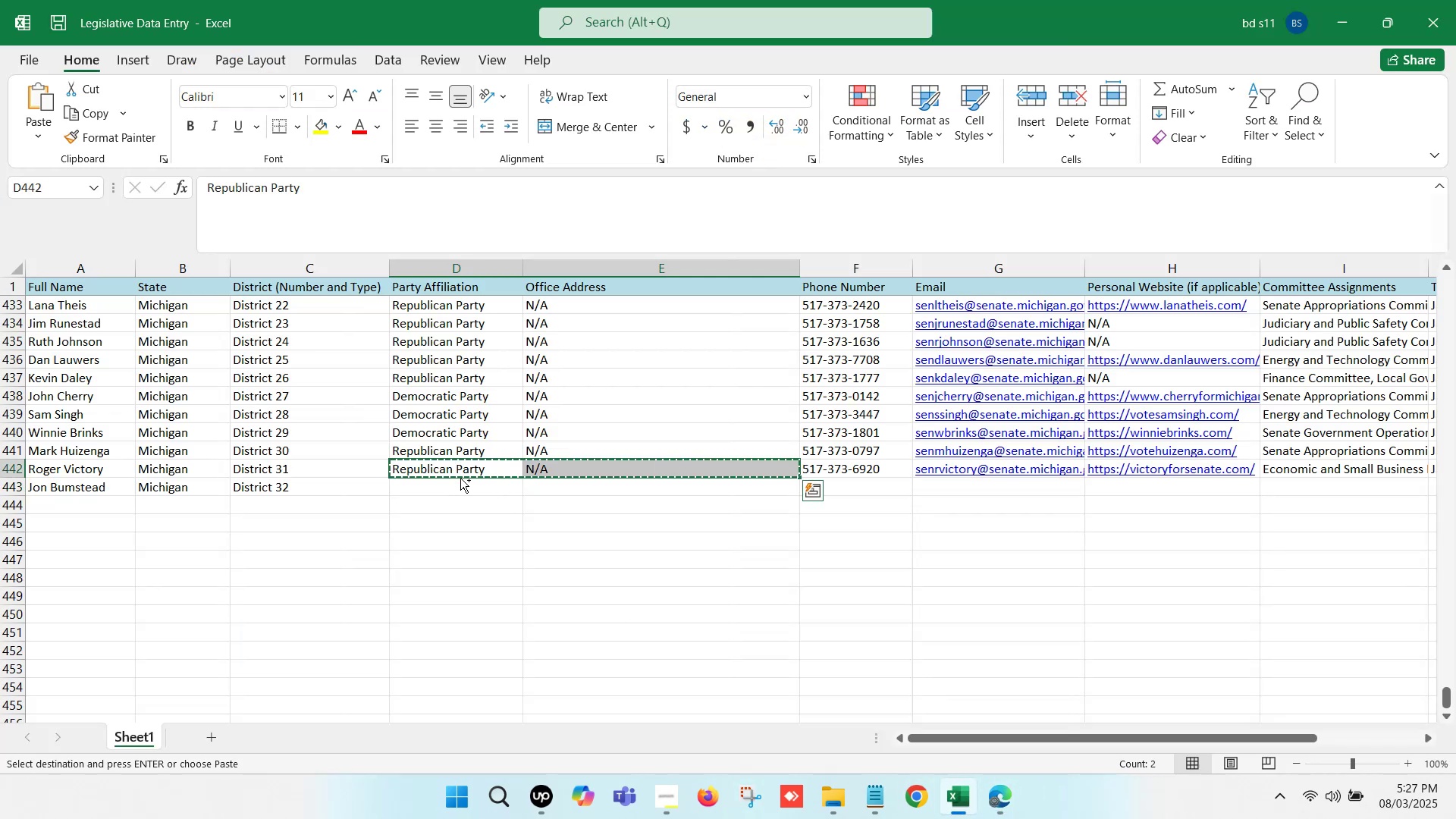 
left_click([457, 479])
 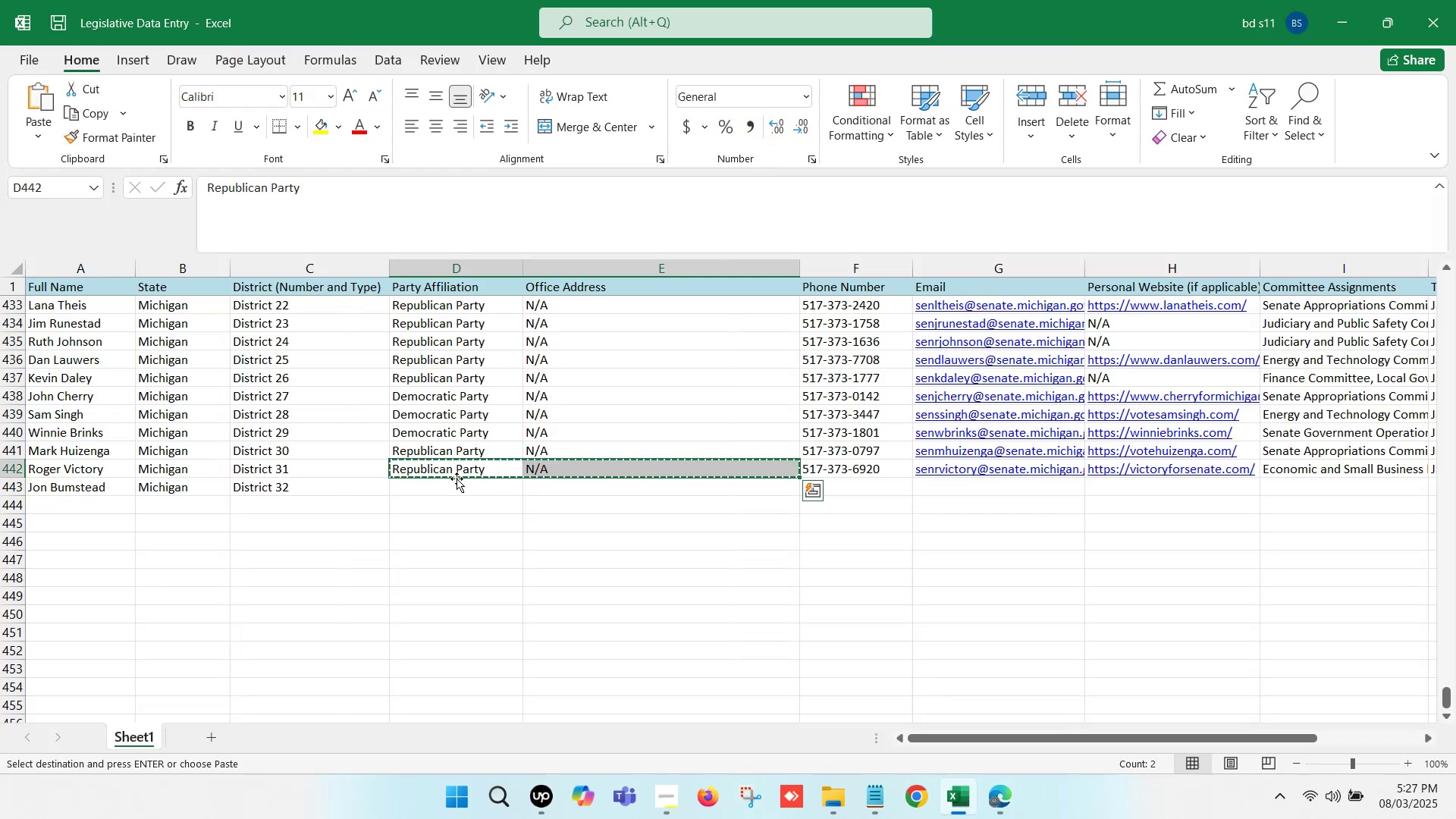 
key(Control+ControlLeft)
 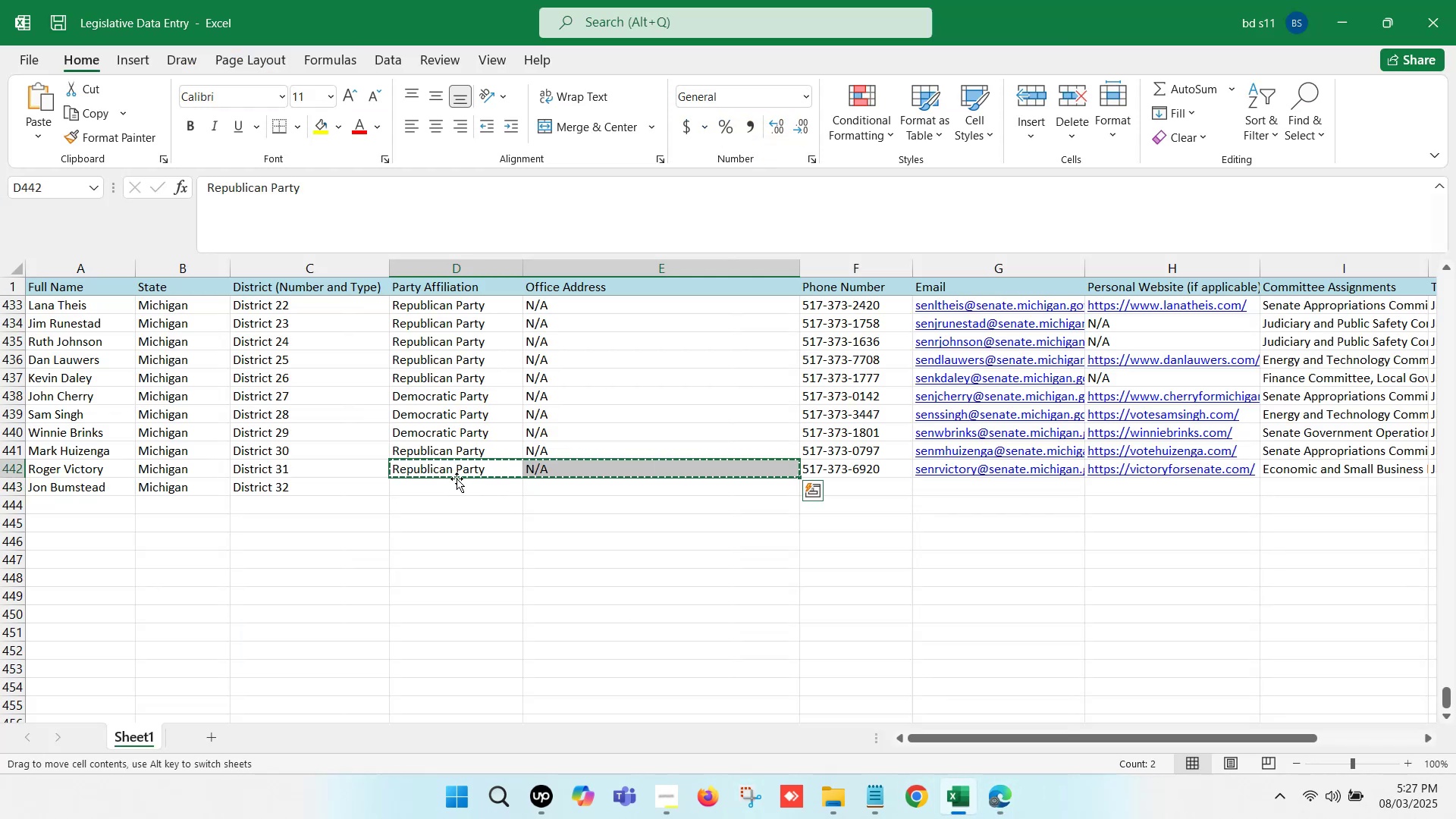 
key(Control+V)
 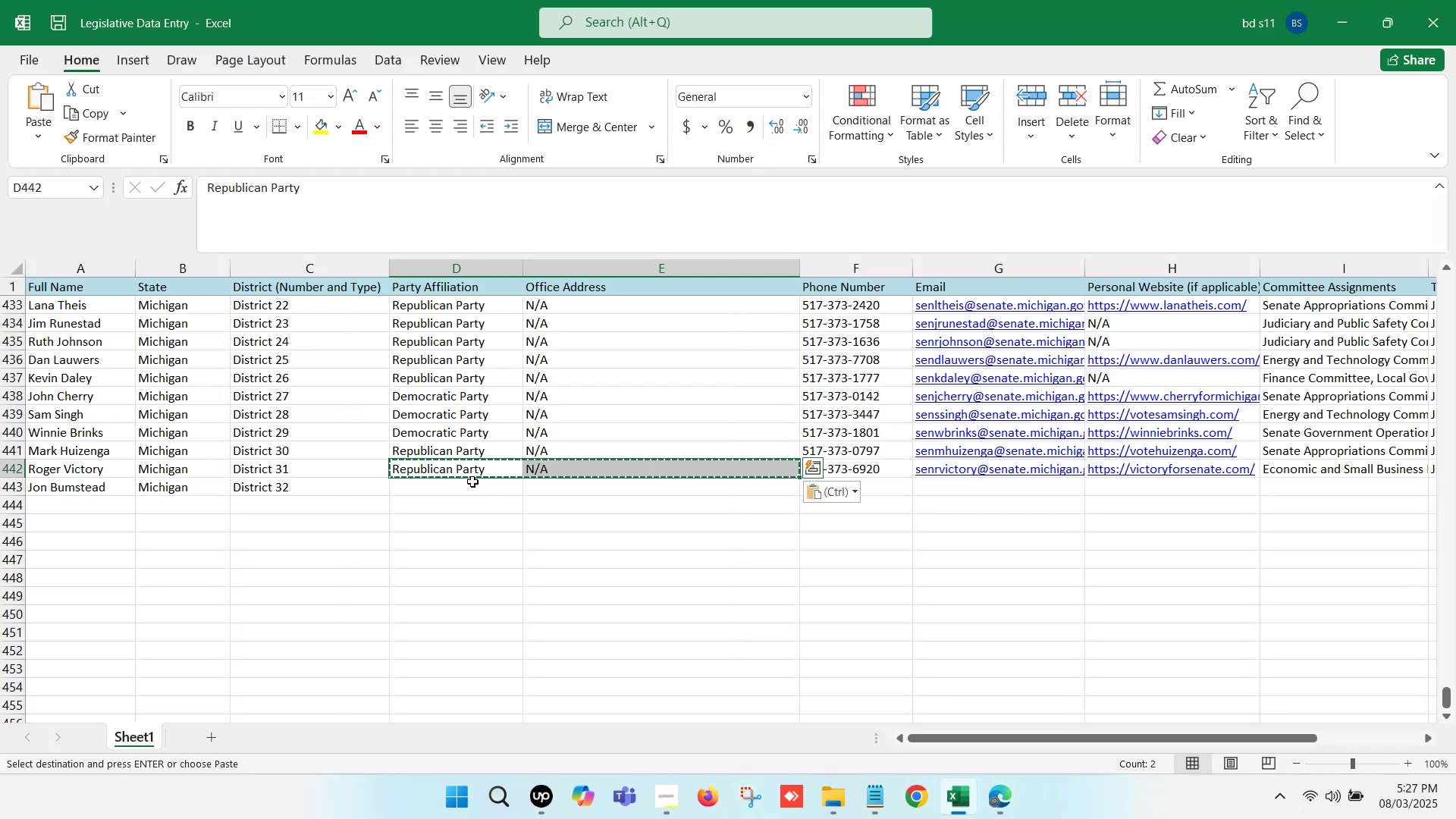 
left_click([469, 483])
 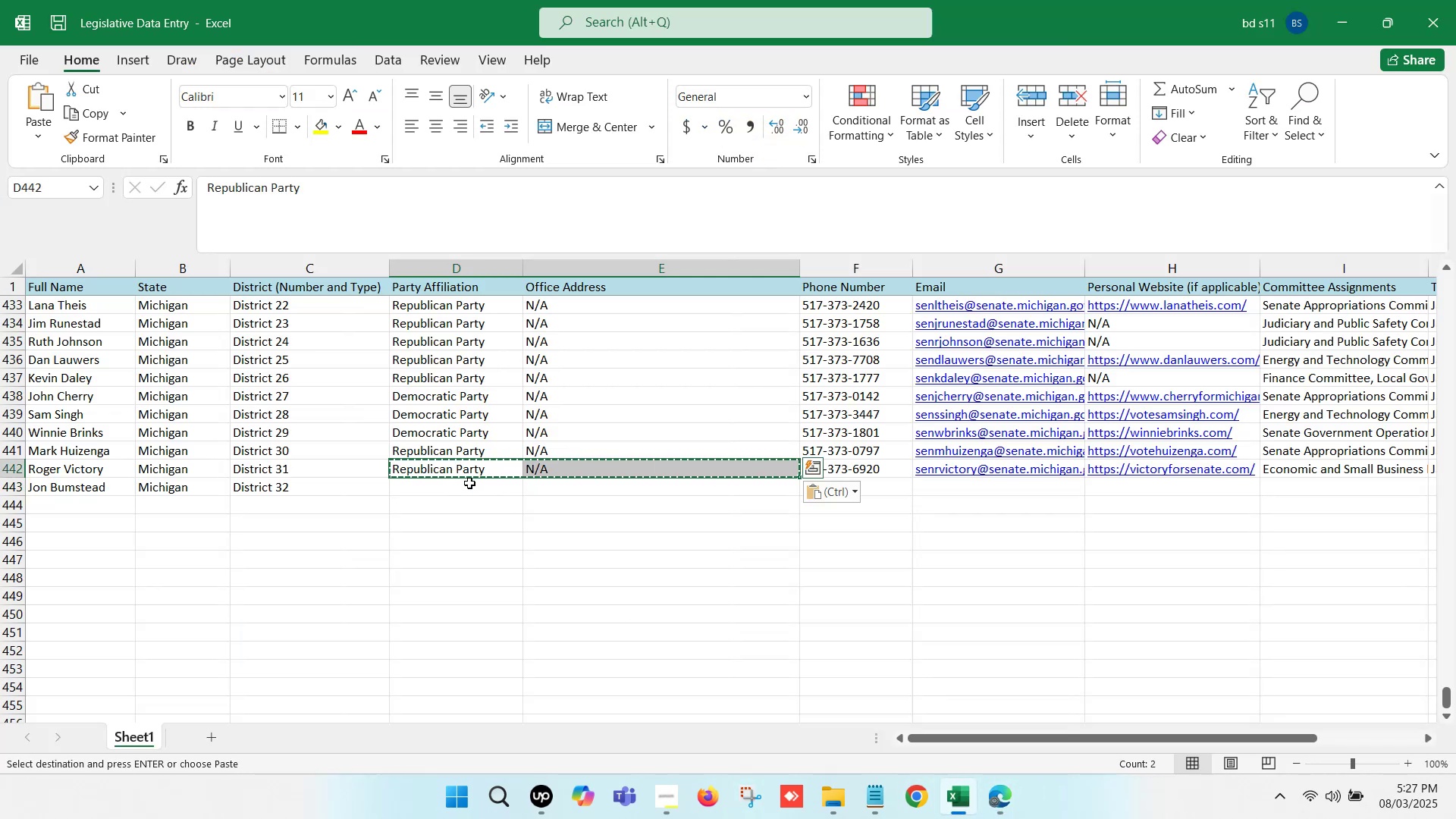 
key(Control+ControlLeft)
 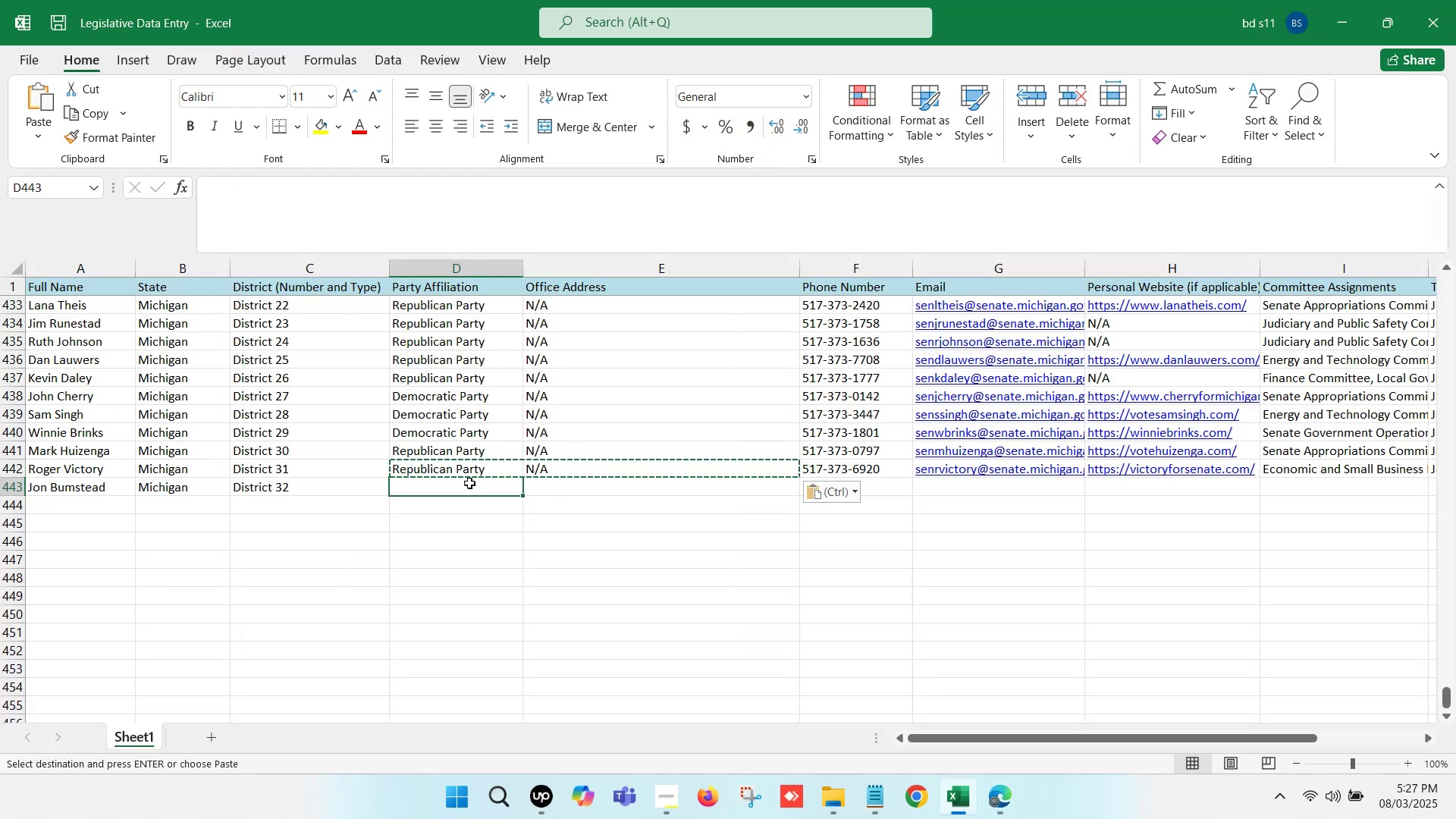 
key(Control+V)
 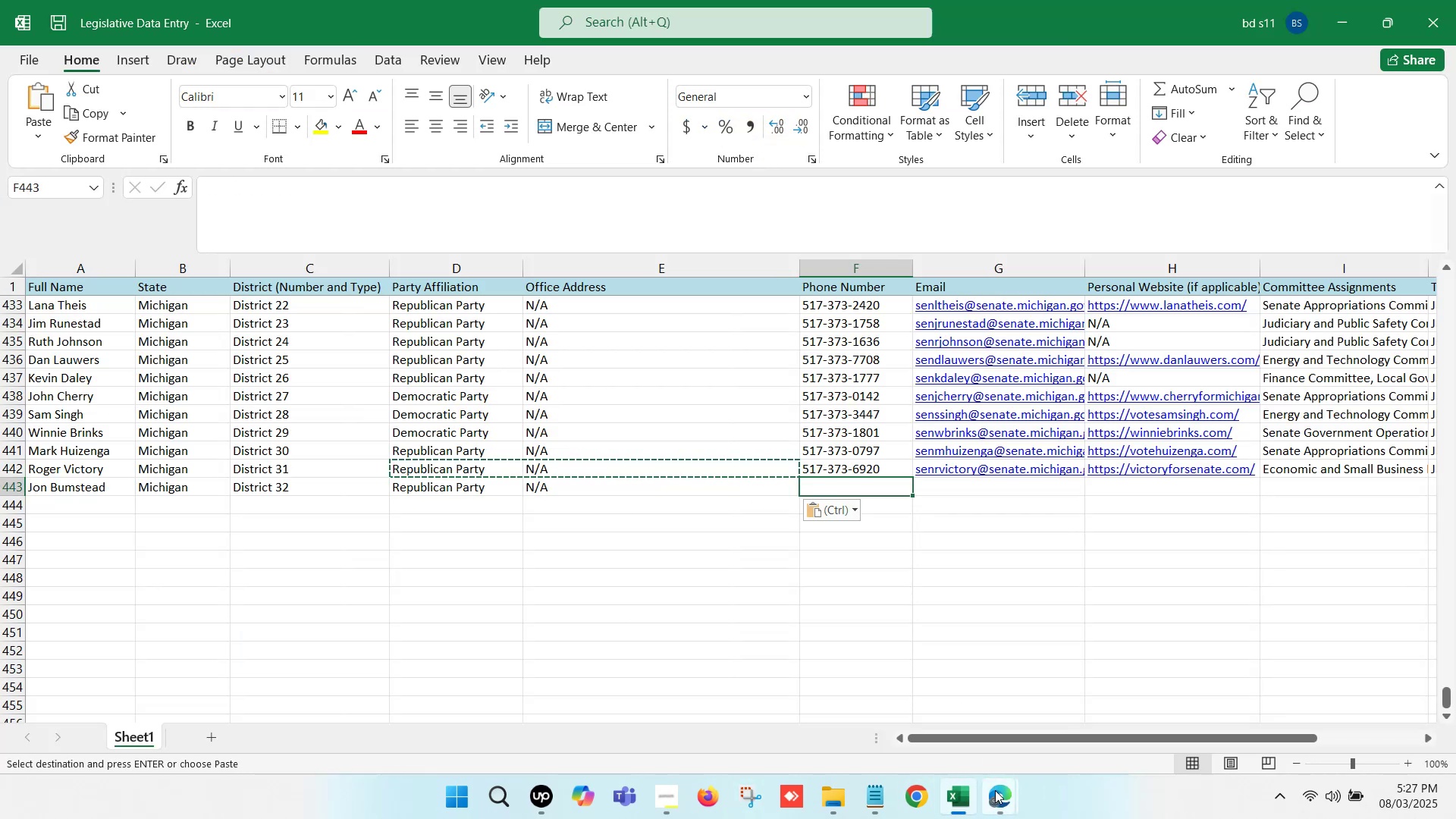 
double_click([881, 699])
 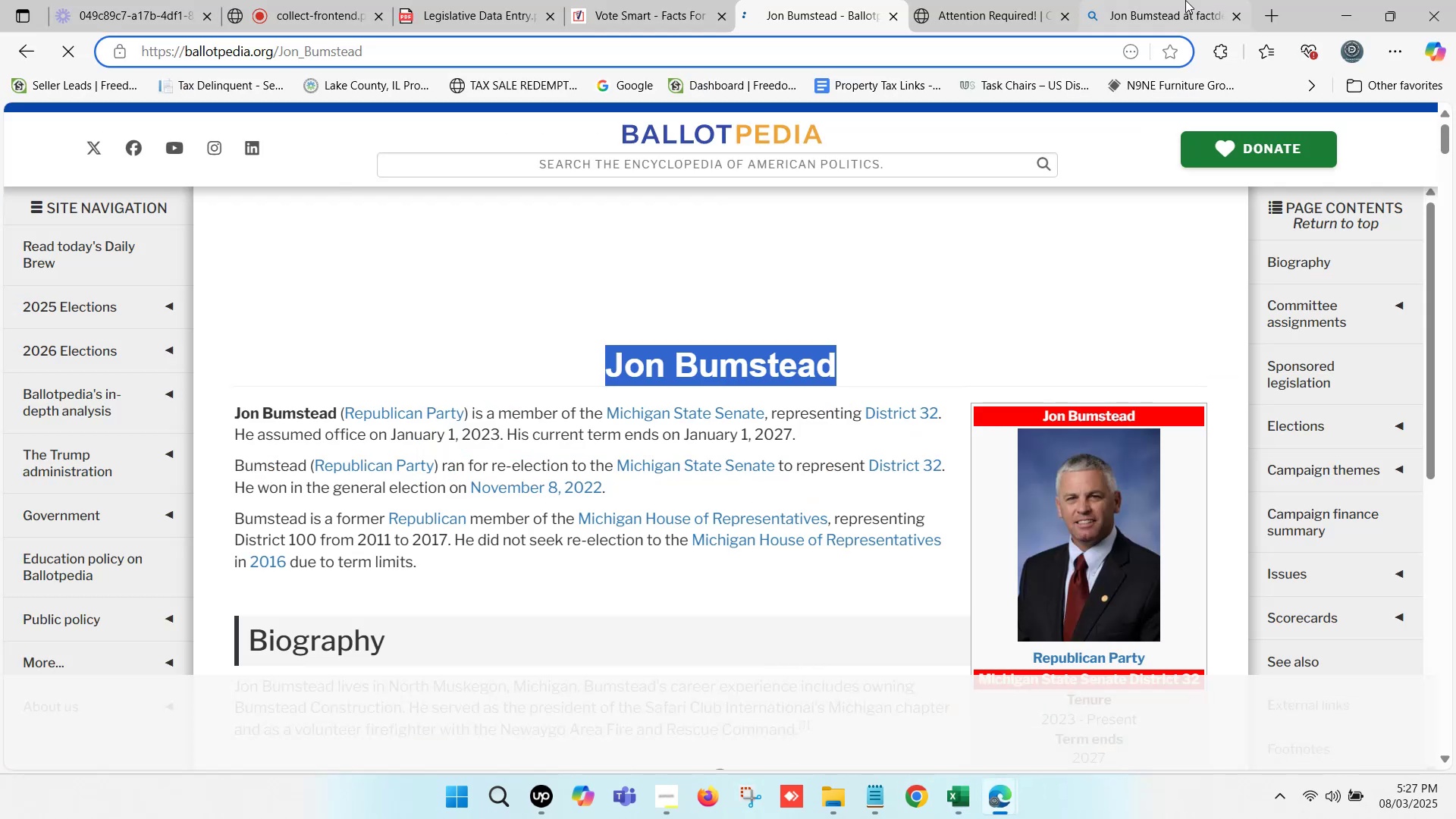 
left_click([1185, 0])
 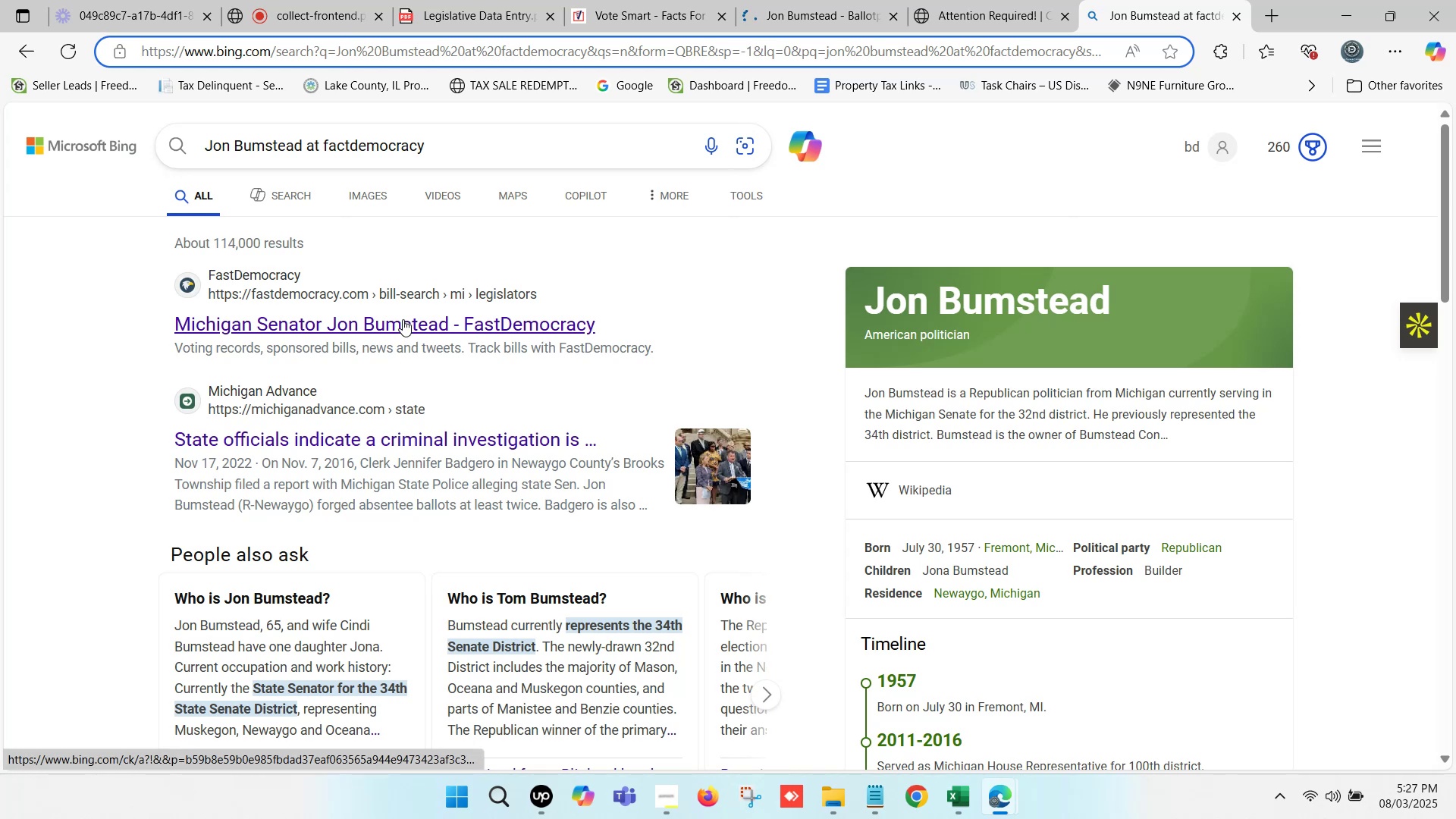 
left_click([403, 319])
 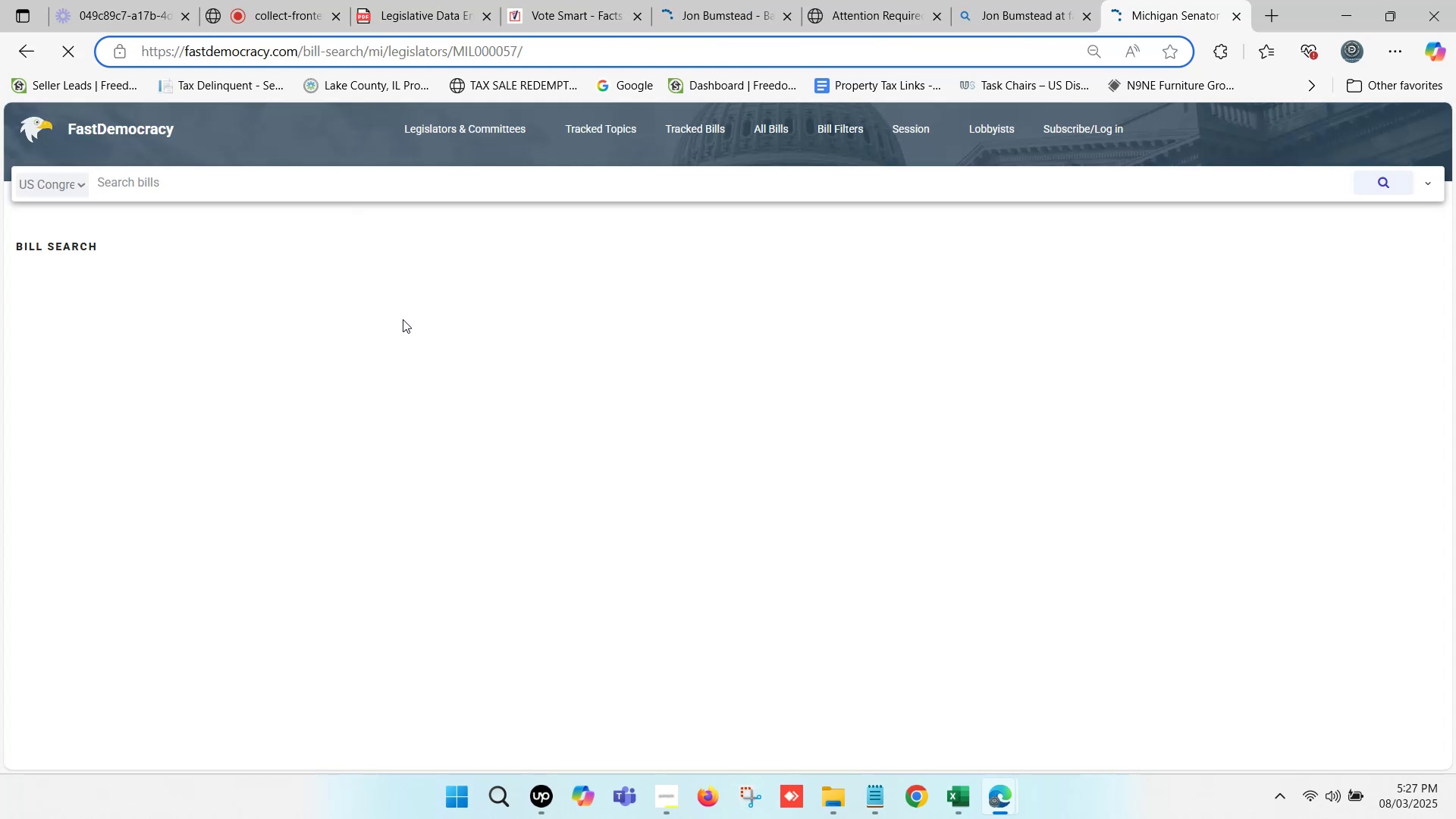 
scroll: coordinate [369, 470], scroll_direction: down, amount: 2.0
 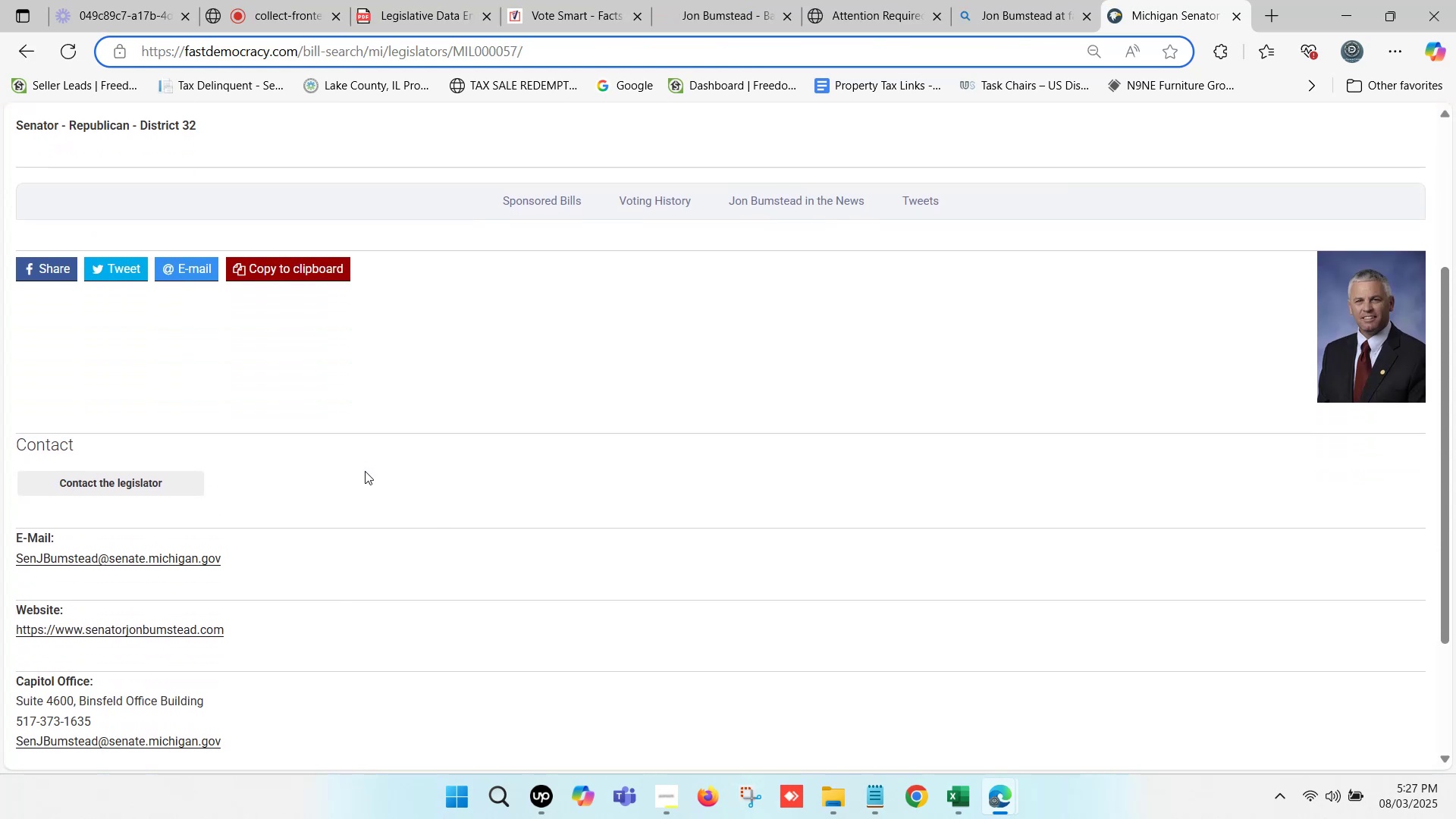 
scroll: coordinate [362, 471], scroll_direction: up, amount: 2.0
 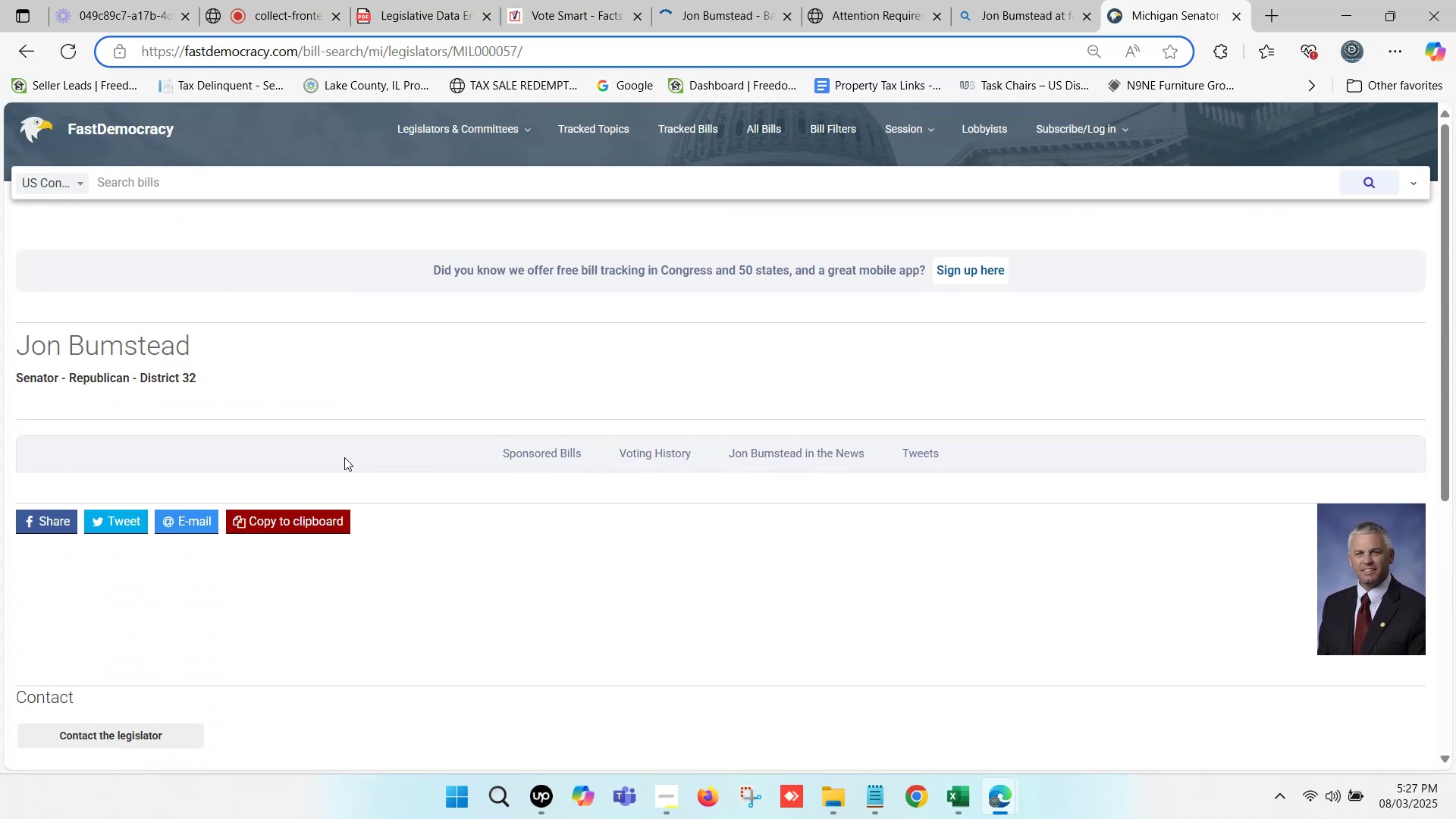 
scroll: coordinate [344, 457], scroll_direction: down, amount: 3.0
 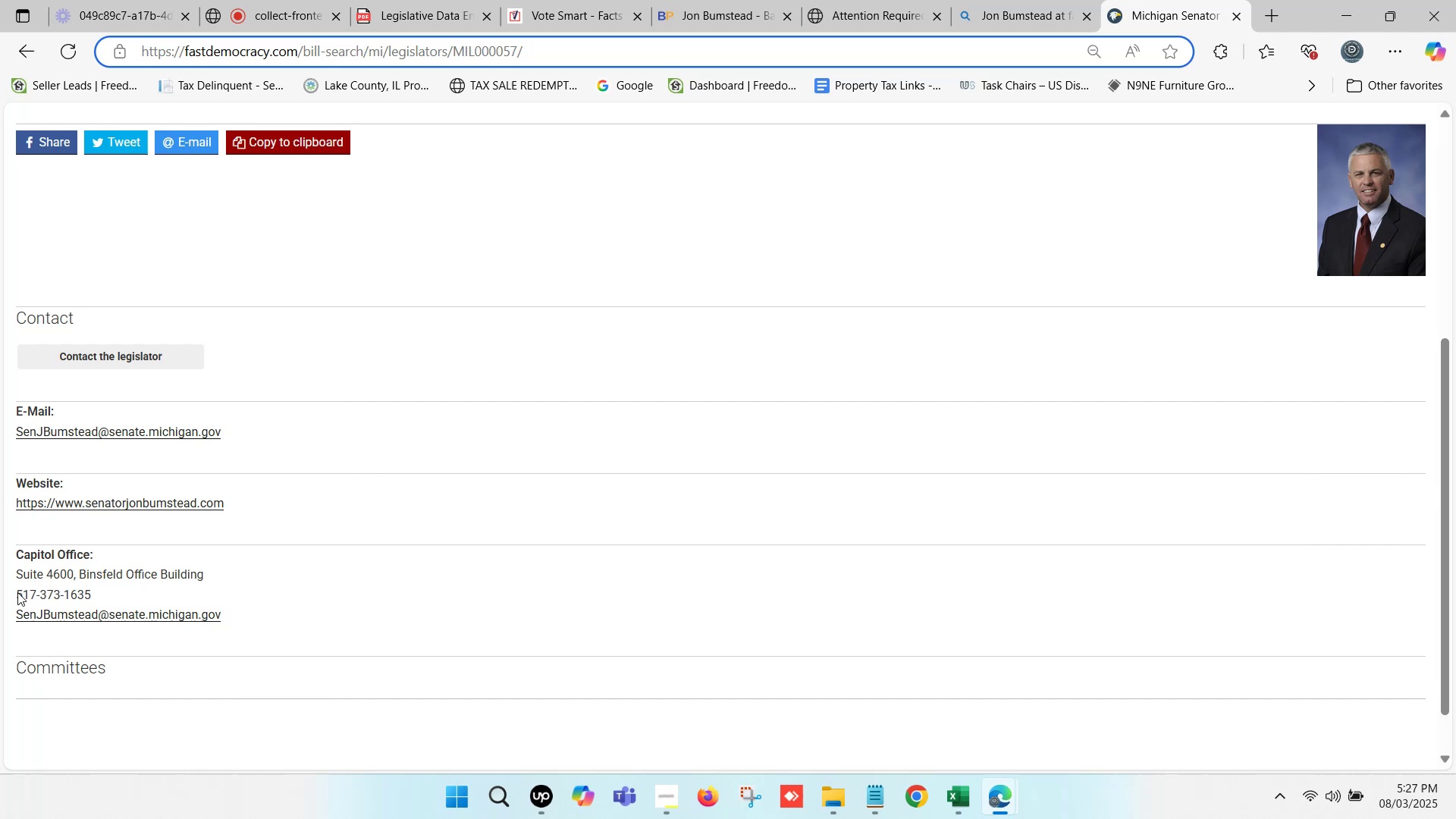 
key(Control+ControlLeft)
 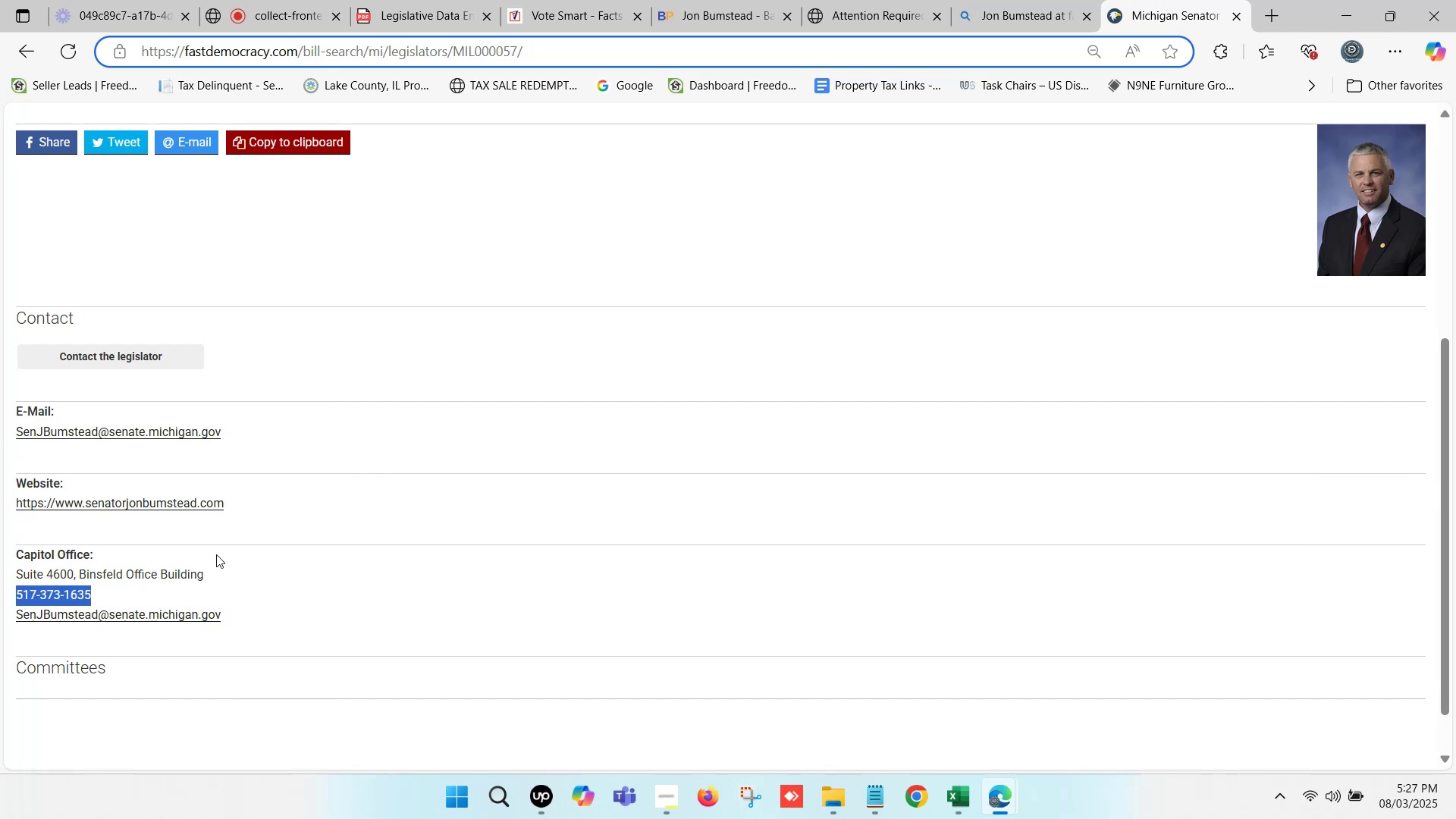 
key(Control+C)
 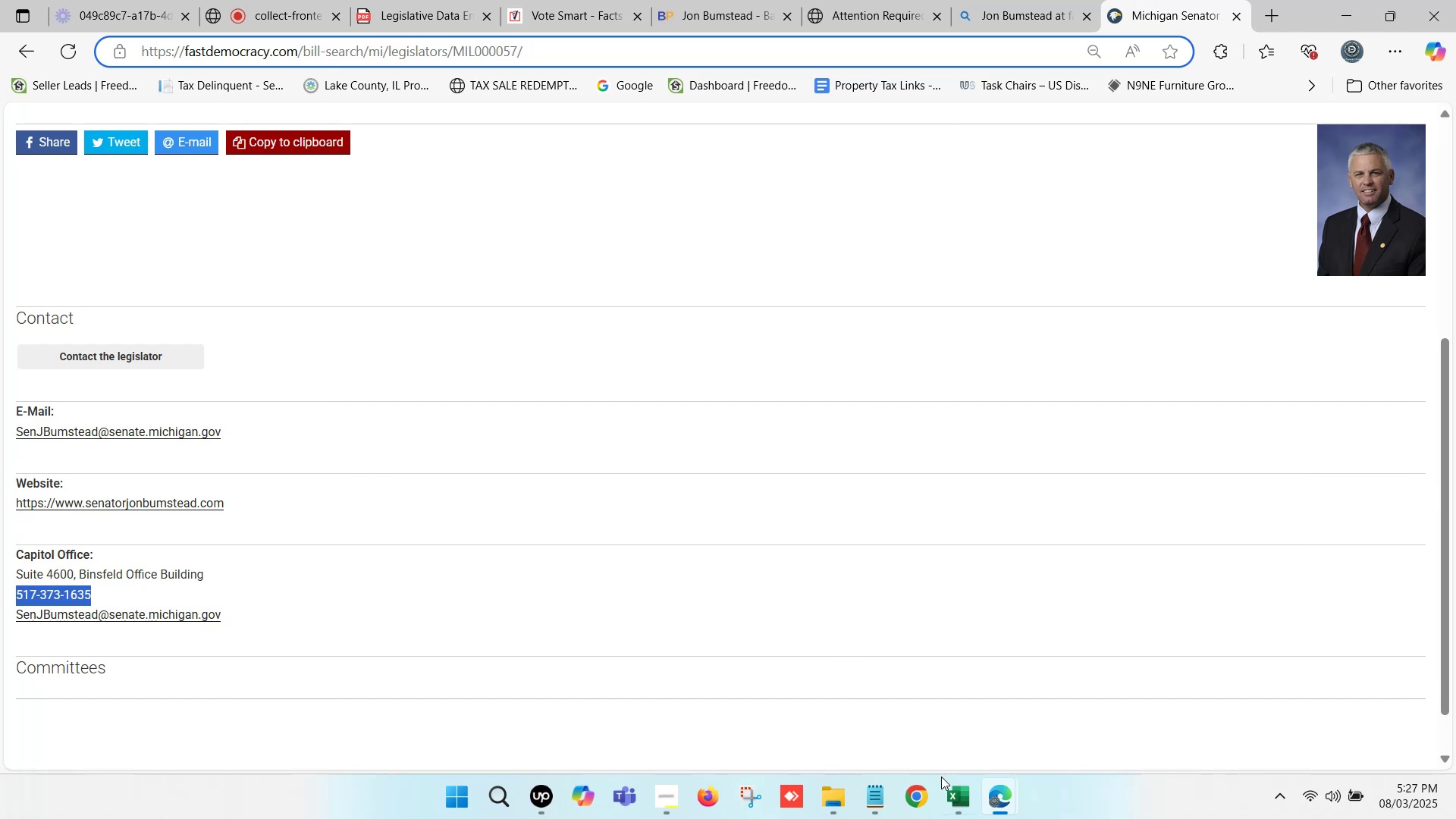 
left_click([956, 789])
 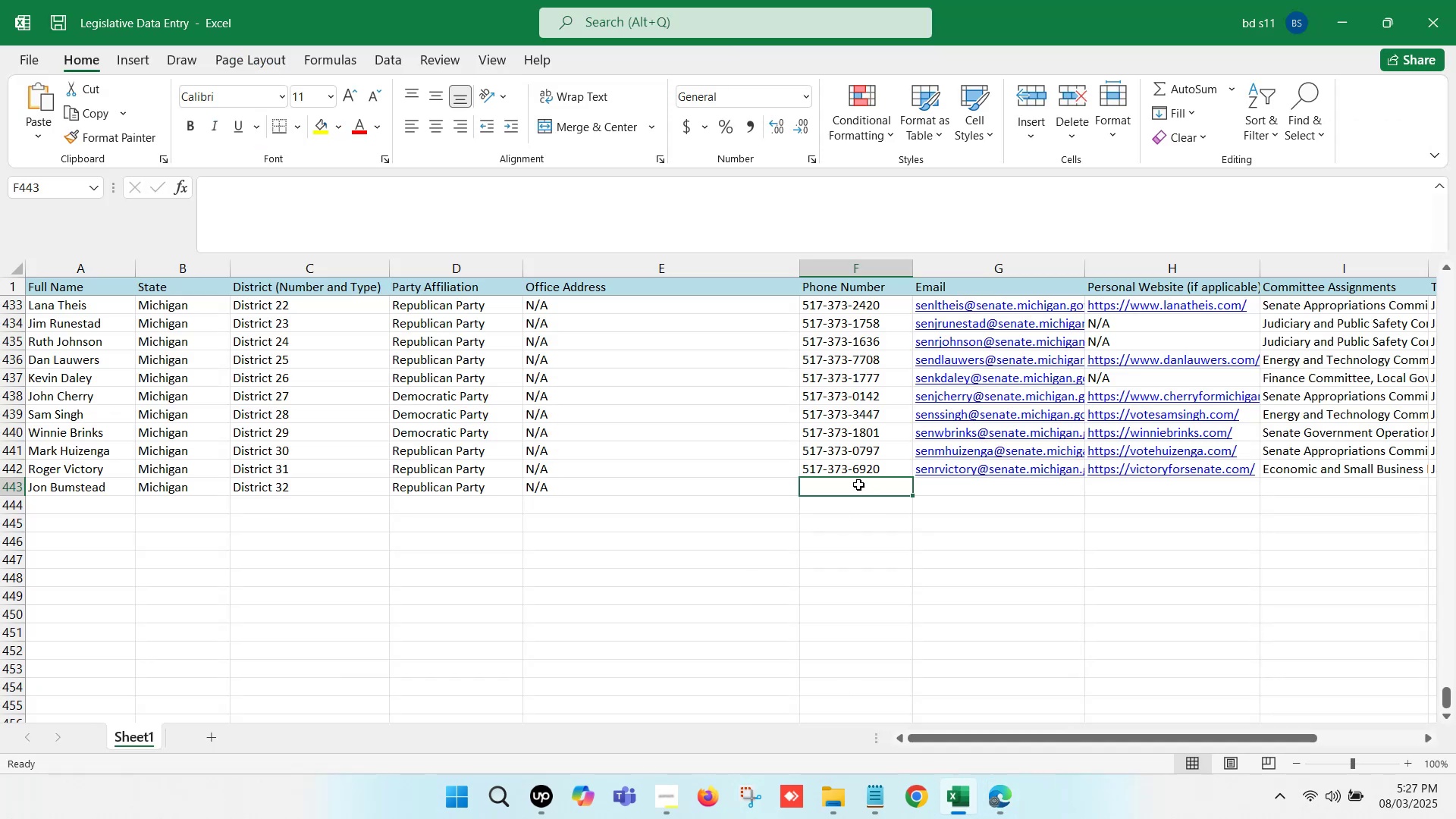 
double_click([857, 484])
 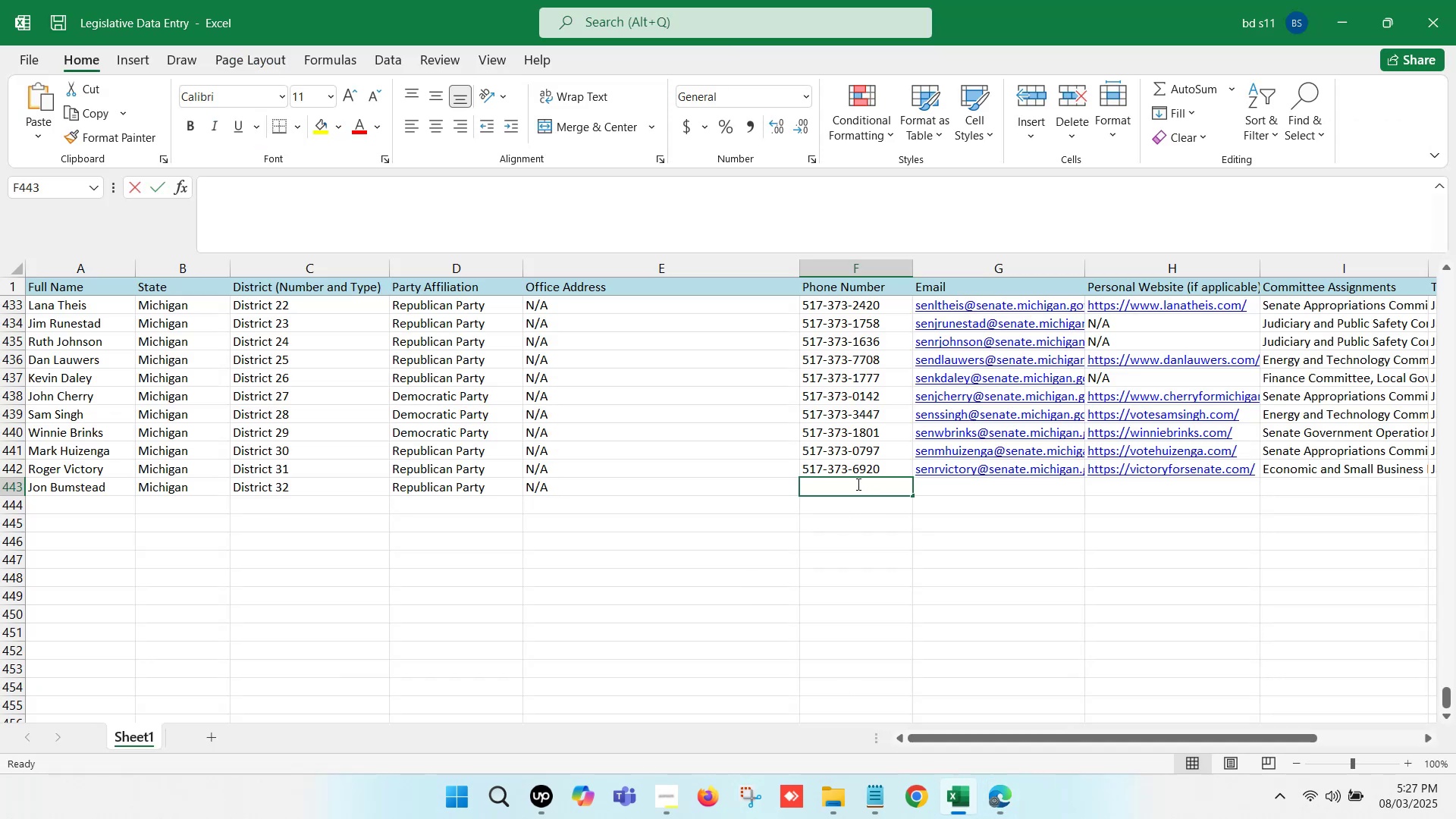 
key(Control+ControlLeft)
 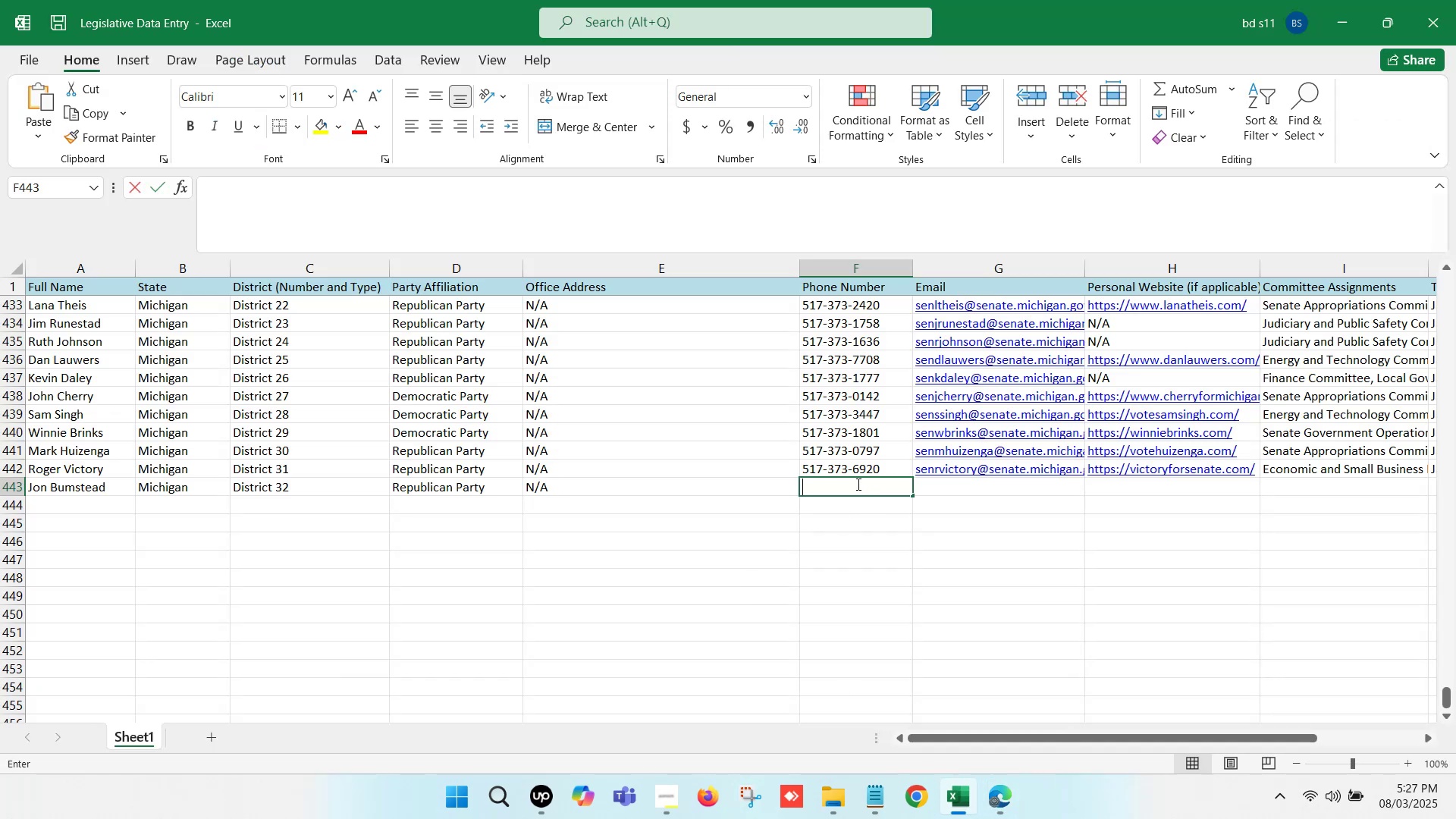 
key(Control+V)
 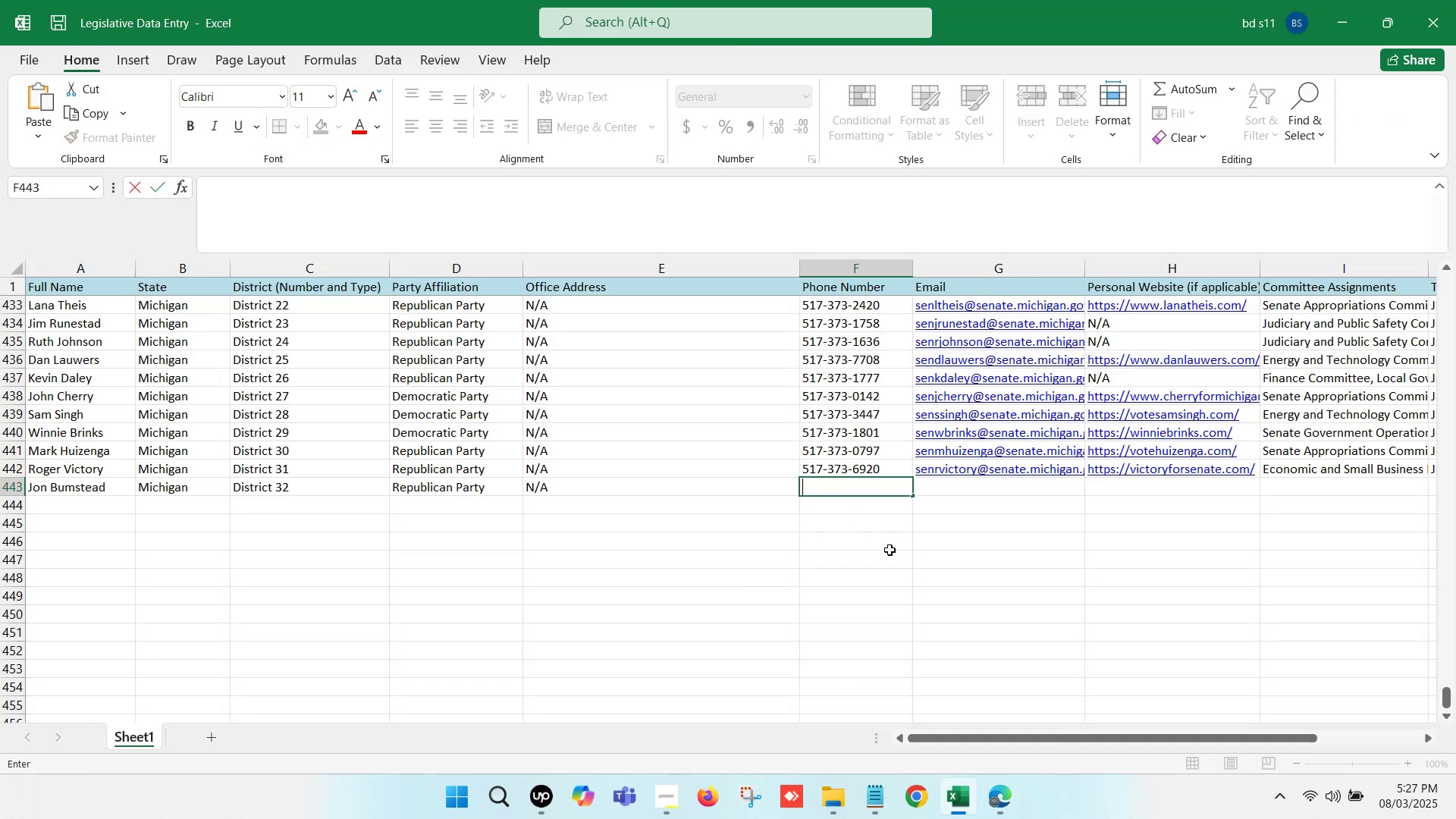 
left_click([890, 550])
 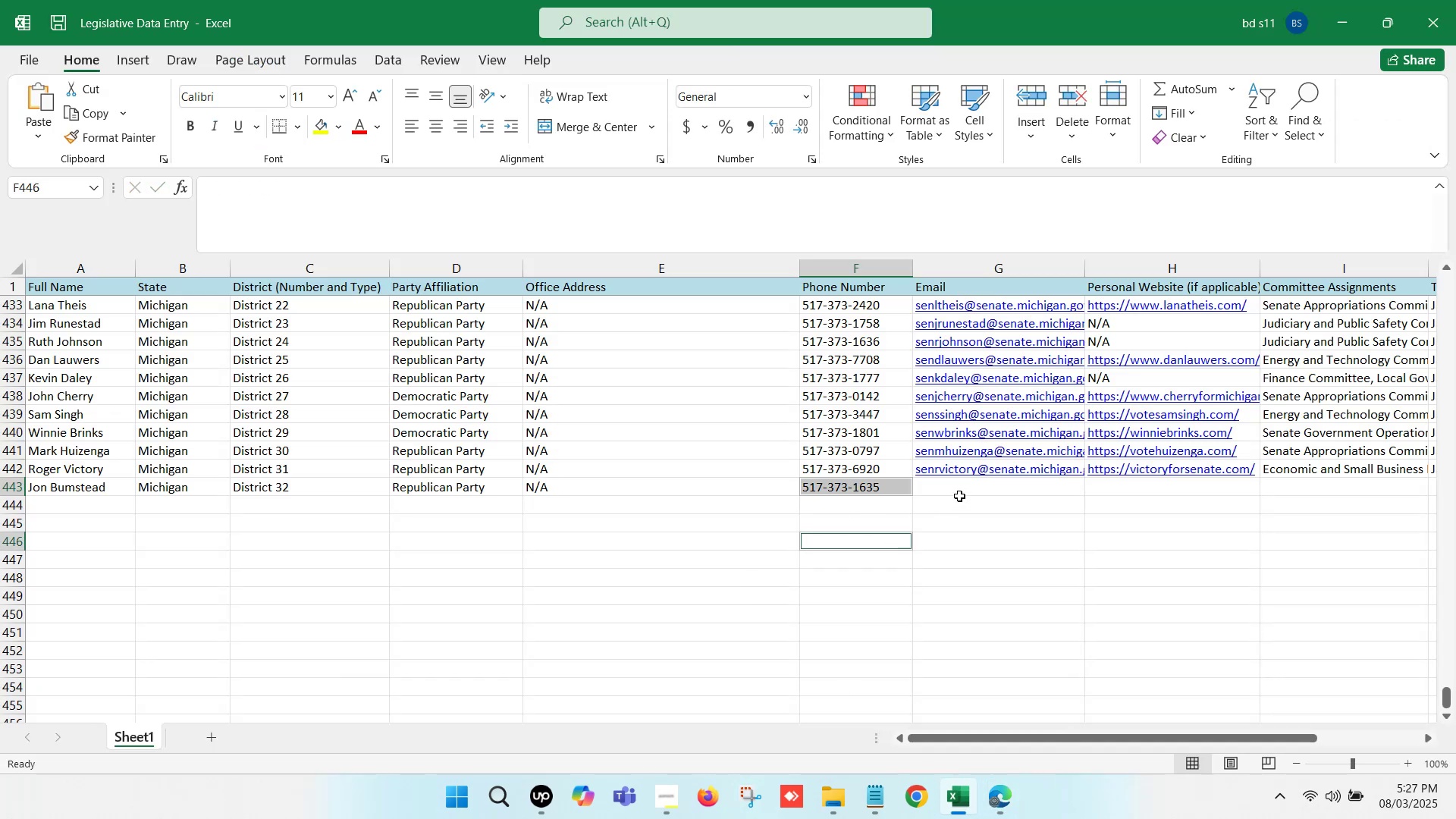 
left_click([960, 491])
 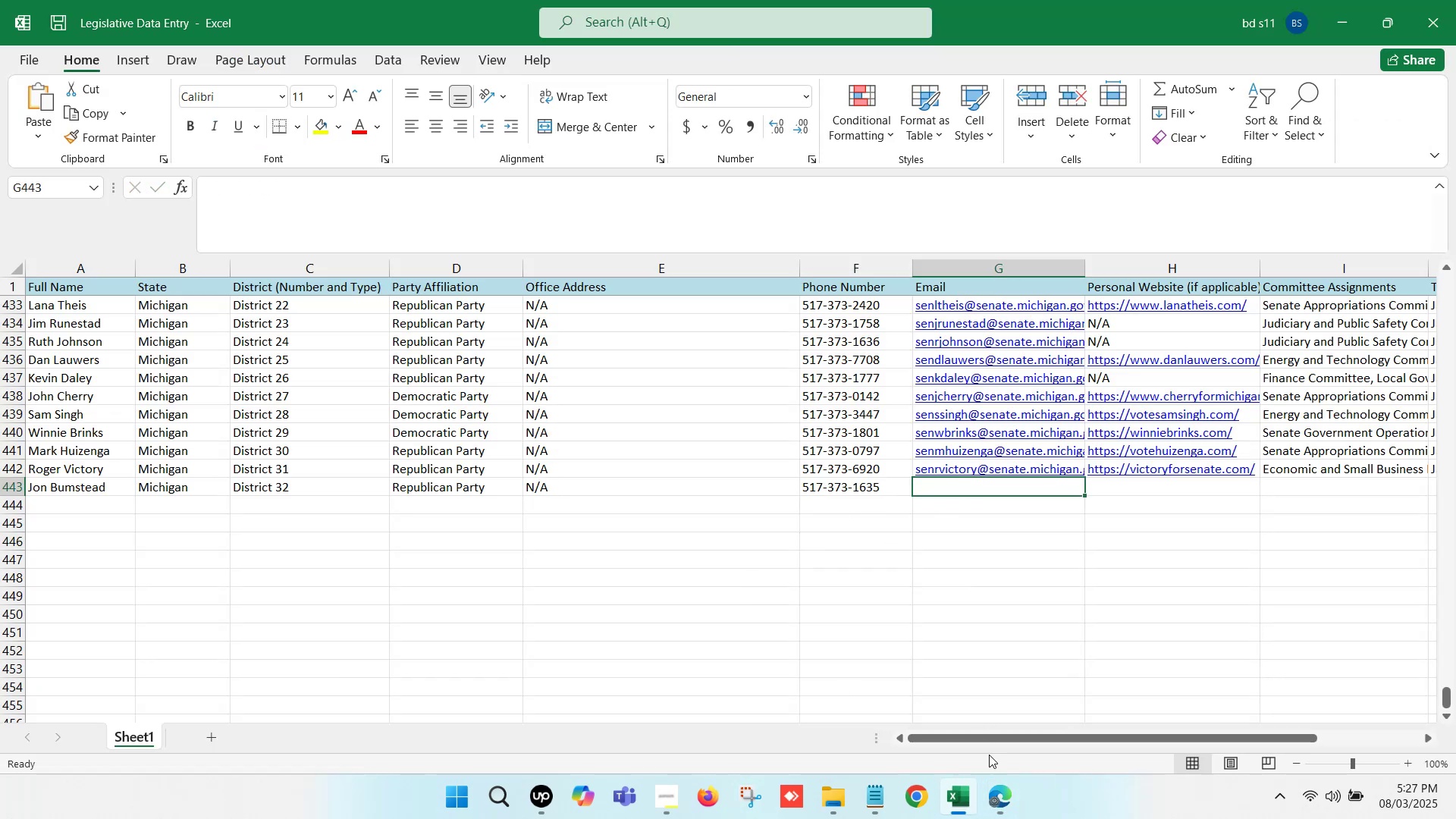 
left_click([999, 789])
 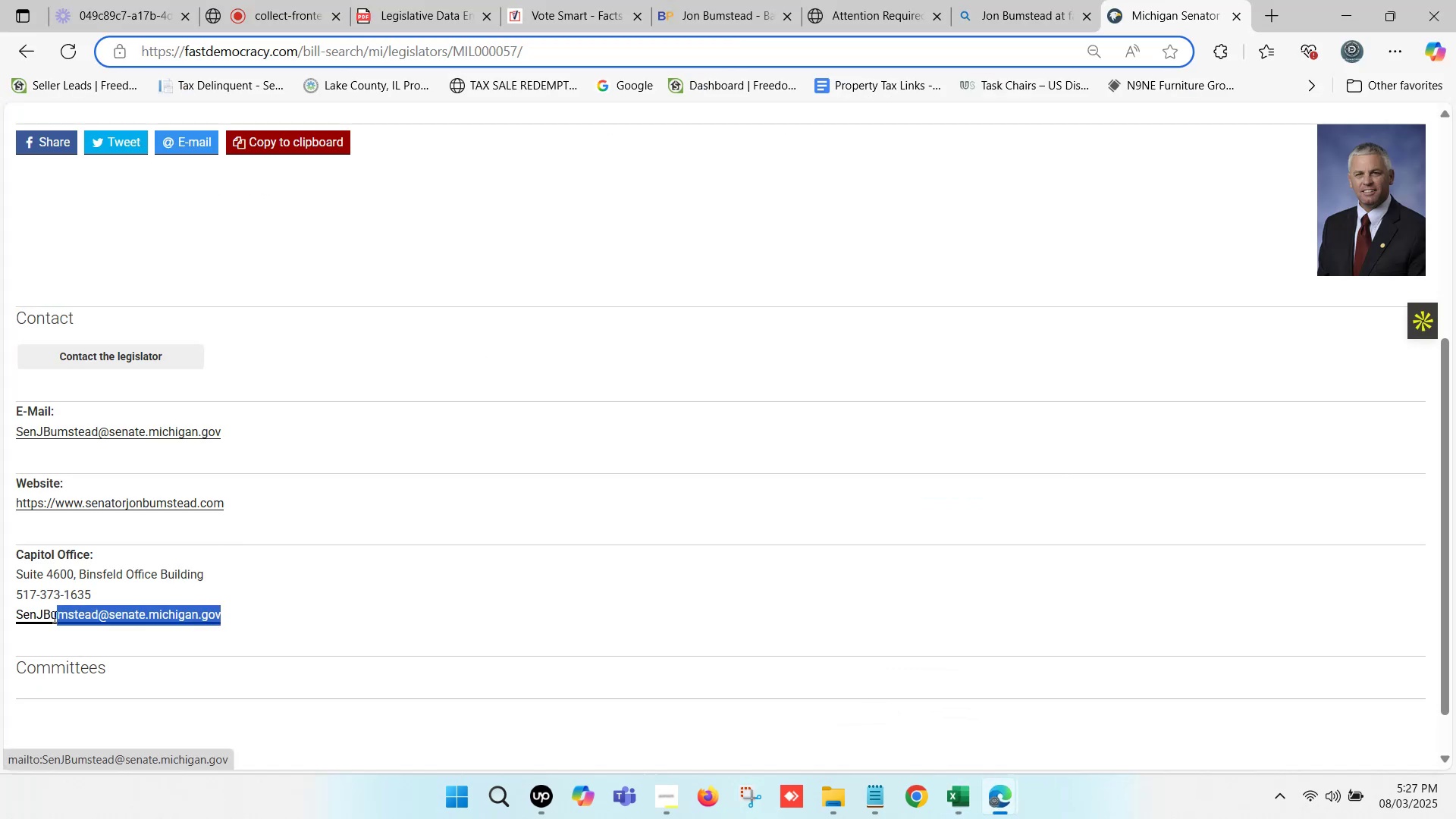 
key(Control+ControlLeft)
 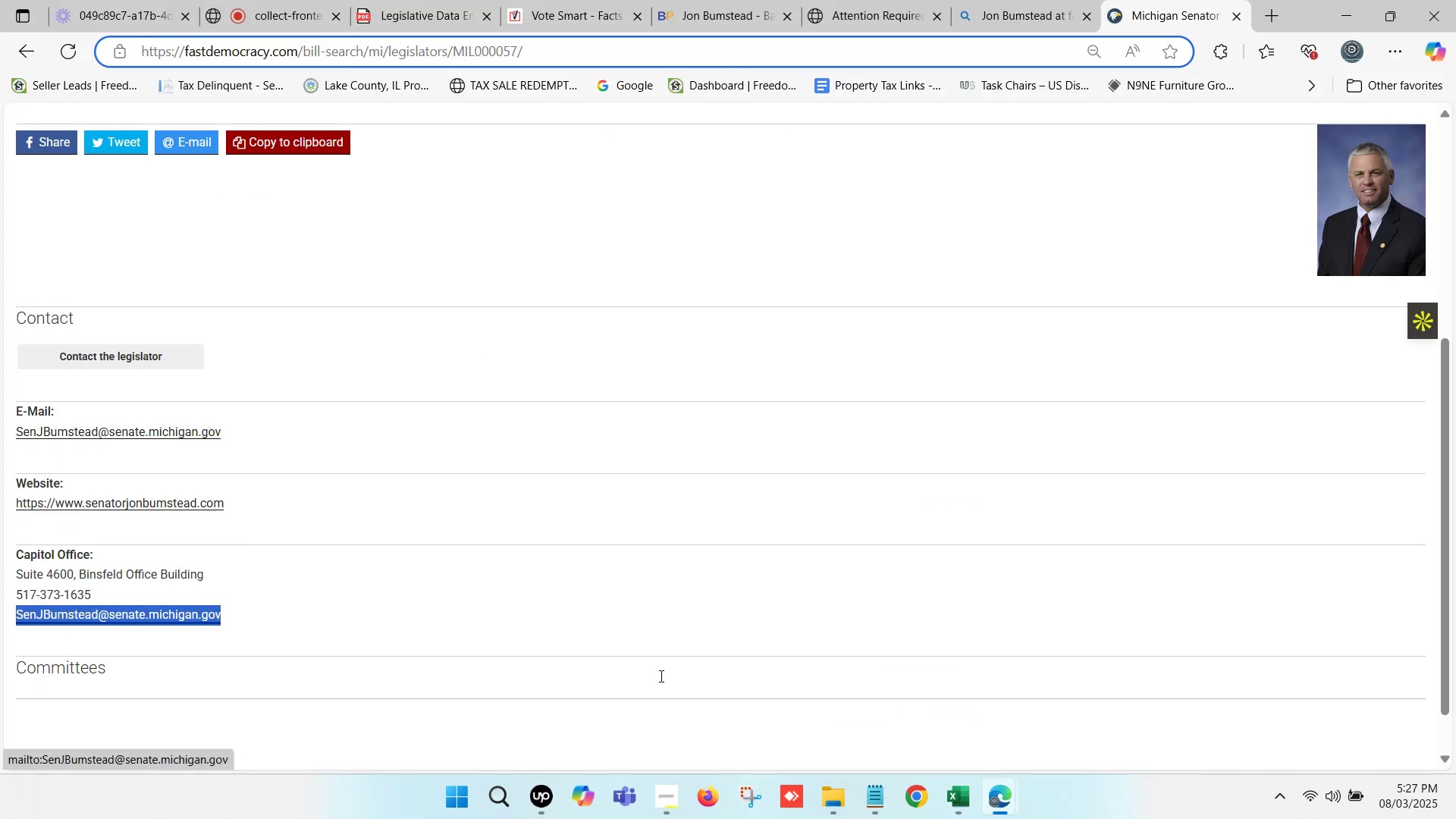 
key(Control+C)
 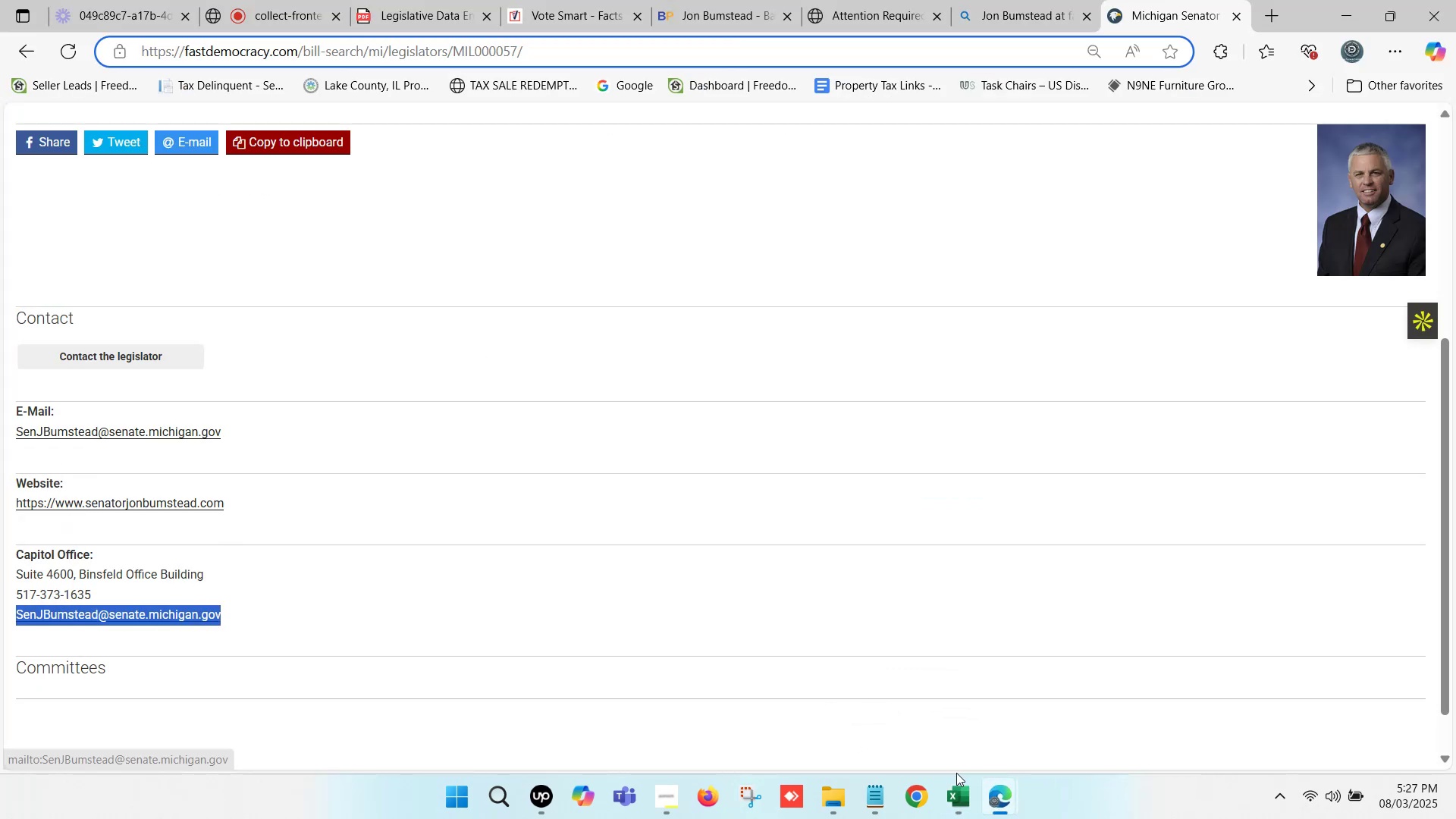 
left_click([962, 780])
 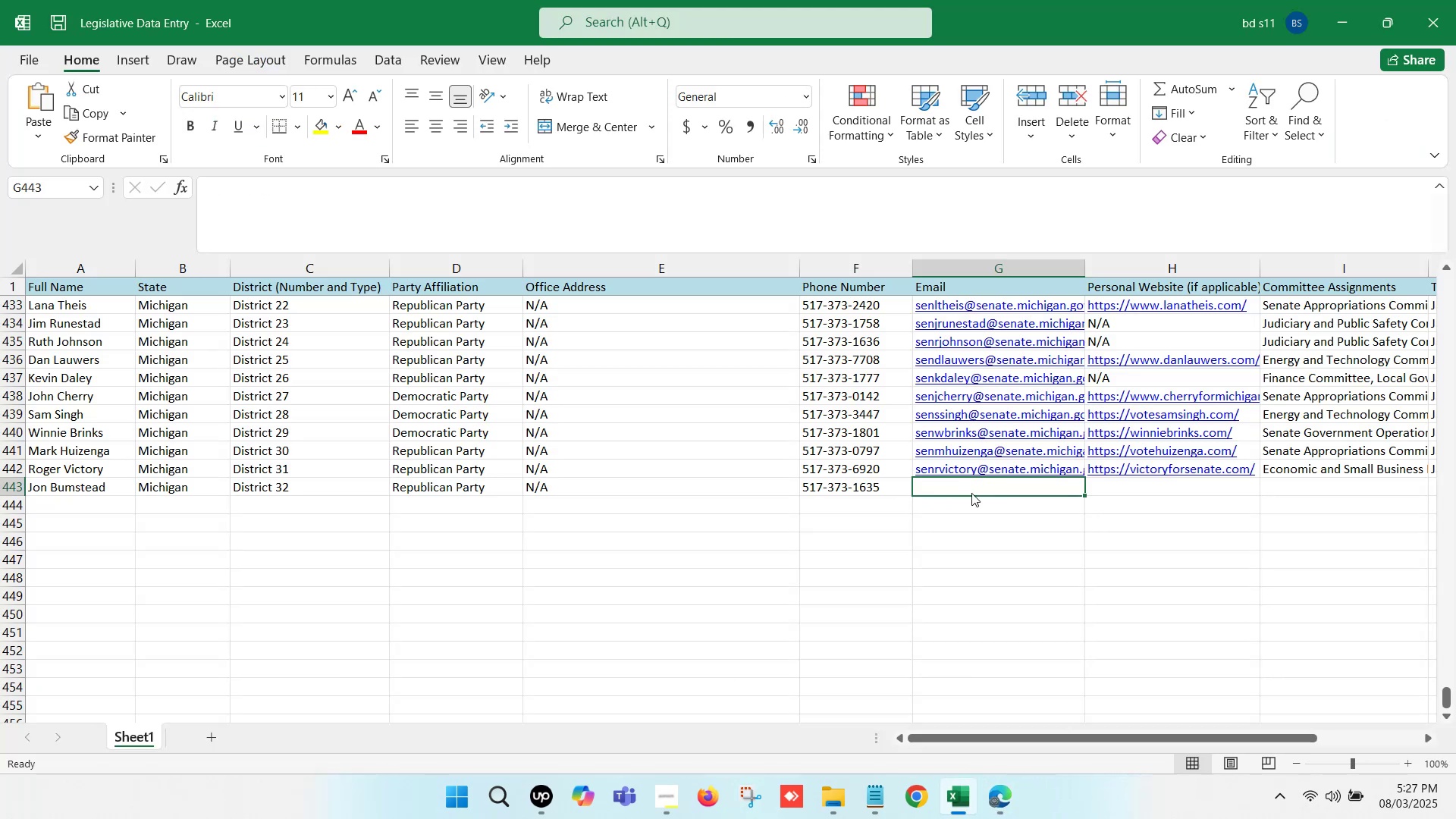 
double_click([971, 493])
 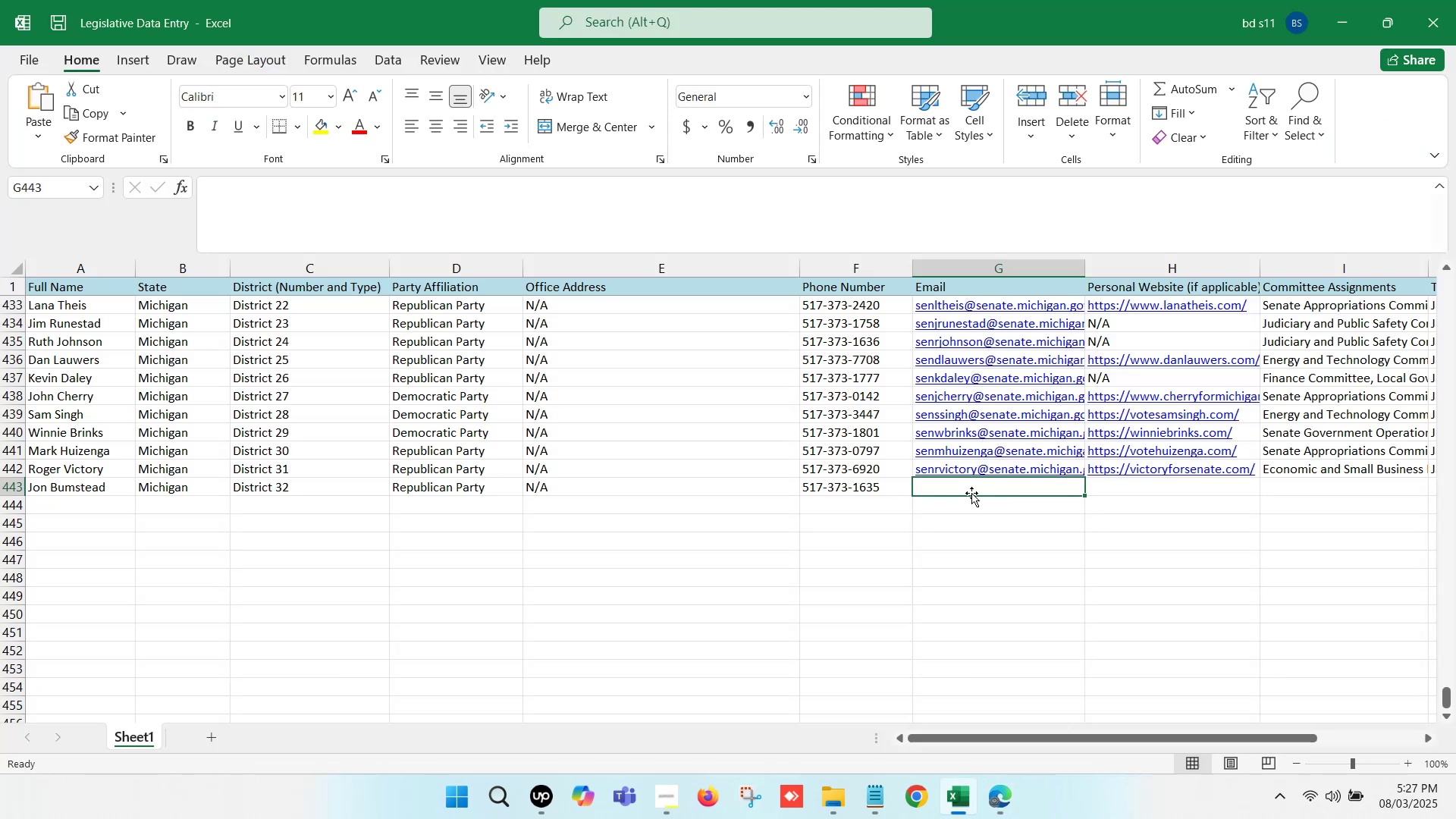 
key(Control+ControlLeft)
 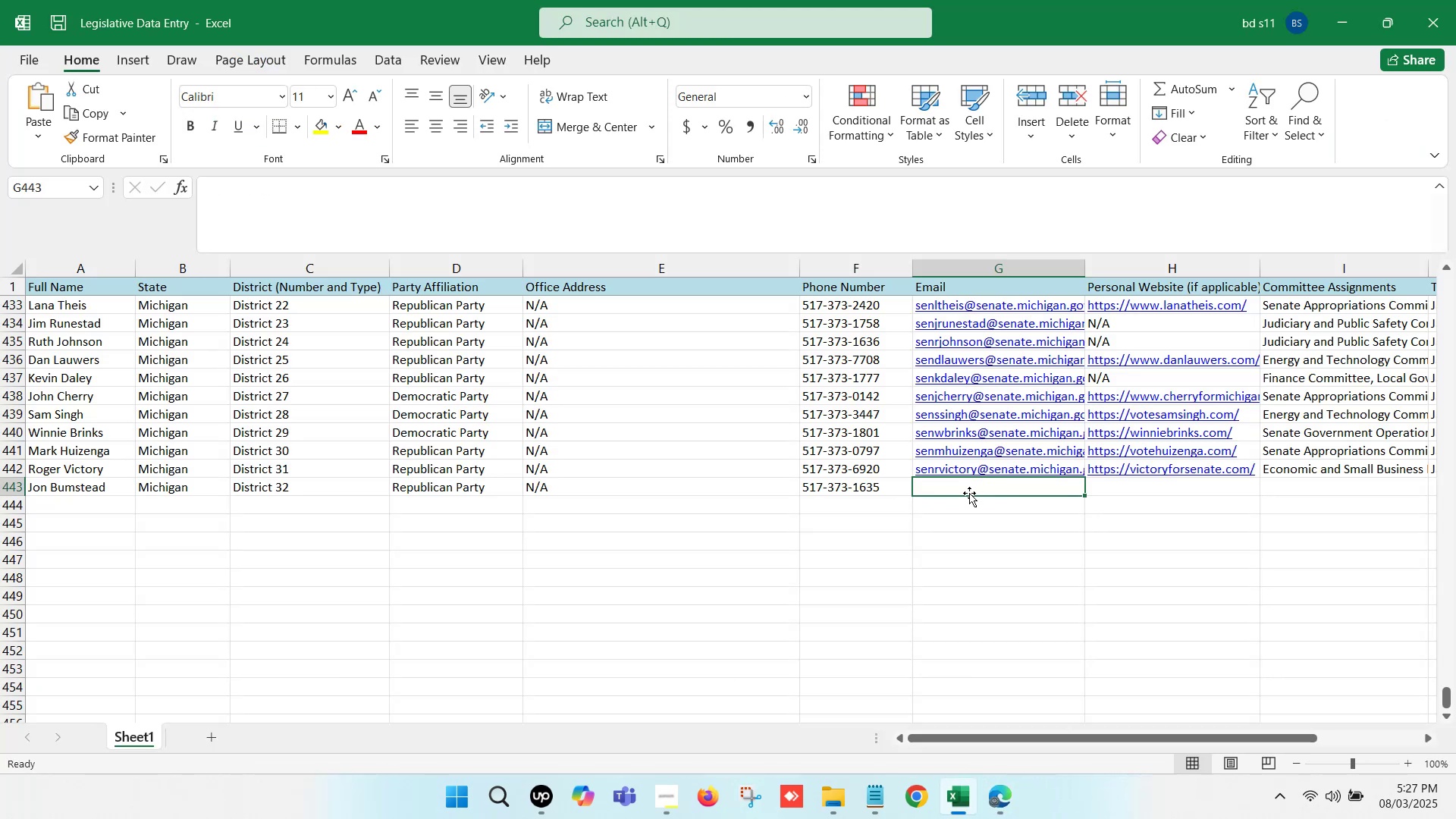 
double_click([969, 493])
 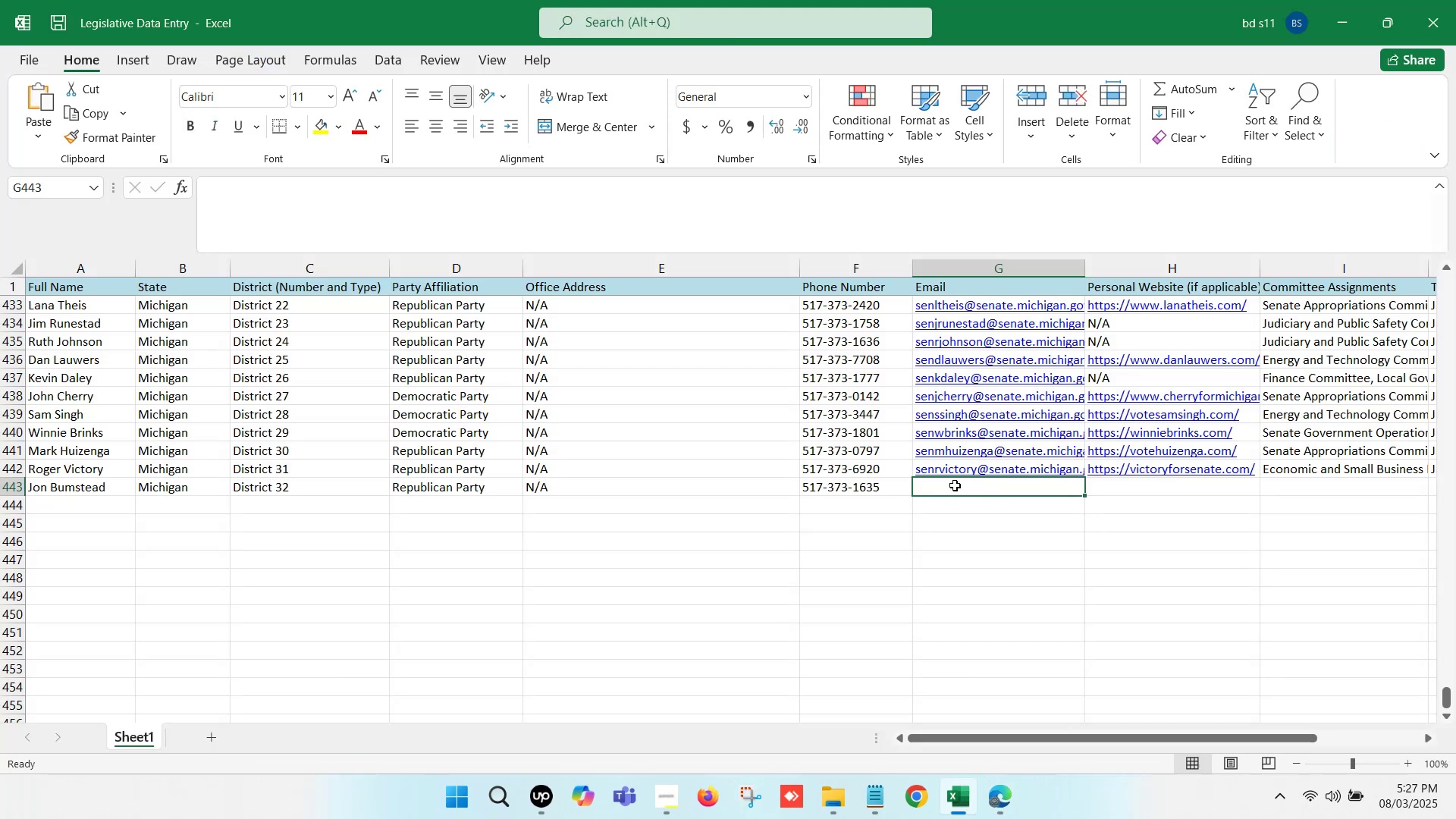 
triple_click([955, 485])
 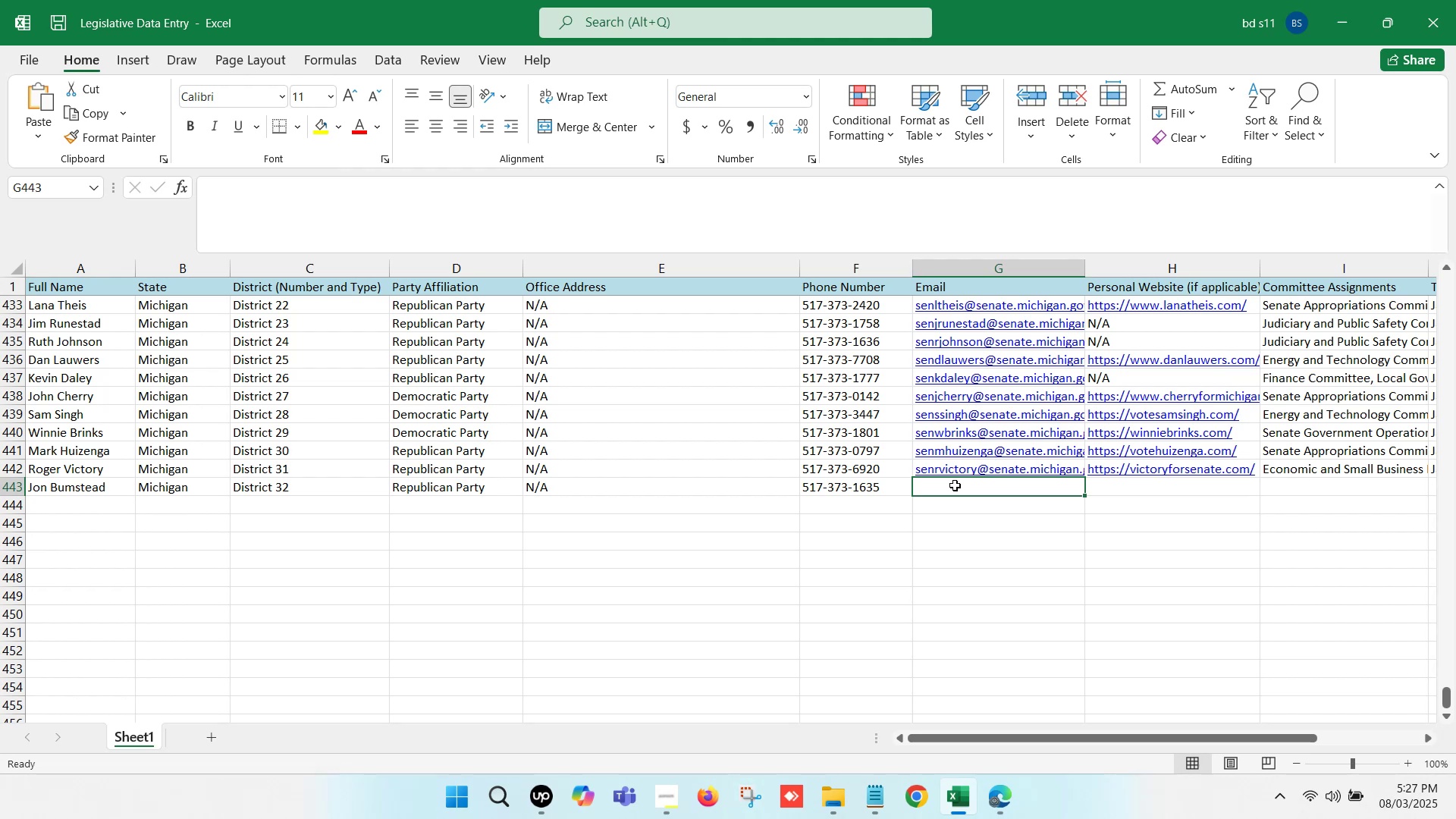 
triple_click([955, 485])
 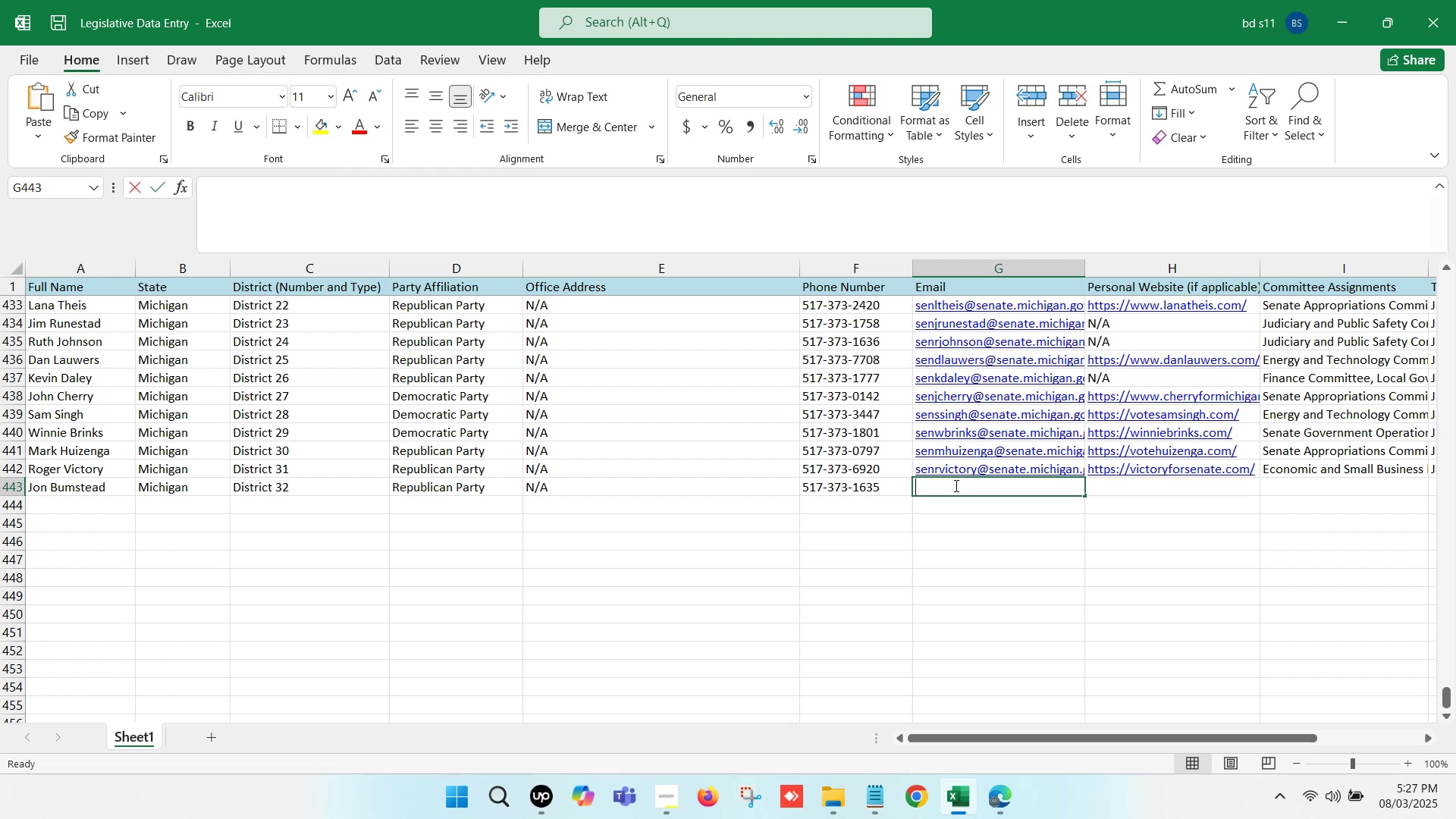 
key(Control+V)
 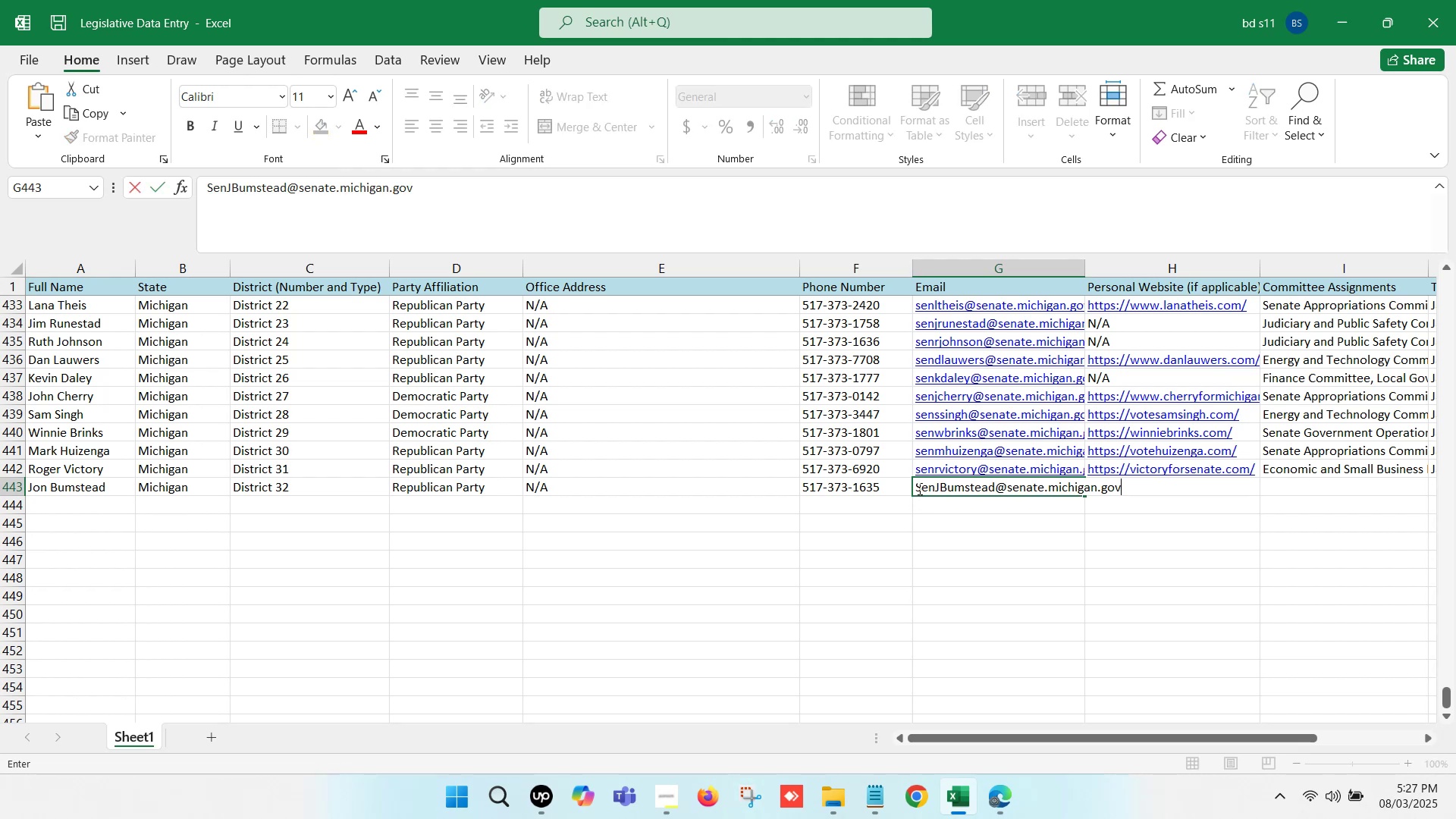 
left_click([919, 486])
 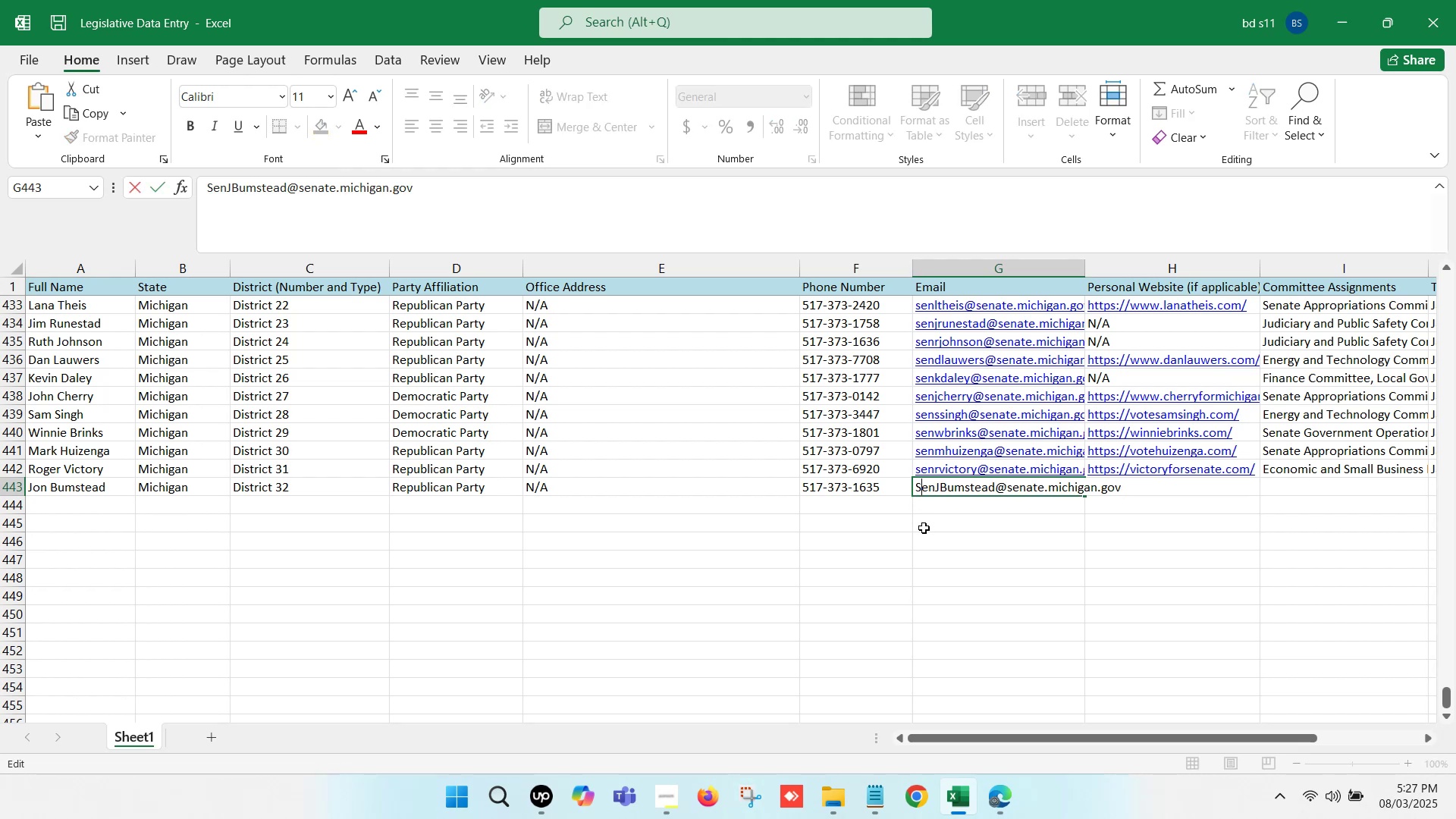 
key(Backspace)
 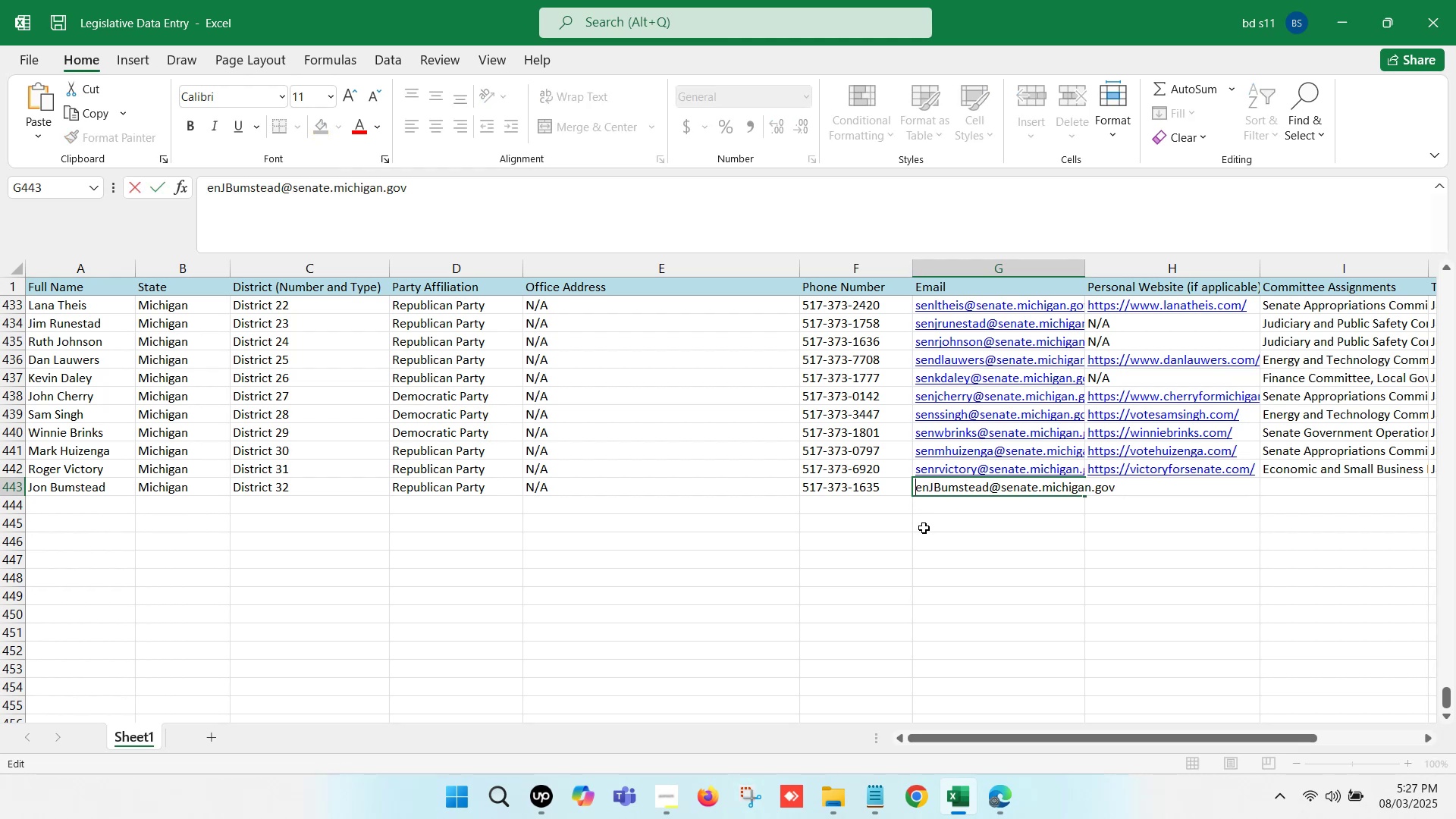 
key(S)
 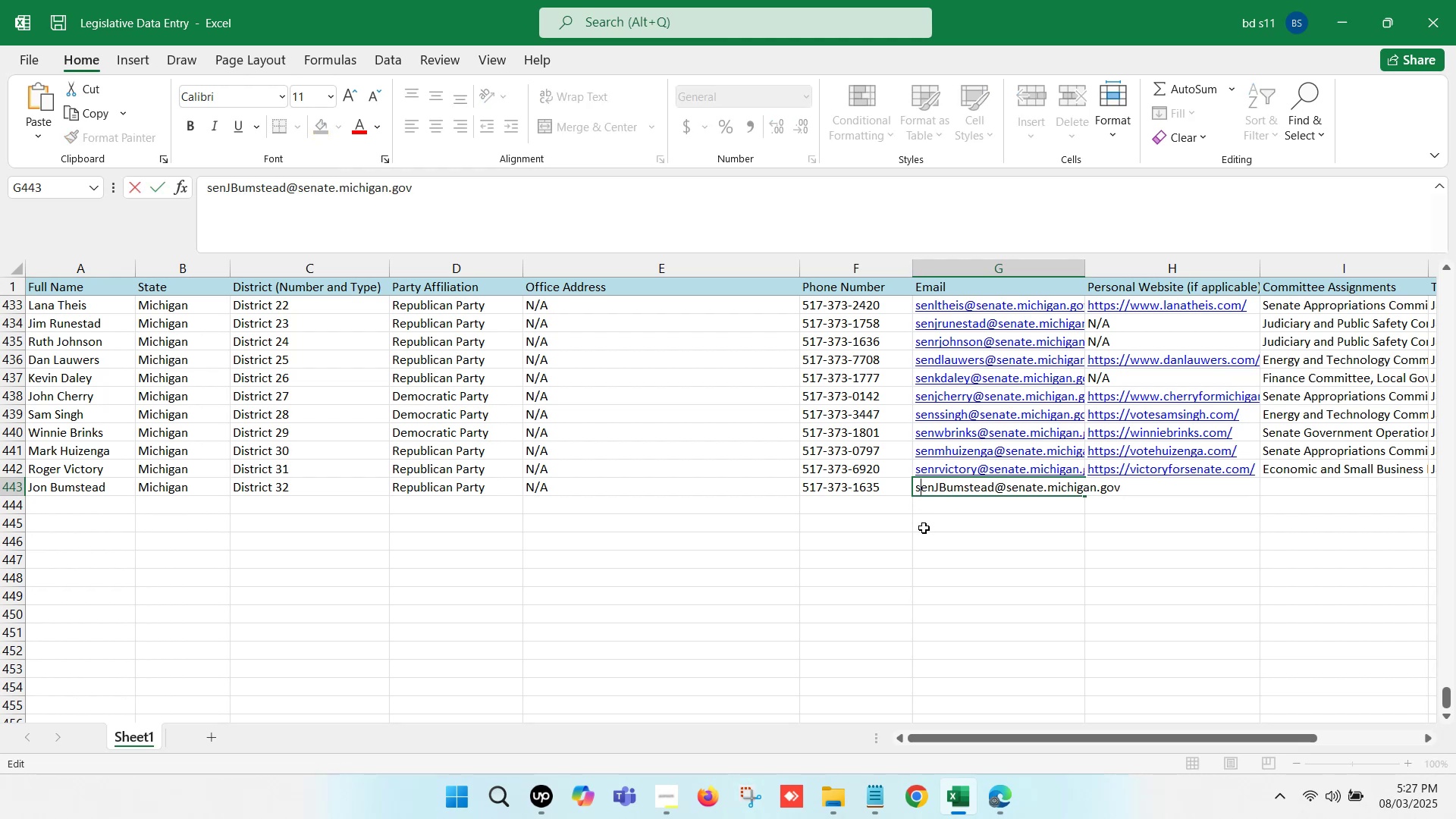 
key(ArrowRight)
 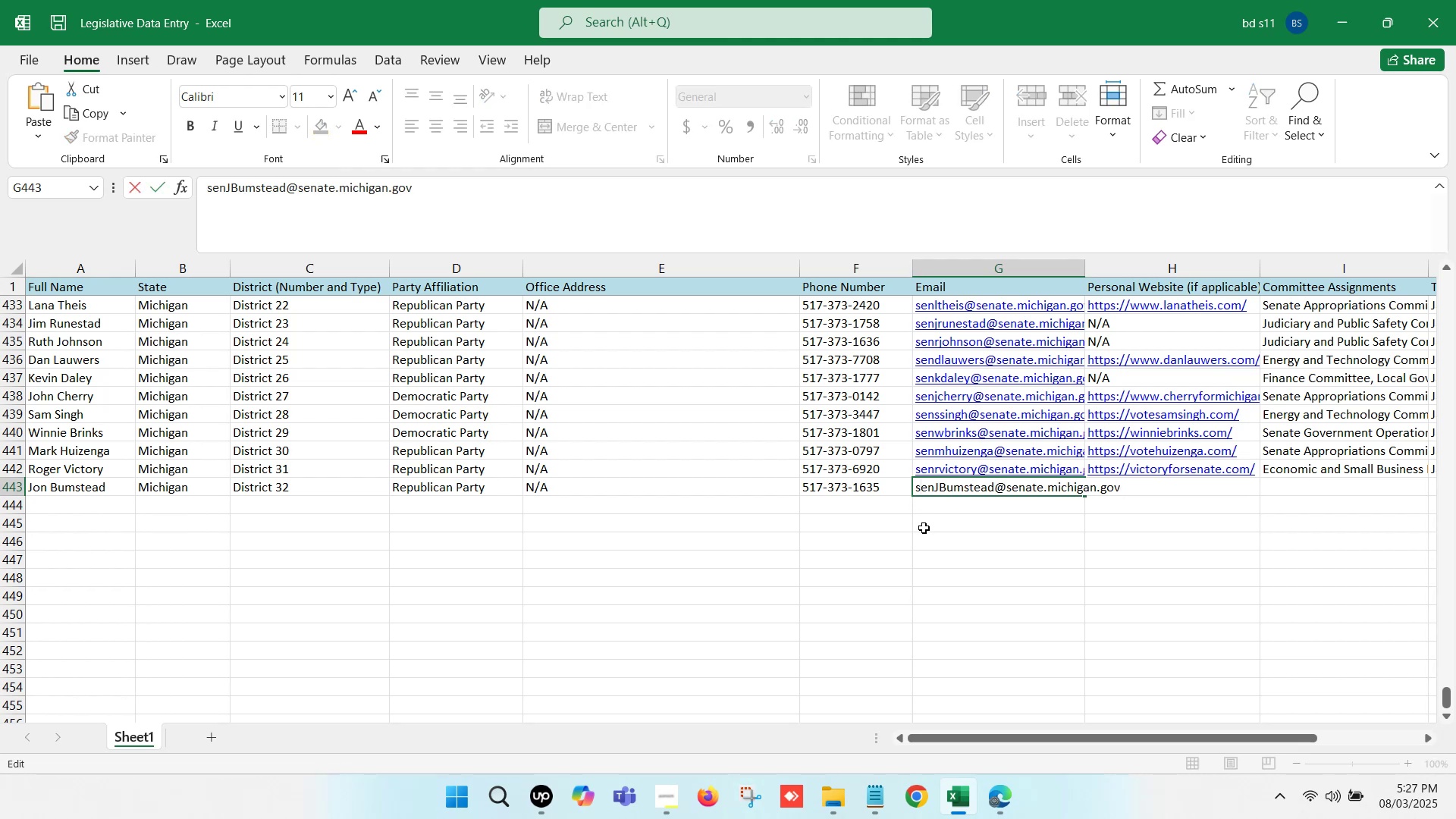 
key(ArrowRight)
 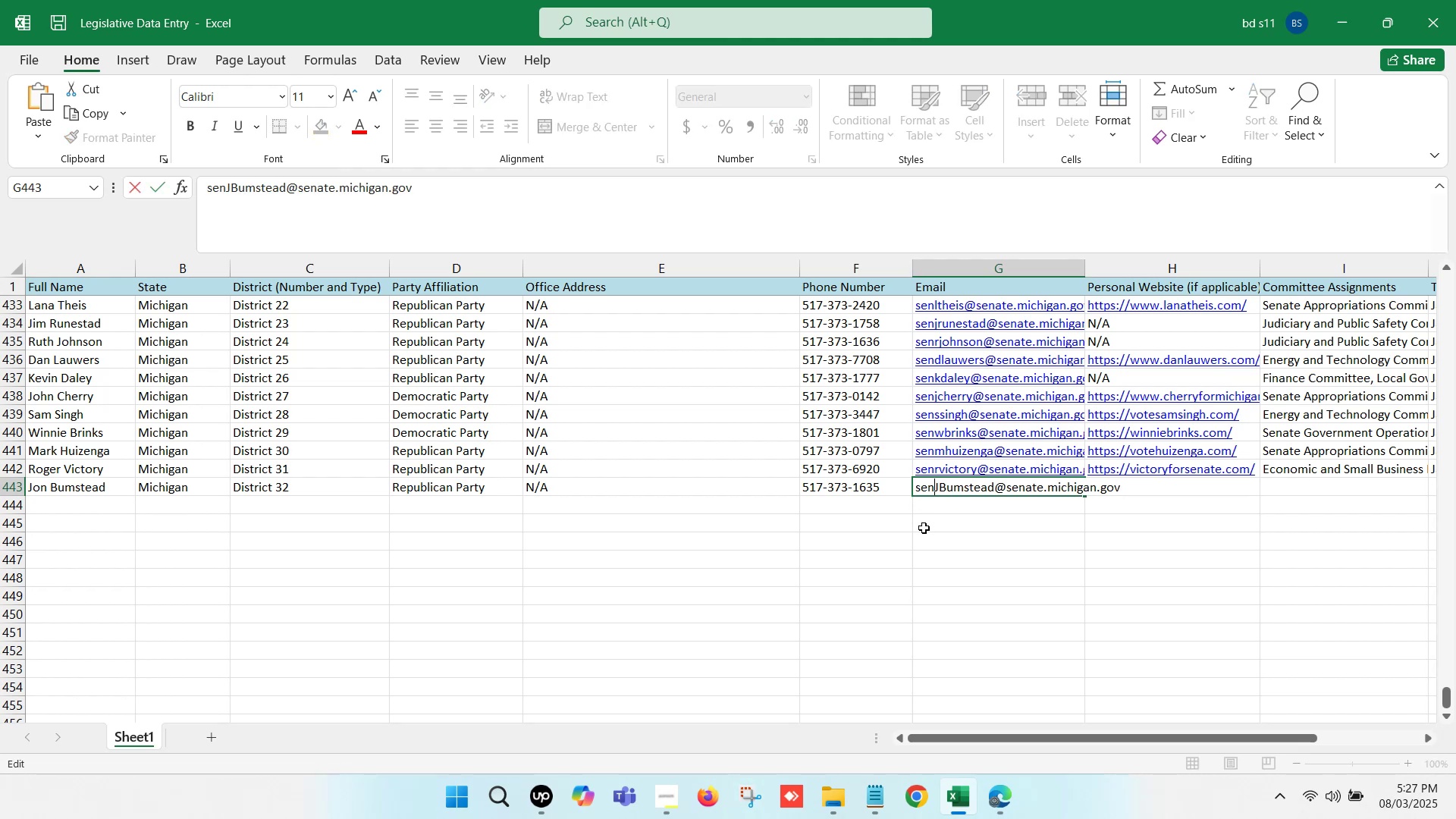 
key(ArrowRight)
 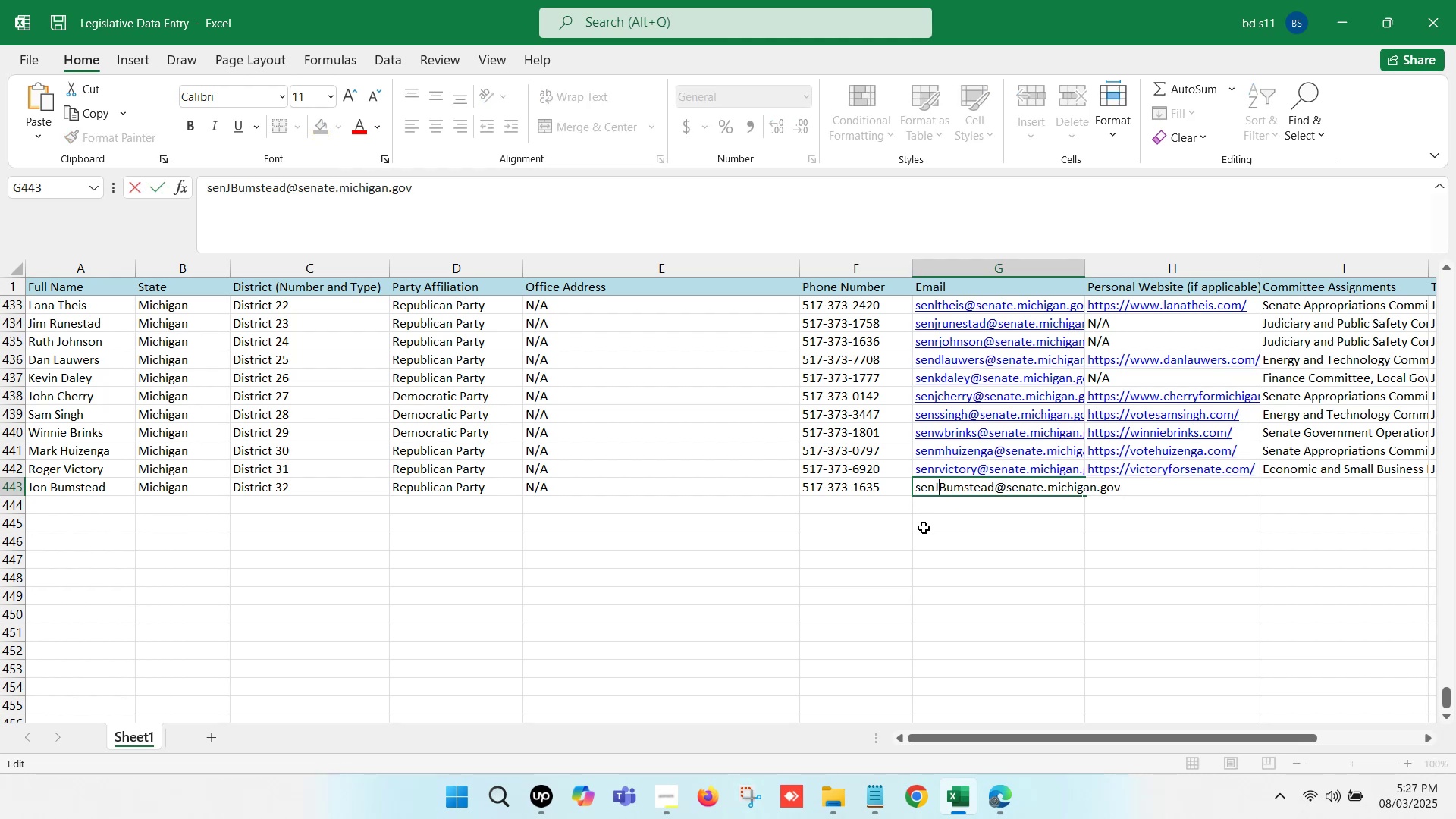 
key(ArrowRight)
 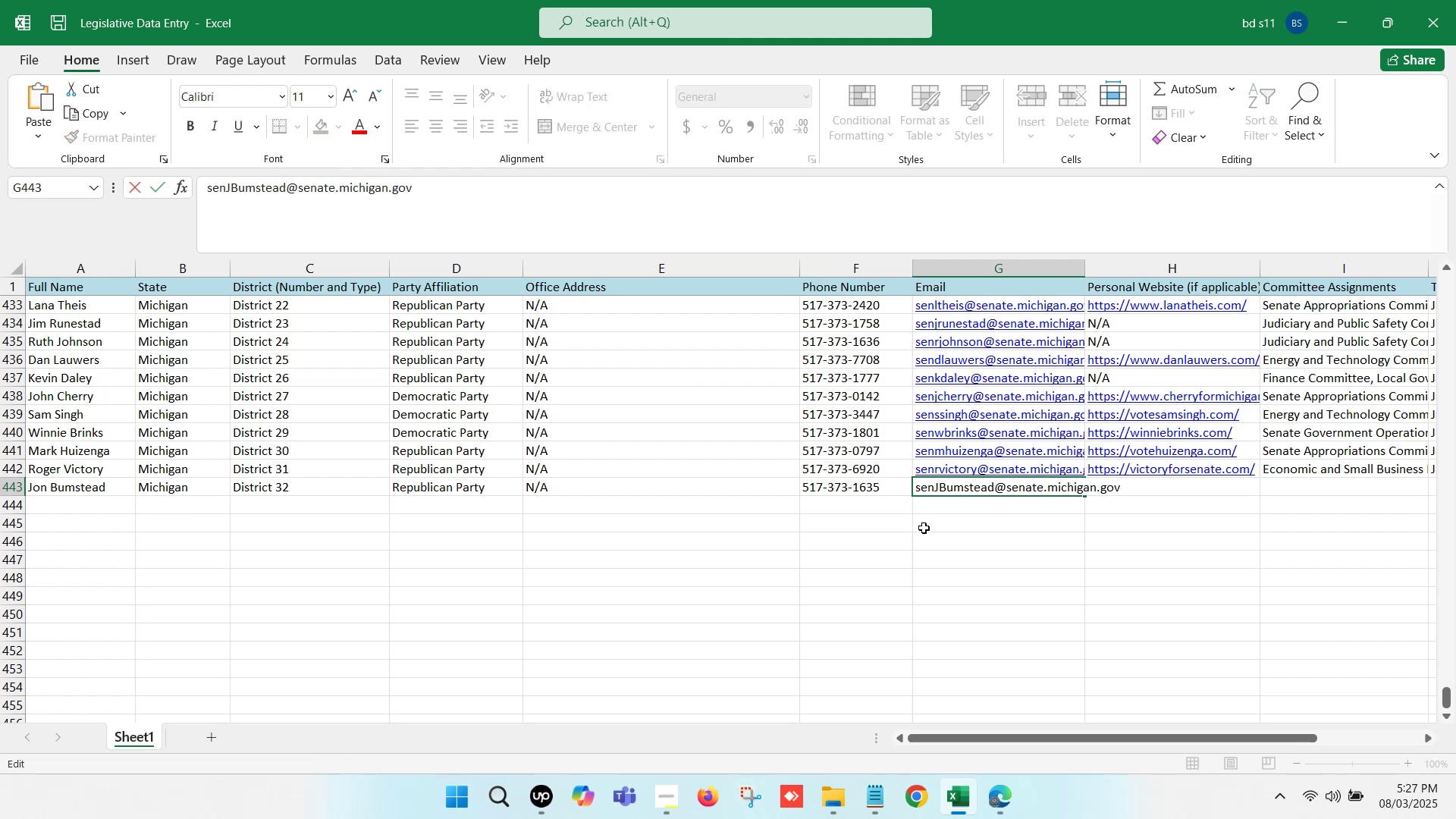 
key(Backspace)
key(Backspace)
type(b)
key(Backspace)
type(jb)
 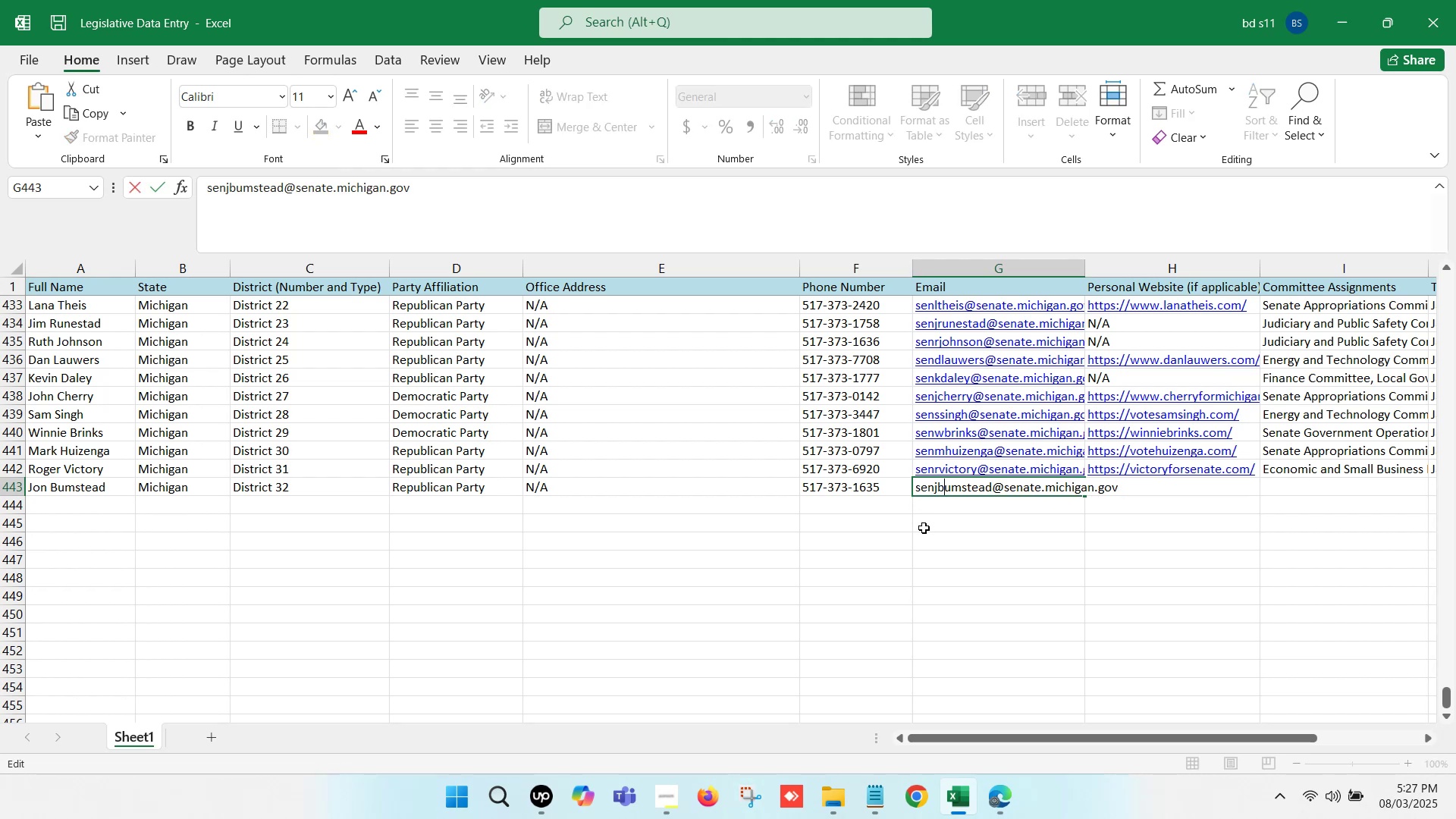 
left_click([924, 528])
 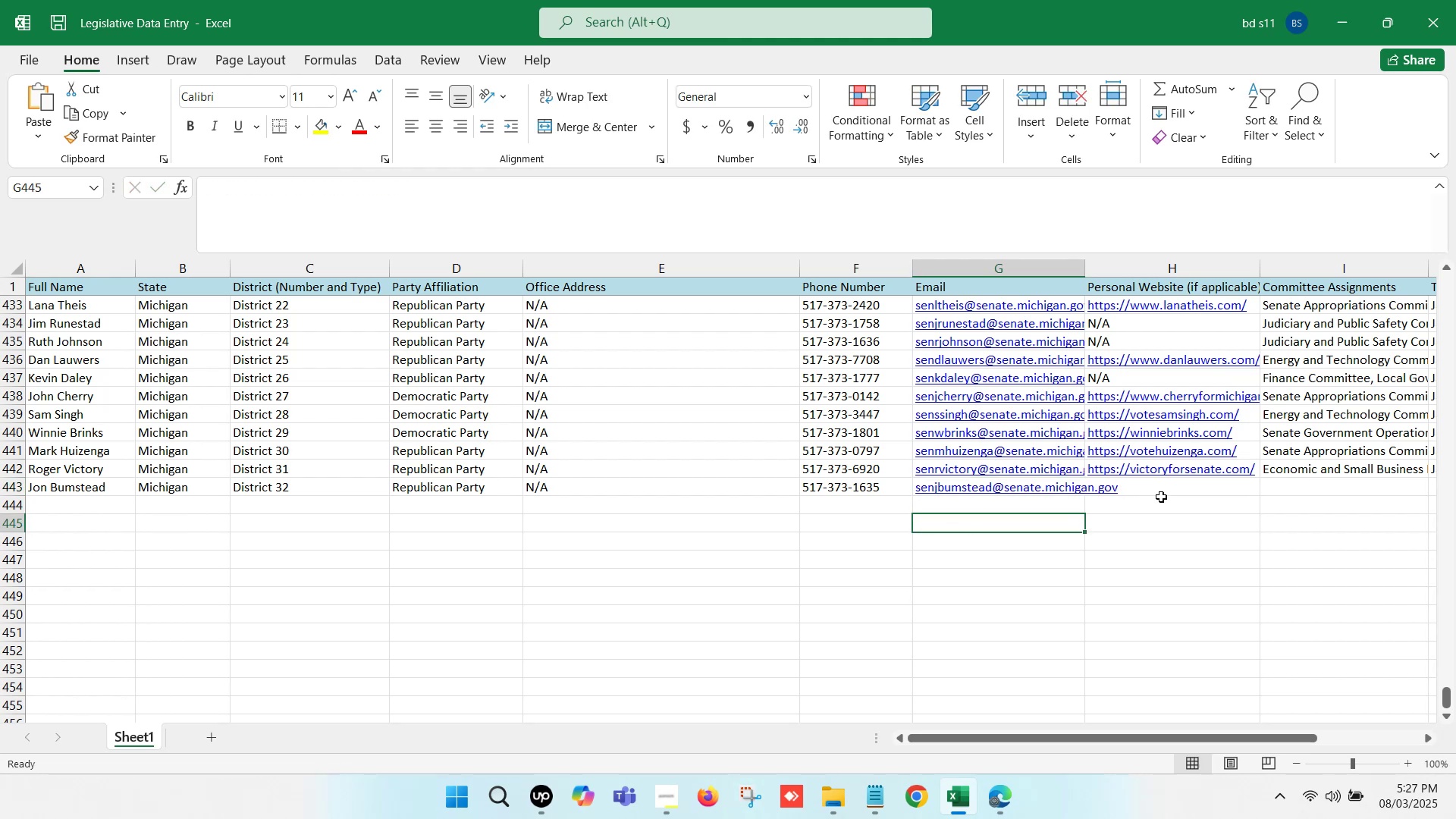 
left_click([1162, 491])
 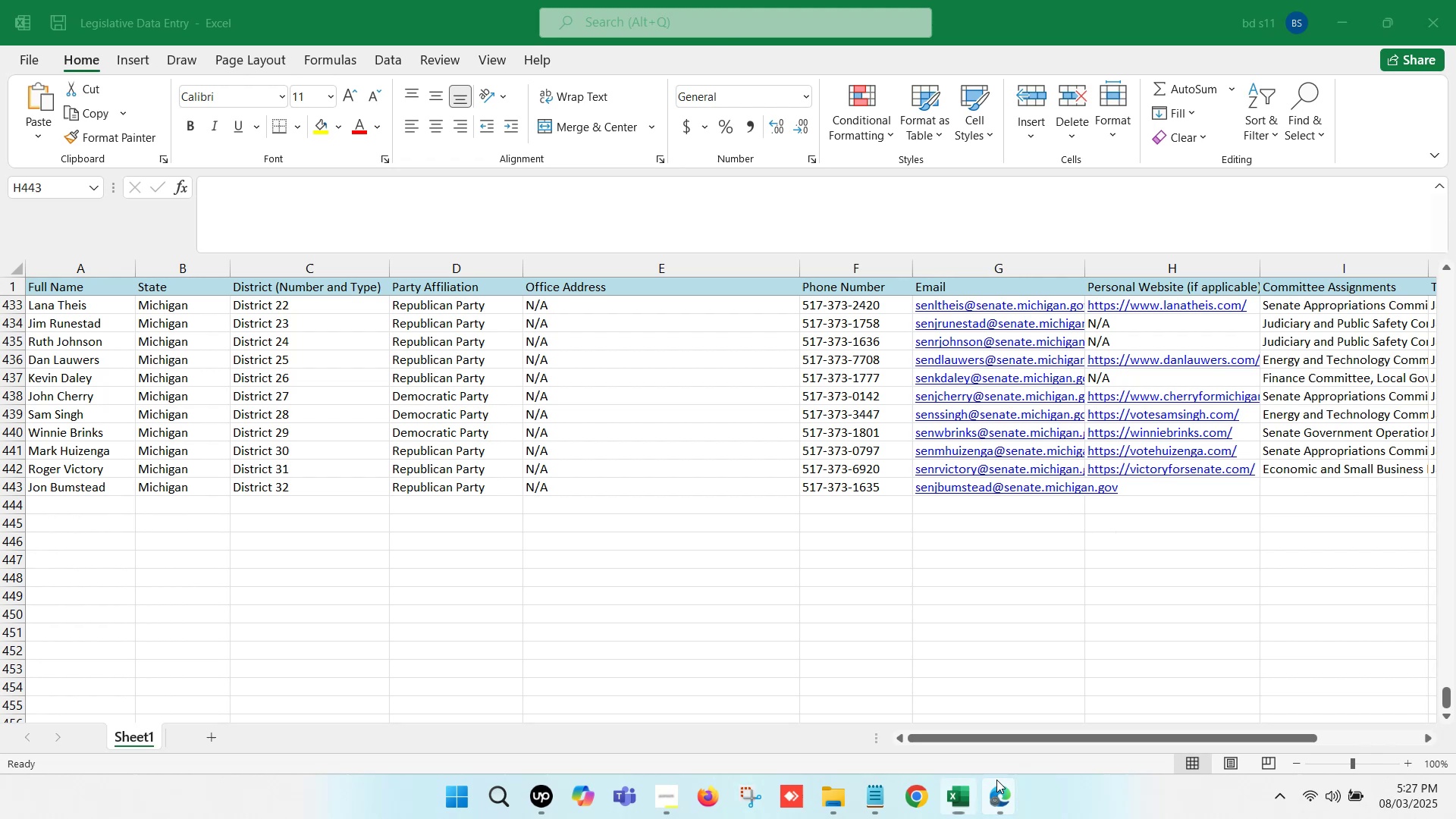 
double_click([875, 710])
 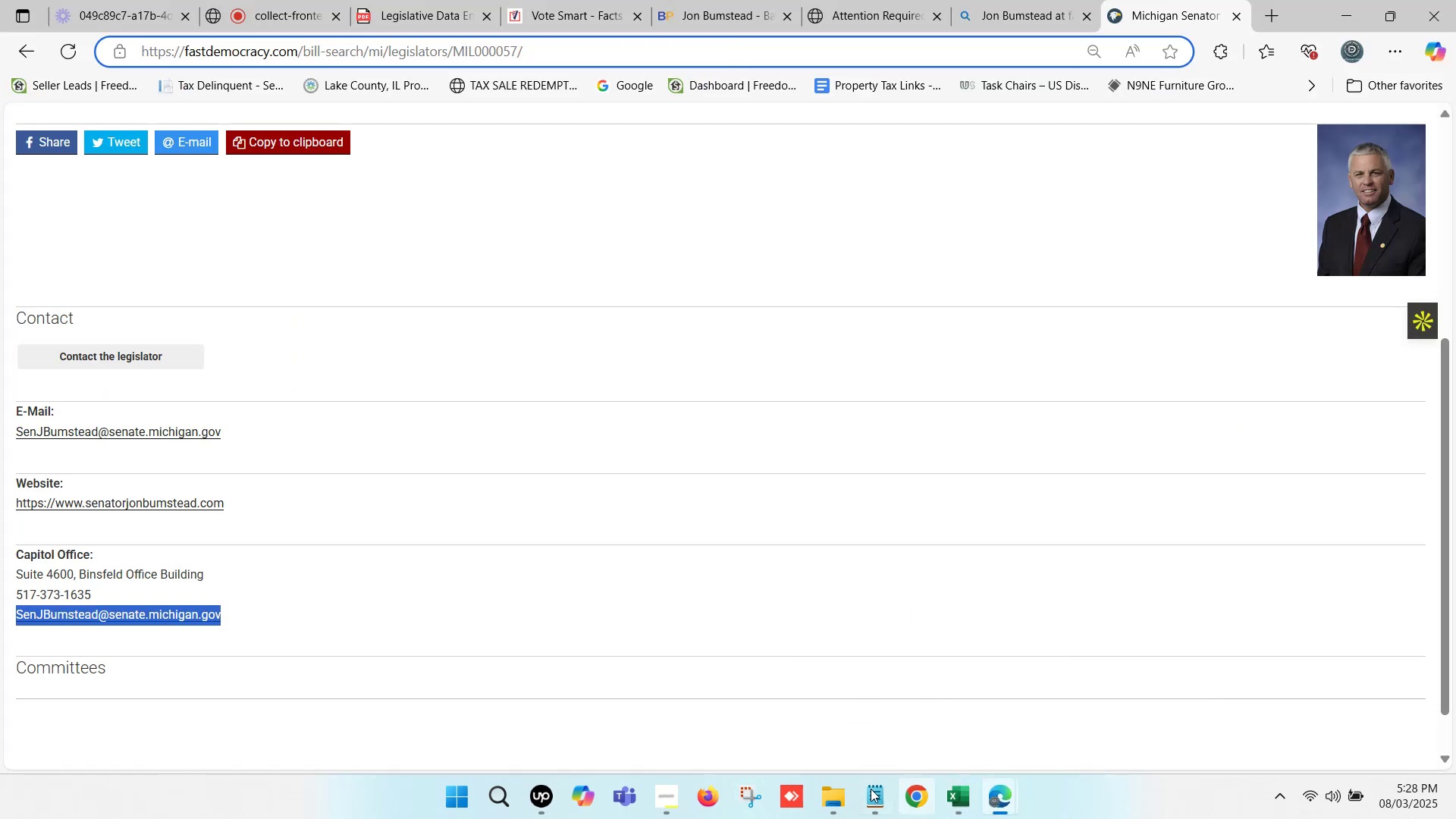 
left_click([957, 792])
 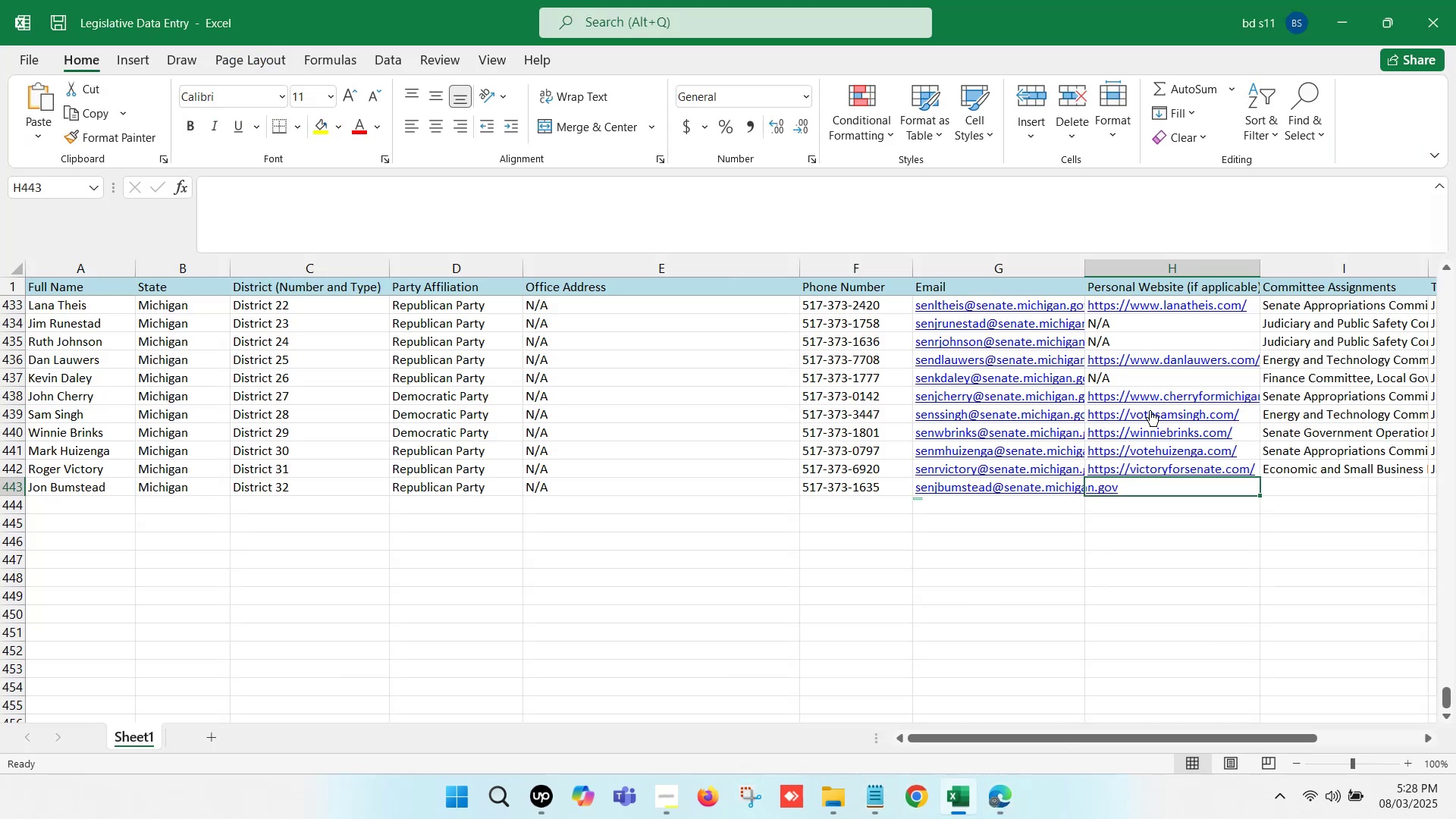 
left_click([1144, 374])
 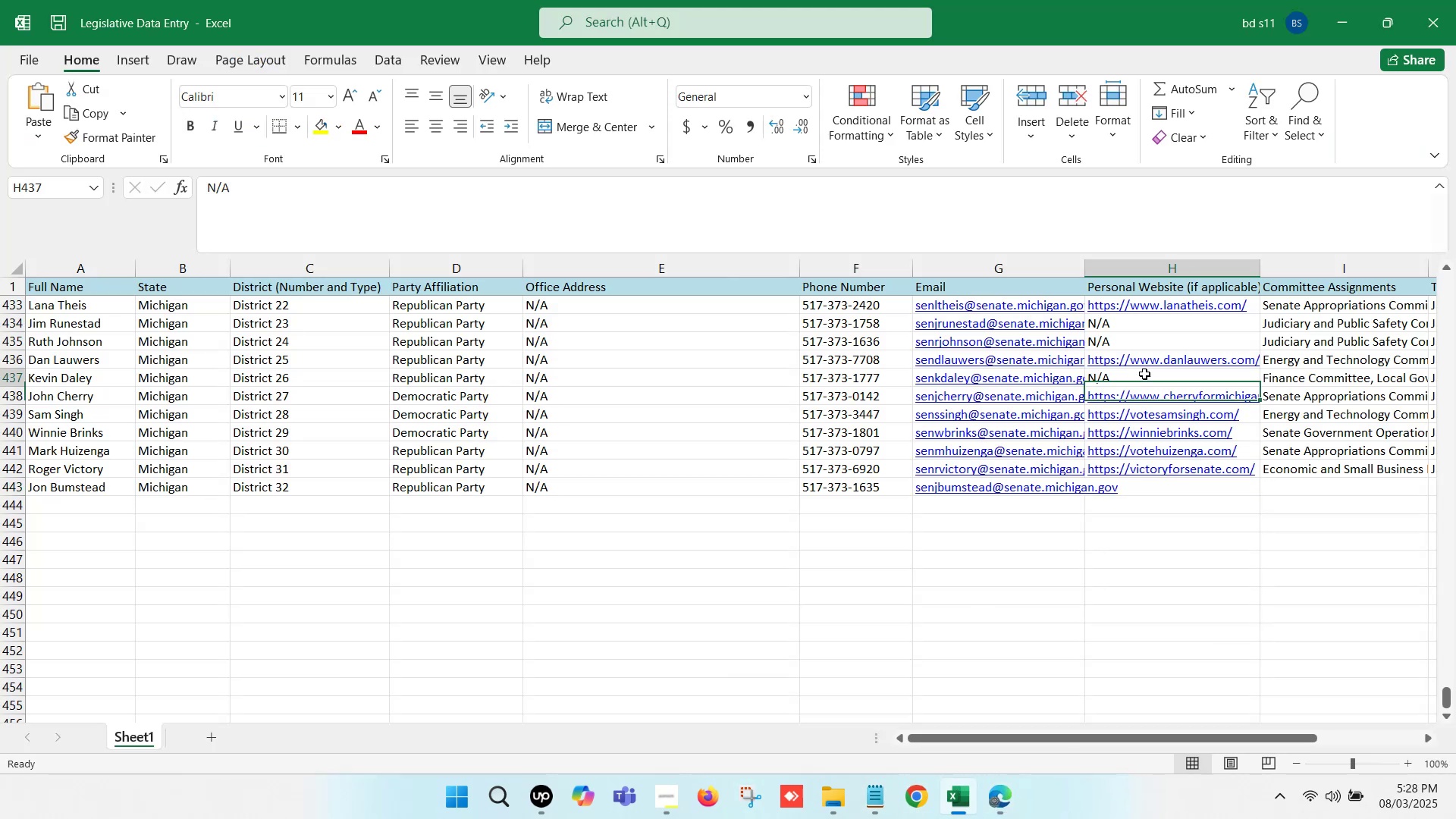 
key(Control+ControlLeft)
 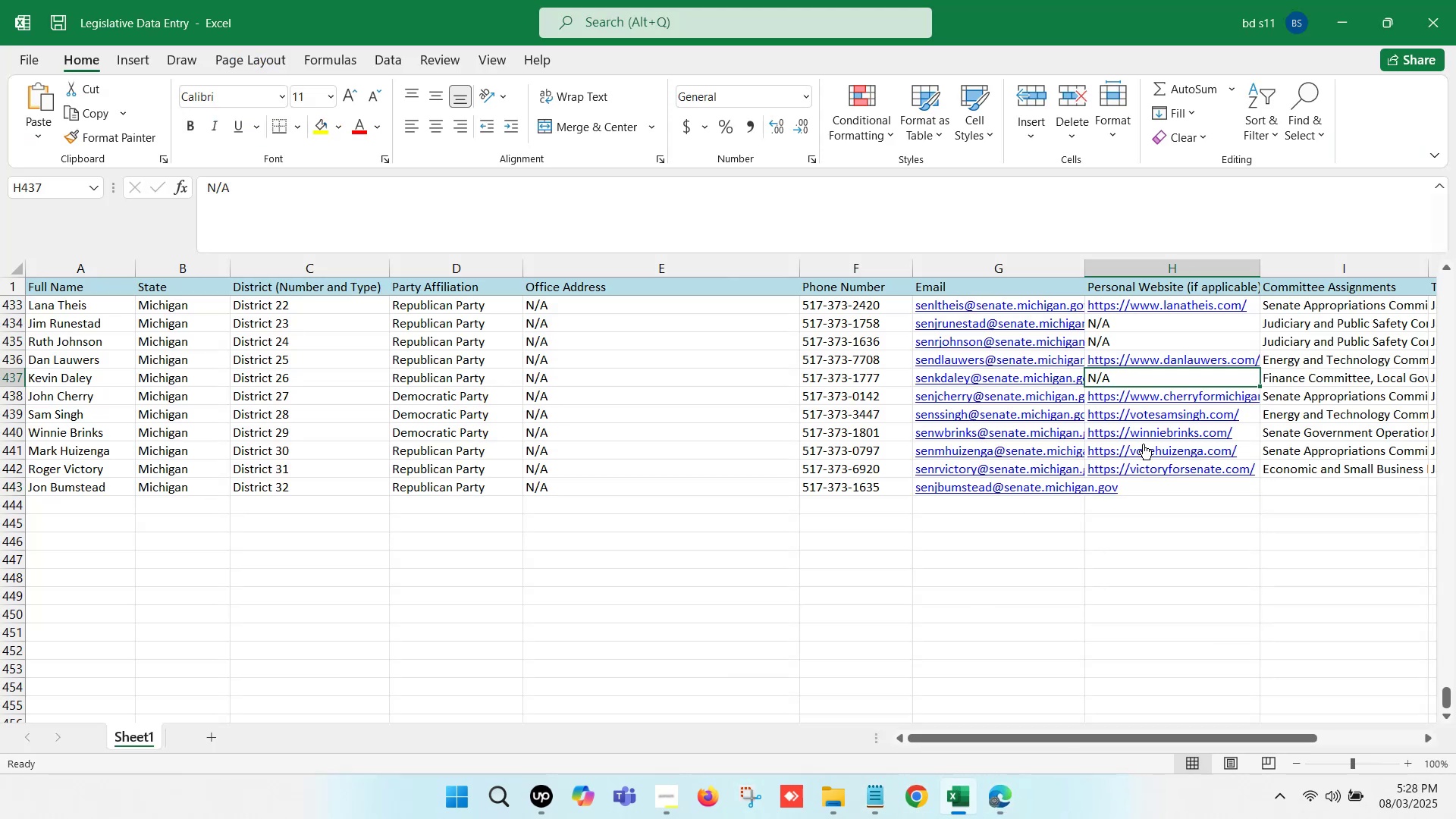 
key(Control+C)
 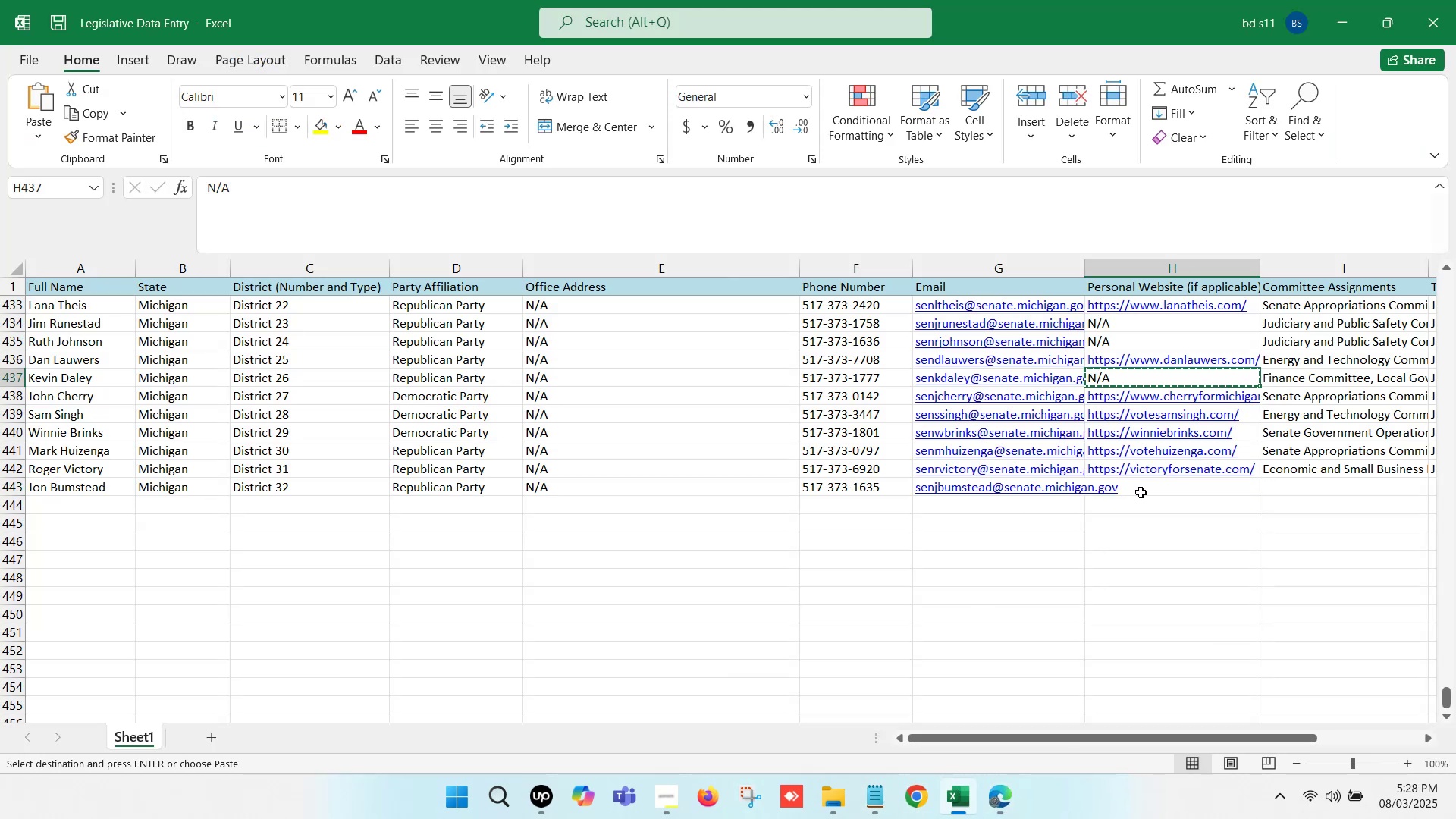 
left_click([1141, 492])
 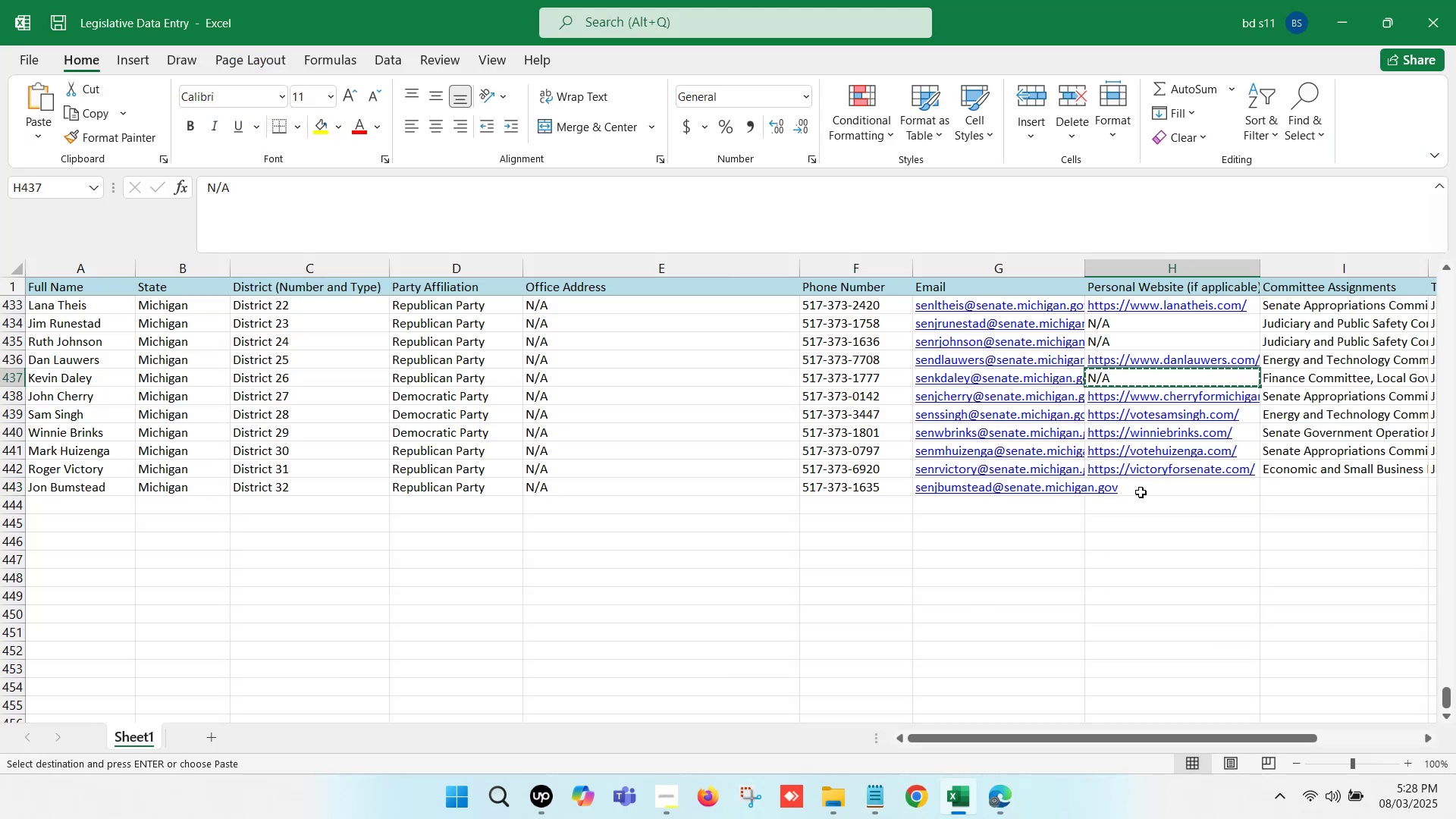 
key(Control+ControlLeft)
 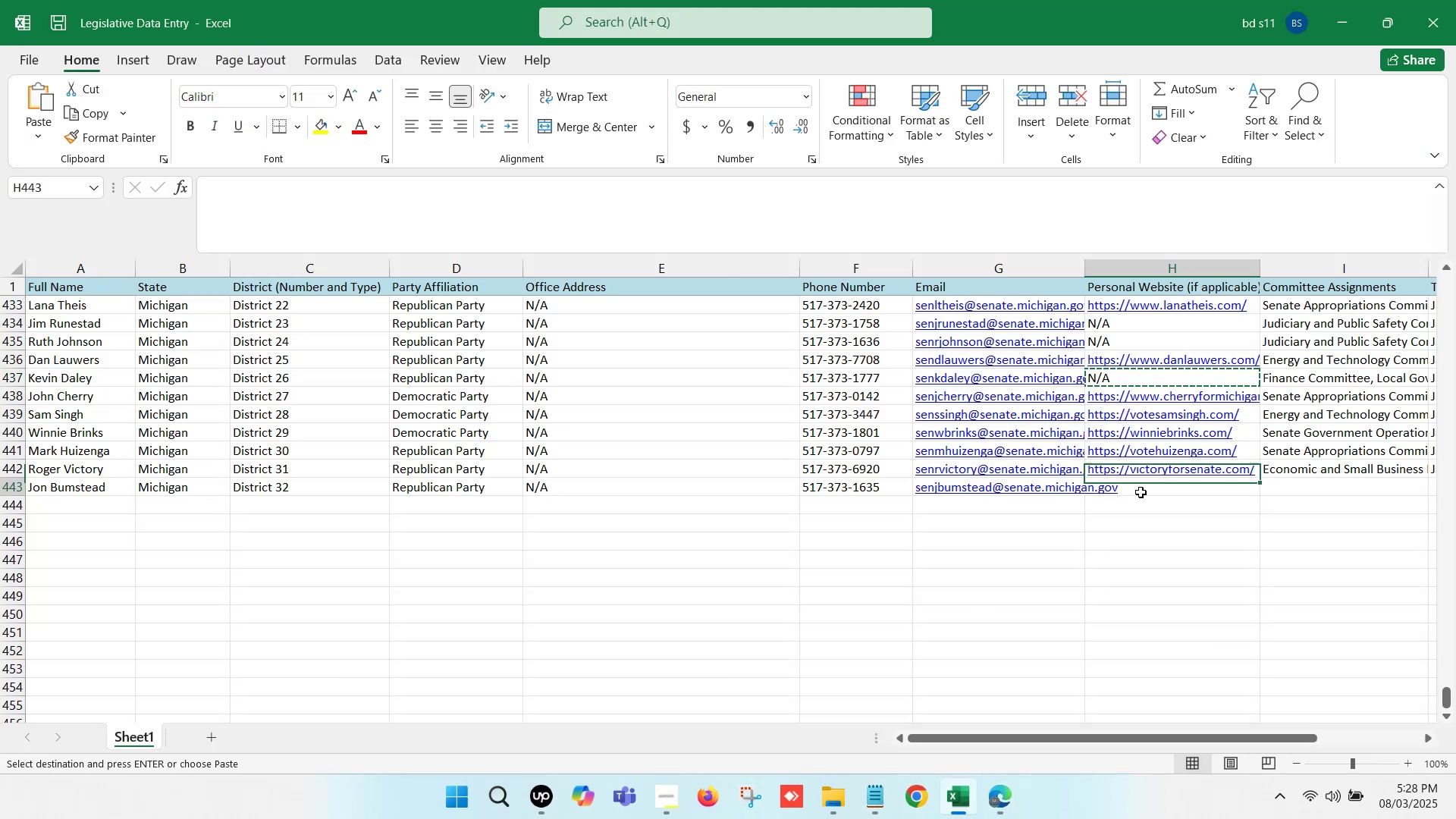 
key(Control+V)
 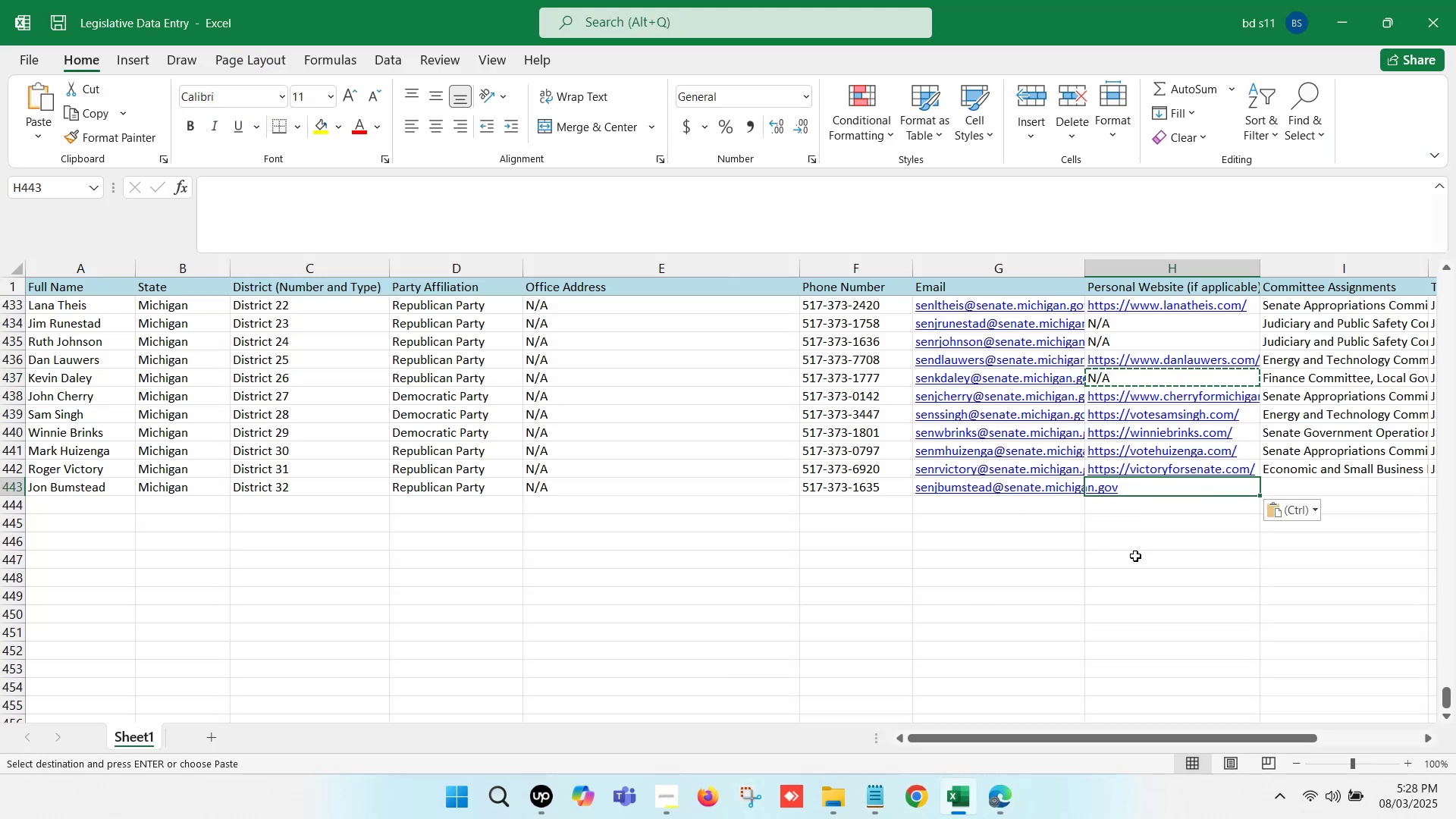 
double_click([1135, 558])
 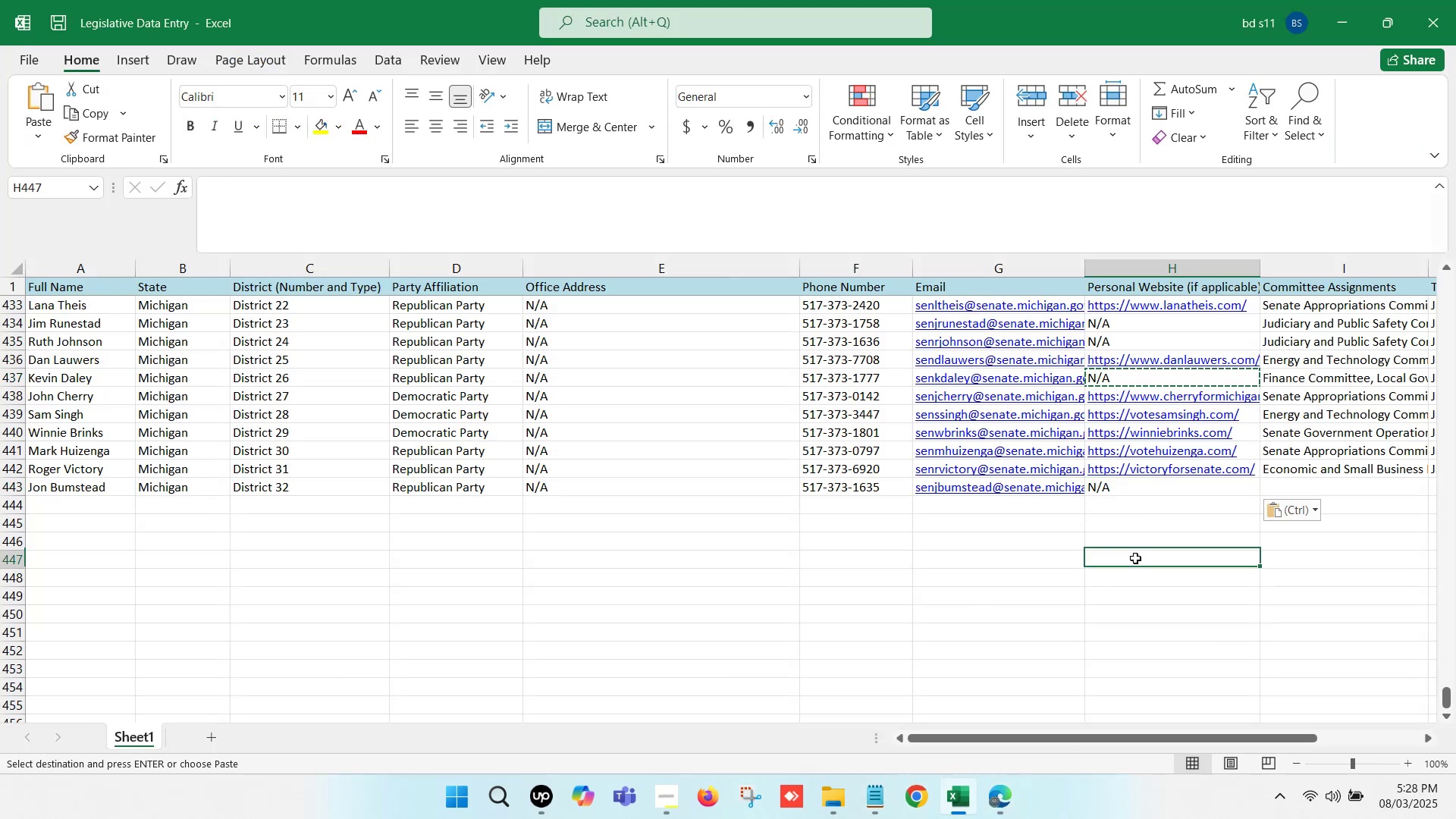 
key(ArrowRight)
 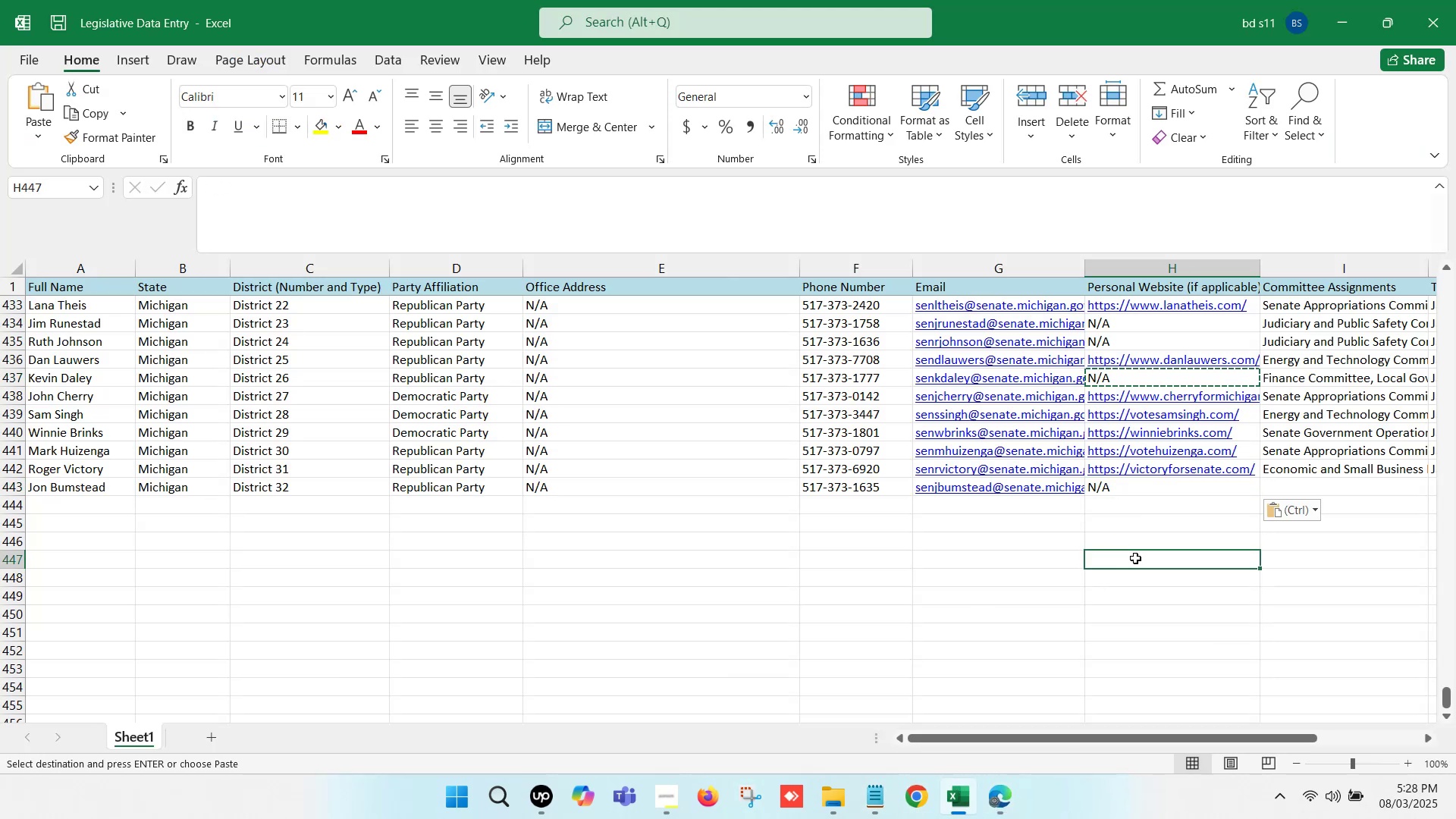 
key(ArrowRight)
 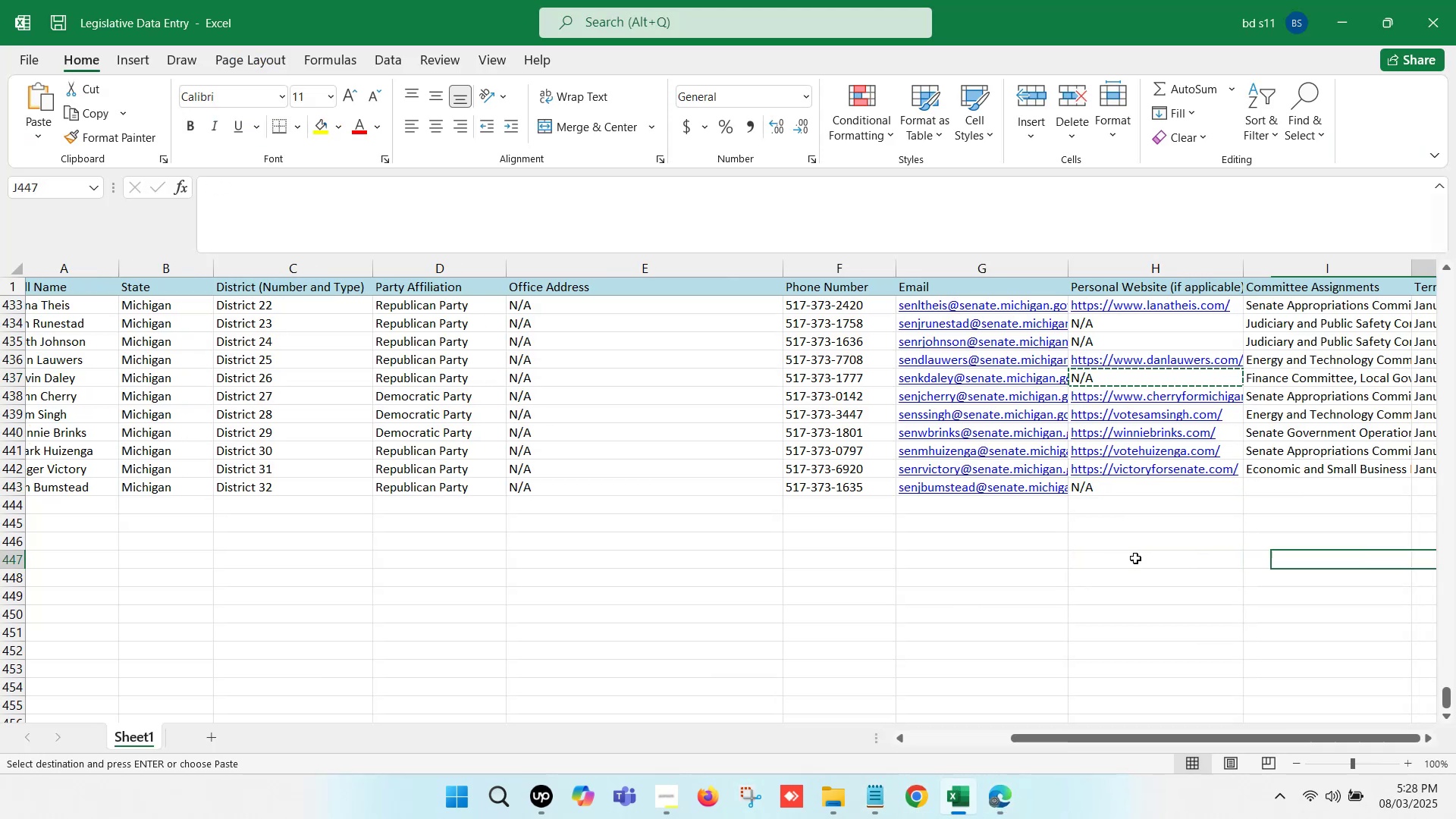 
key(ArrowRight)
 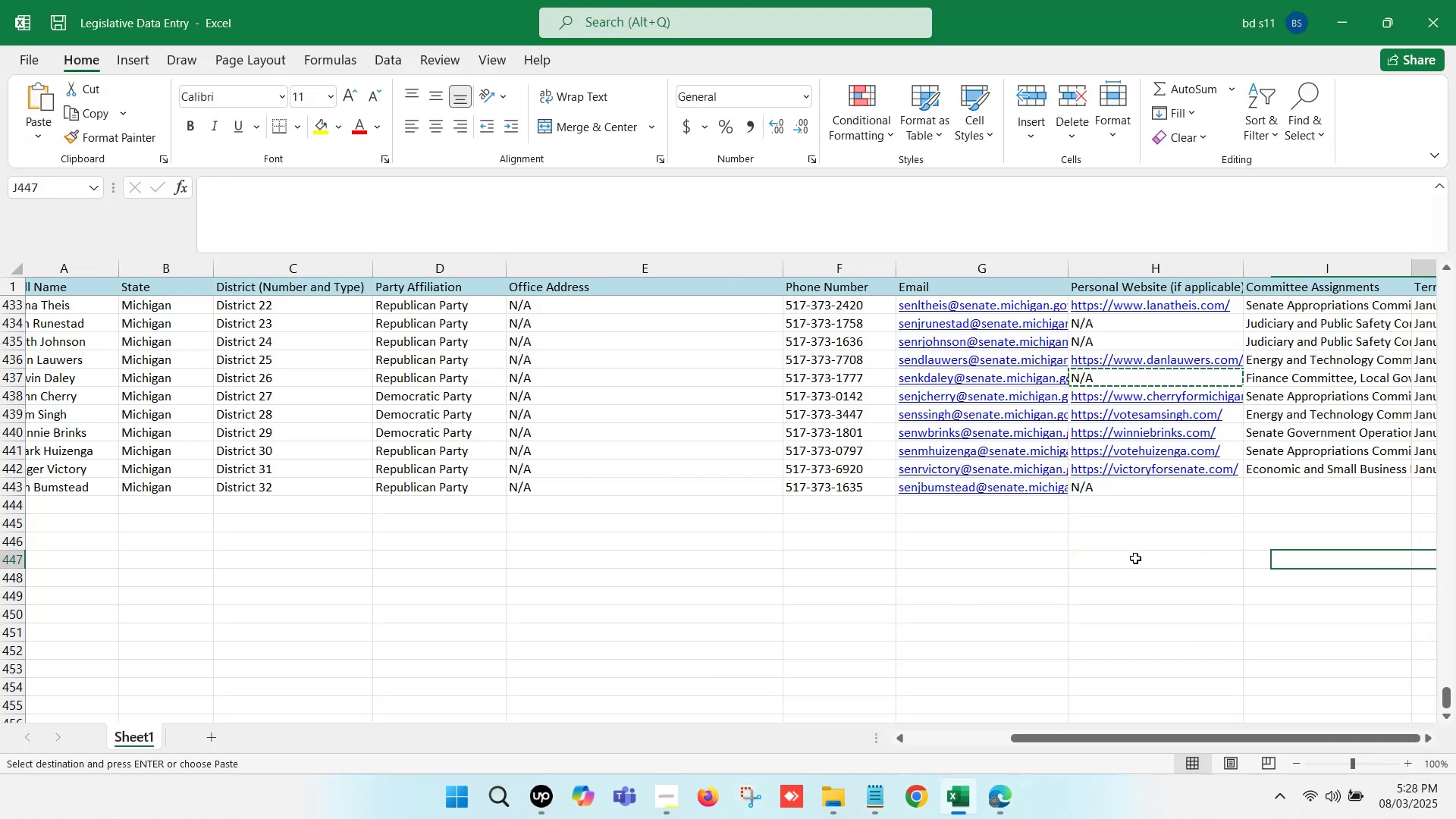 
key(ArrowRight)
 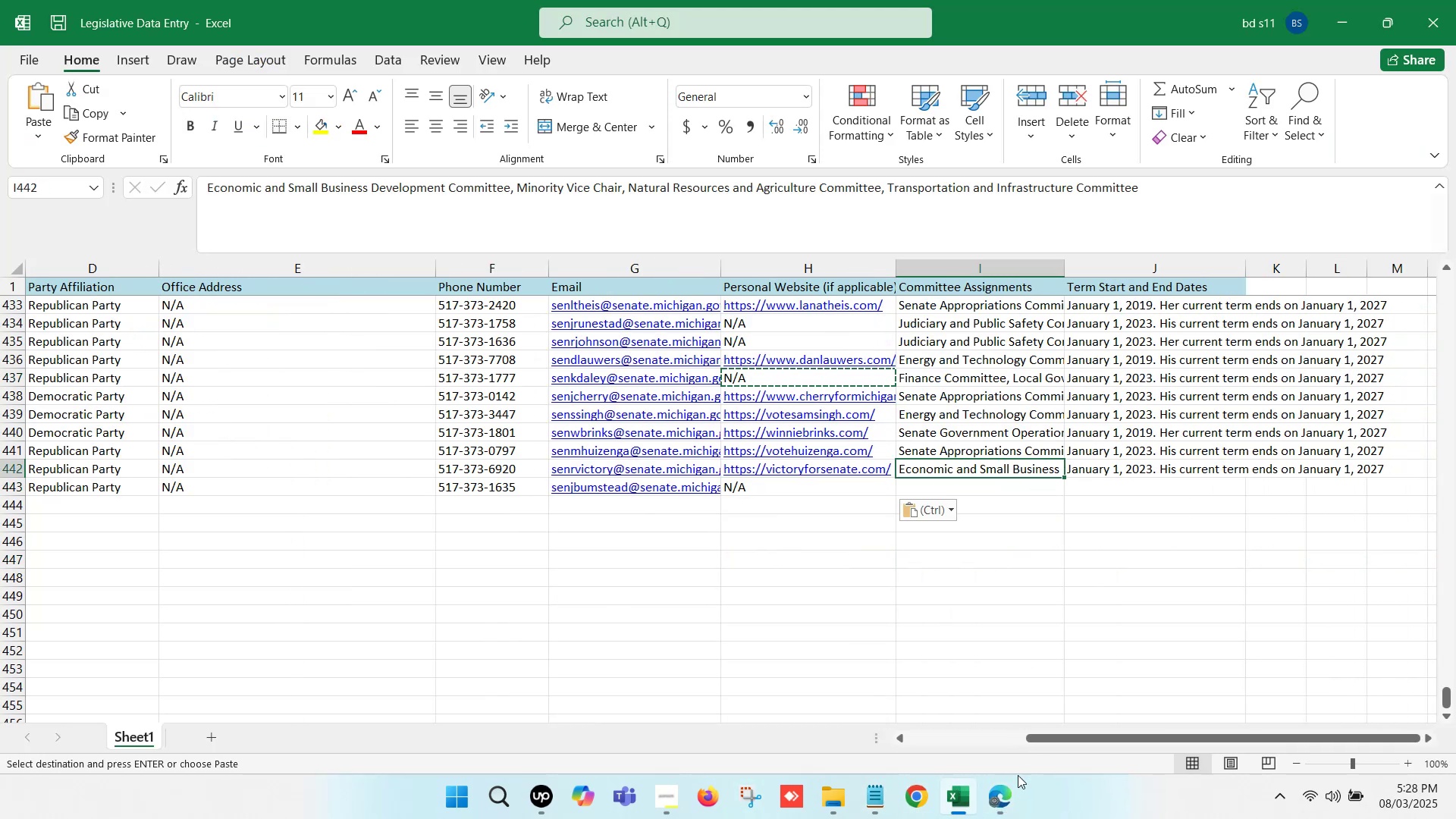 
double_click([893, 711])
 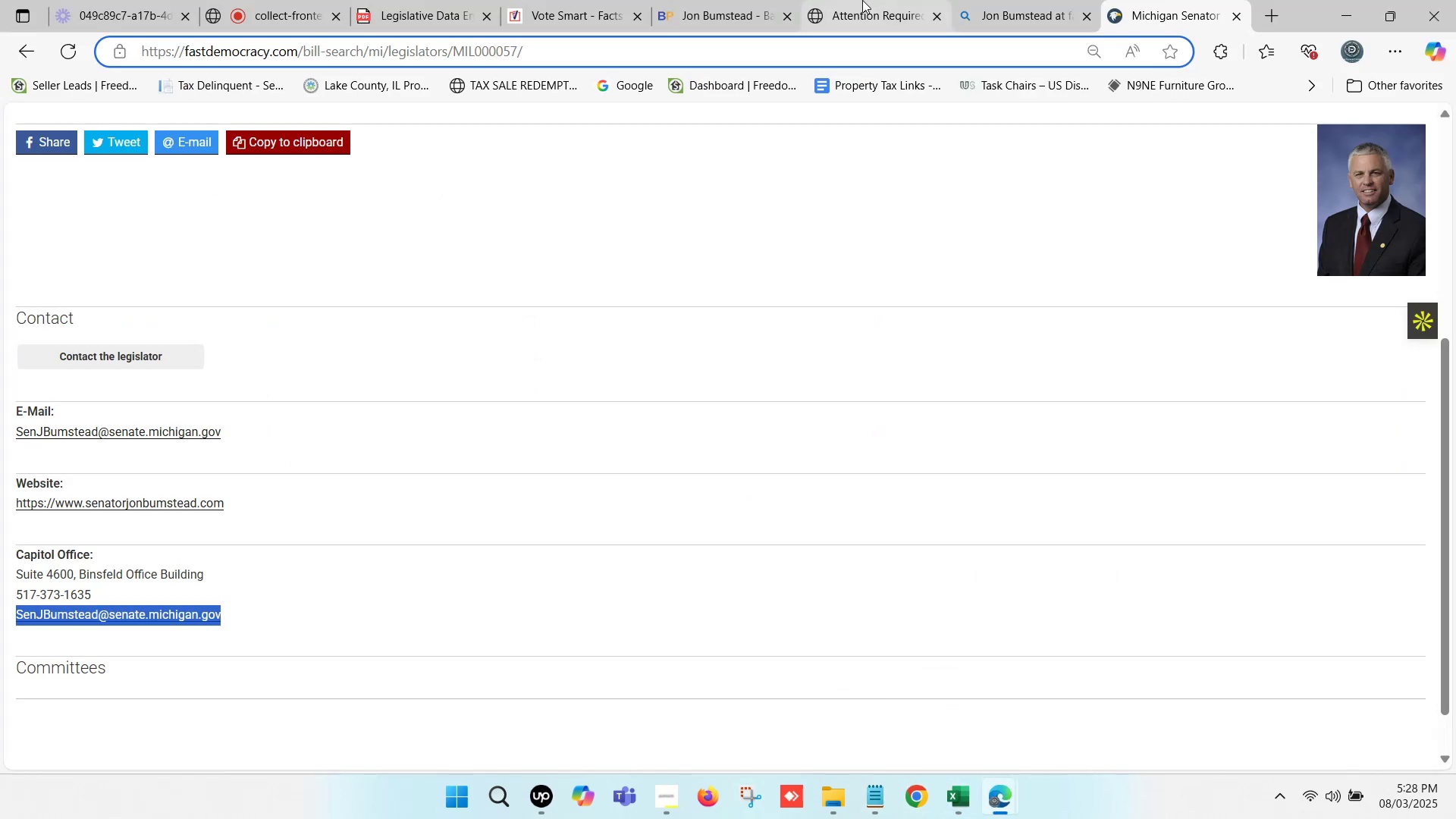 
left_click([736, 0])
 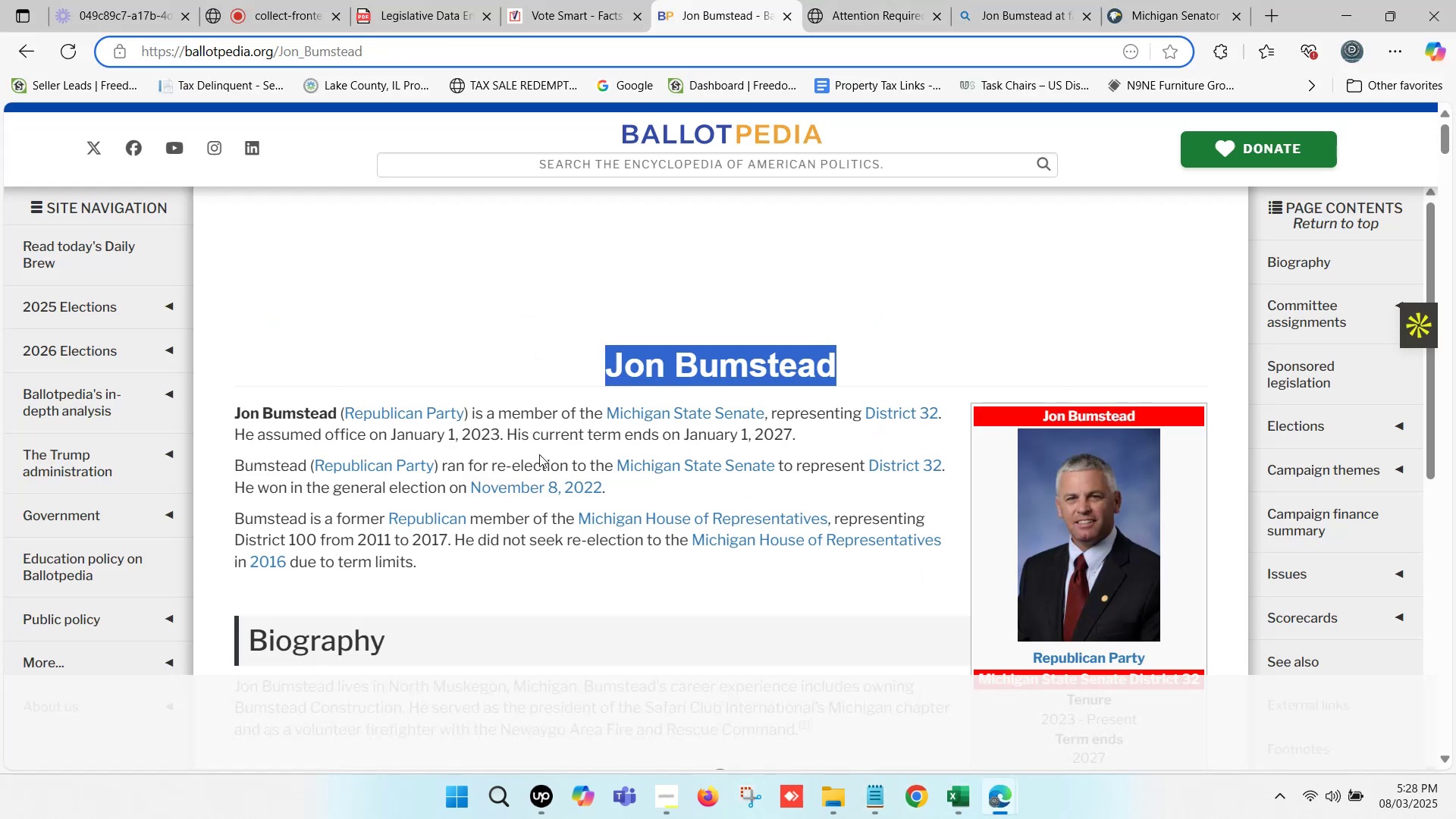 
scroll: coordinate [497, 434], scroll_direction: down, amount: 5.0
 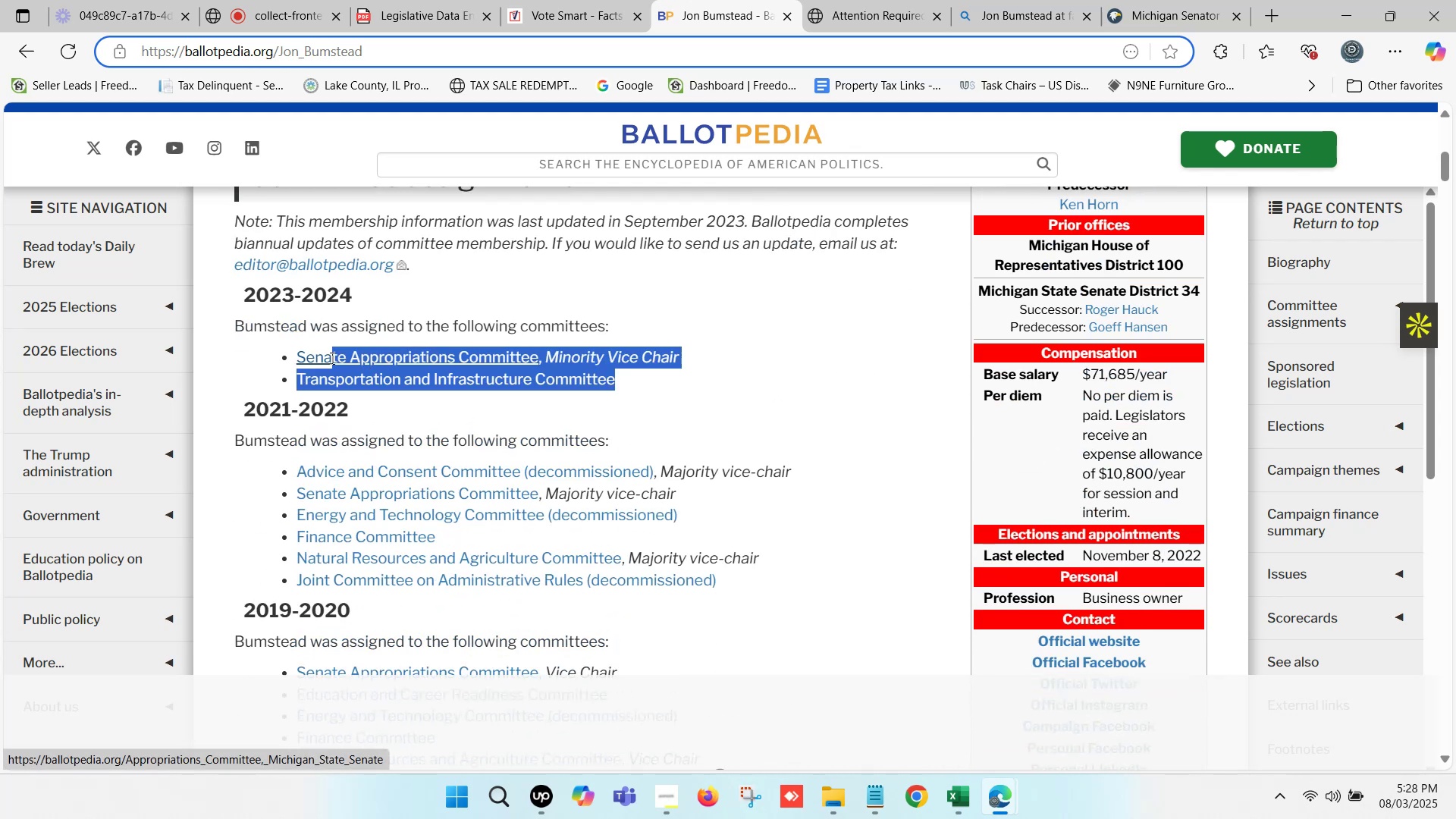 
key(Control+ControlLeft)
 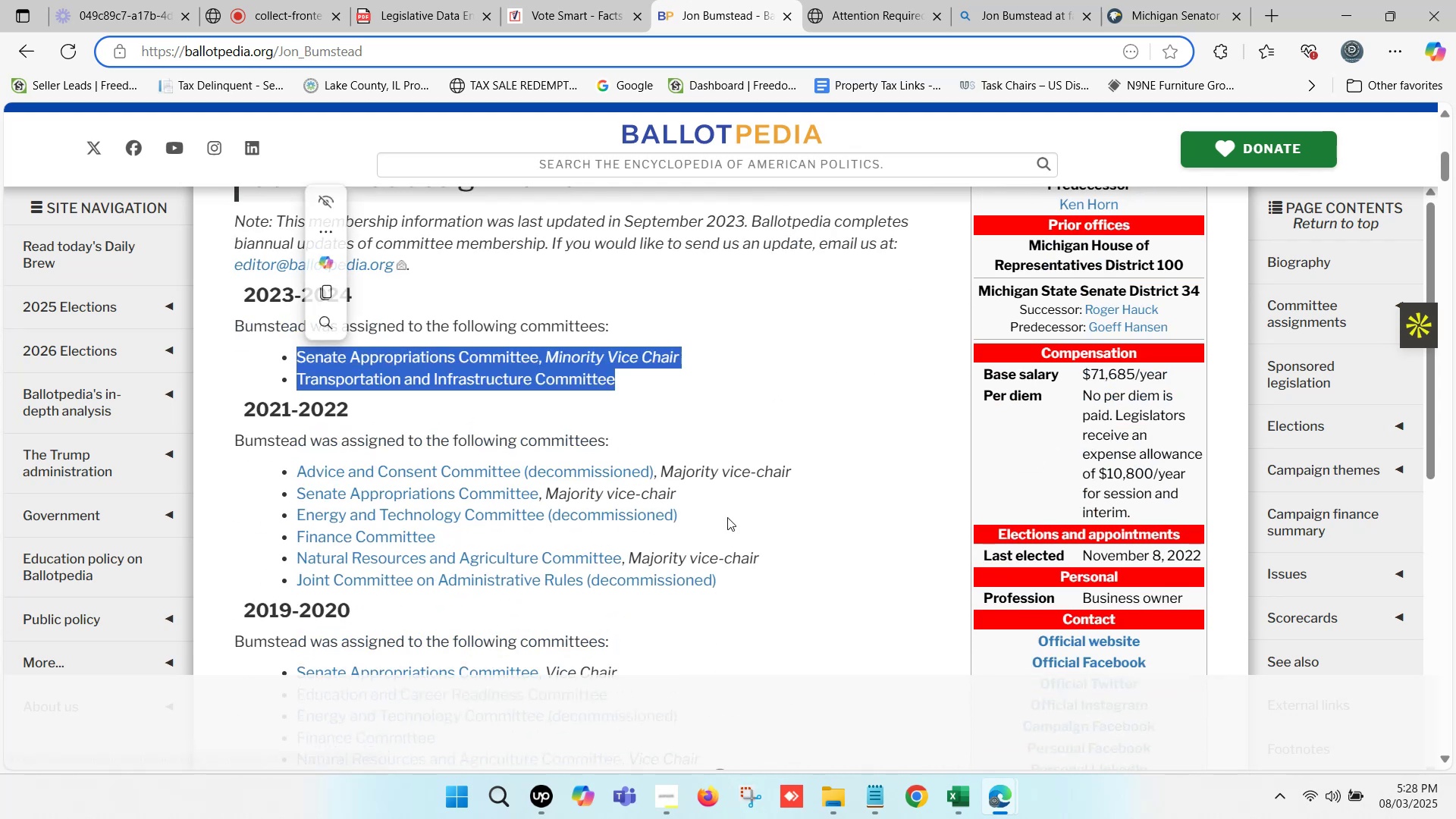 
key(Control+C)
 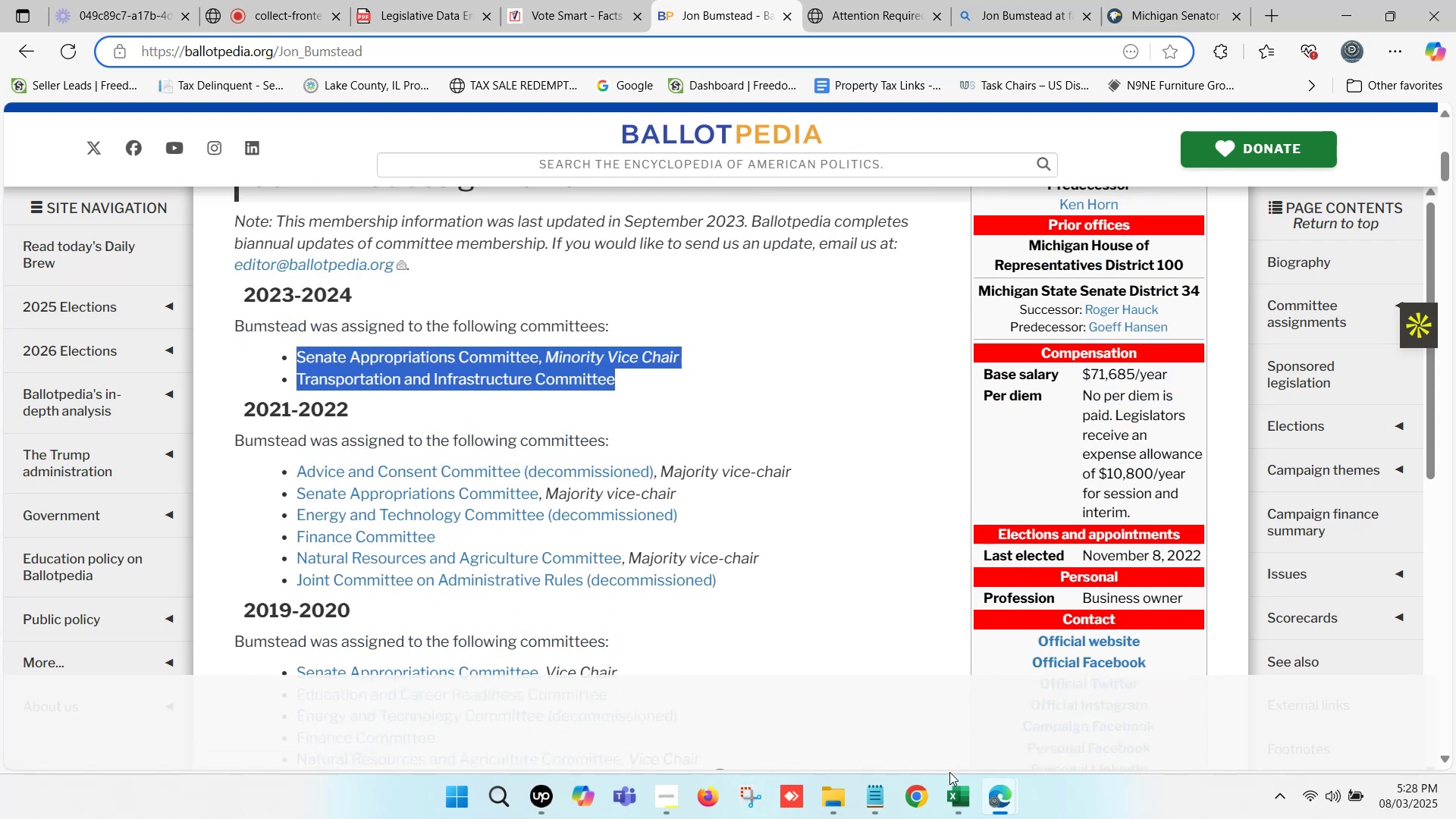 
left_click([956, 788])
 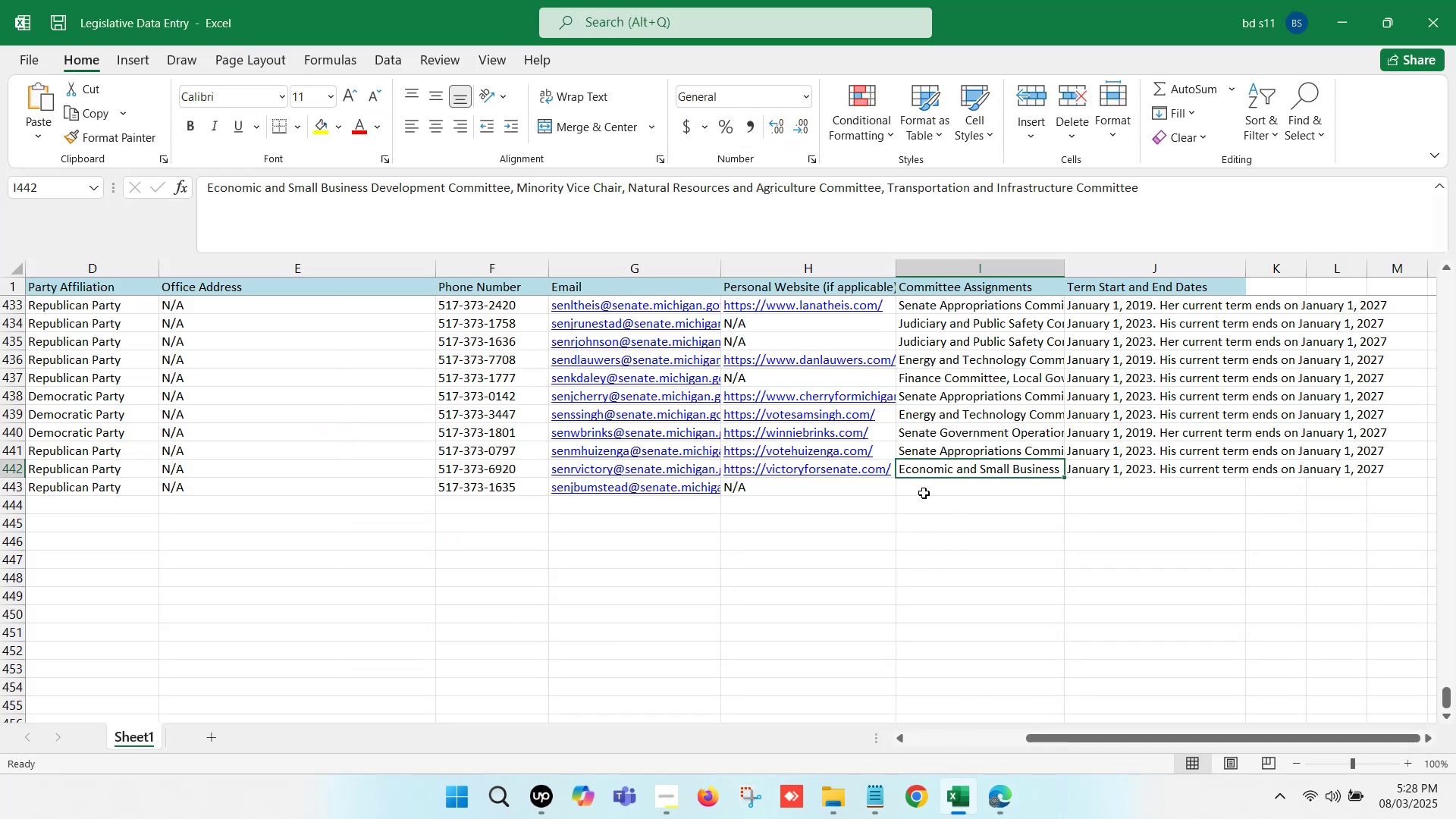 
double_click([923, 491])
 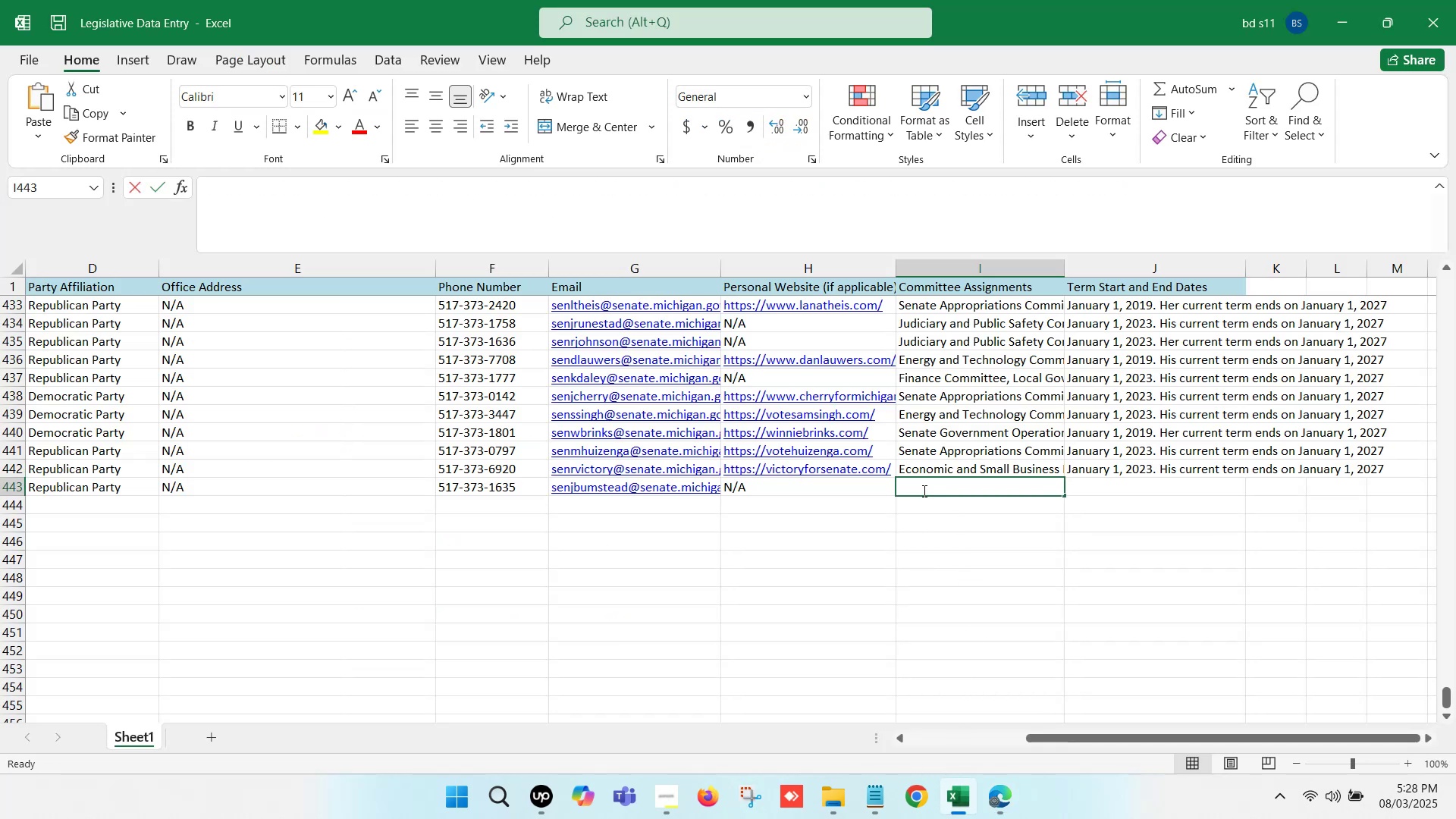 
key(Control+ControlLeft)
 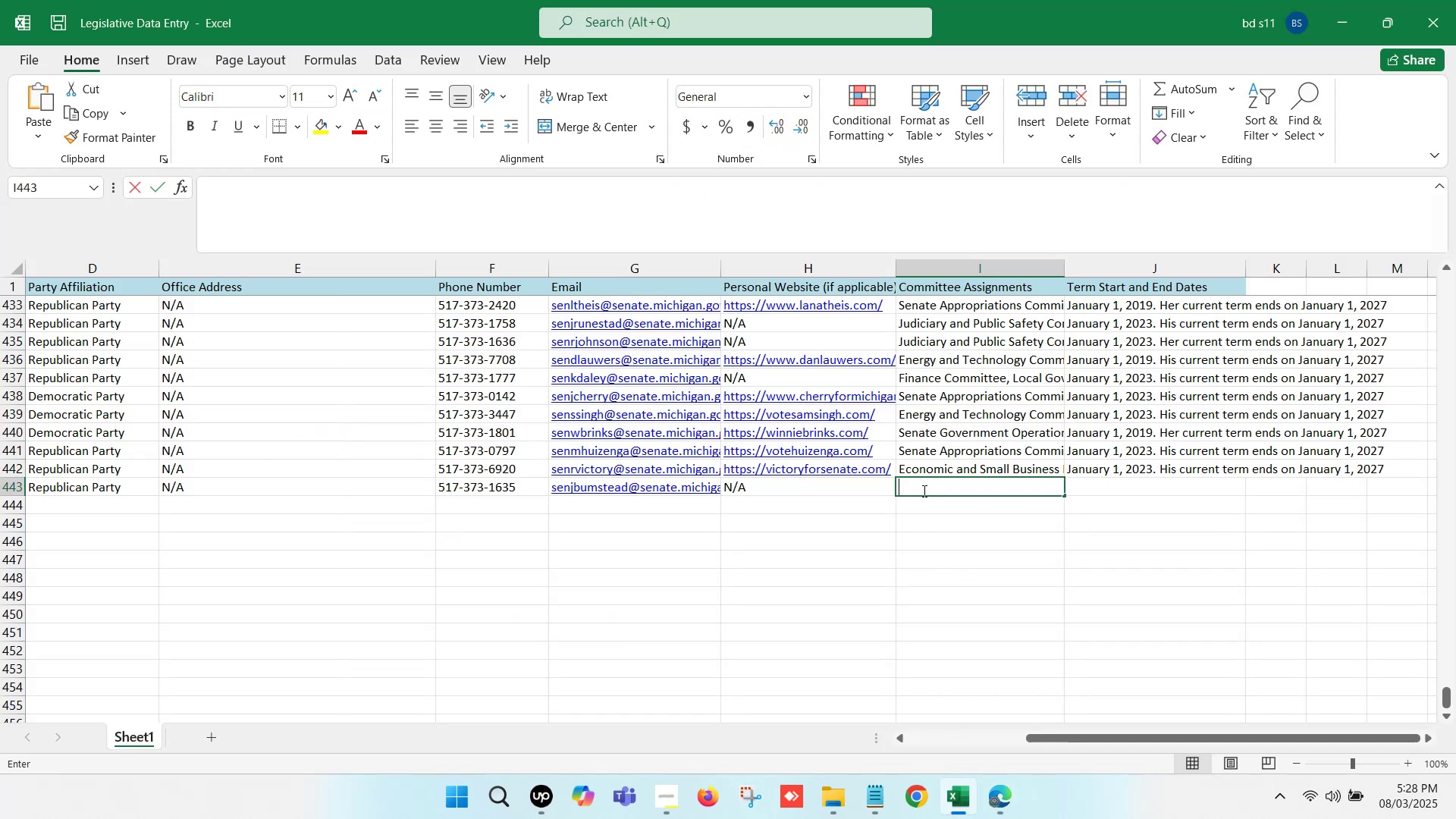 
key(Control+V)
 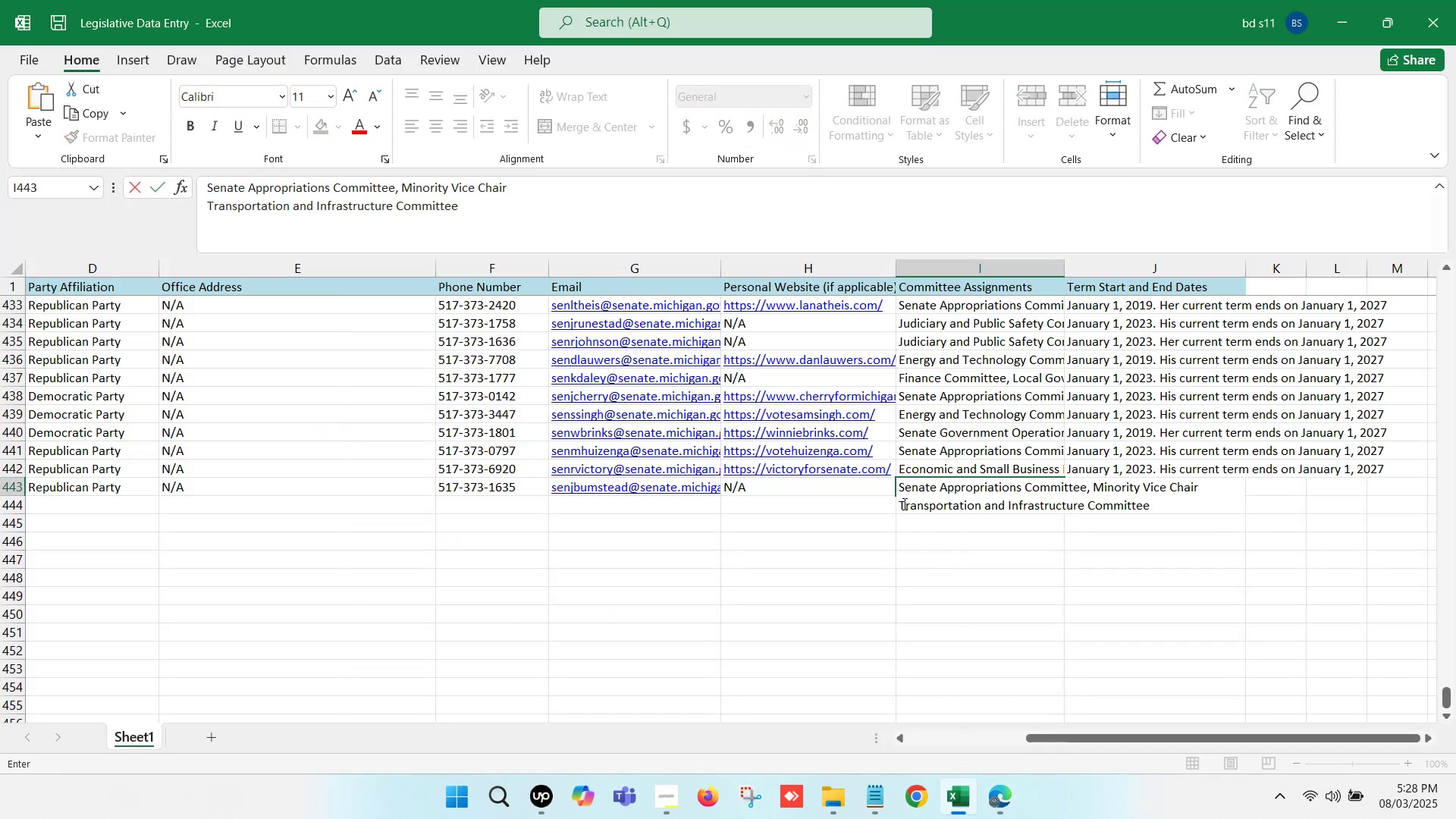 
left_click([900, 502])
 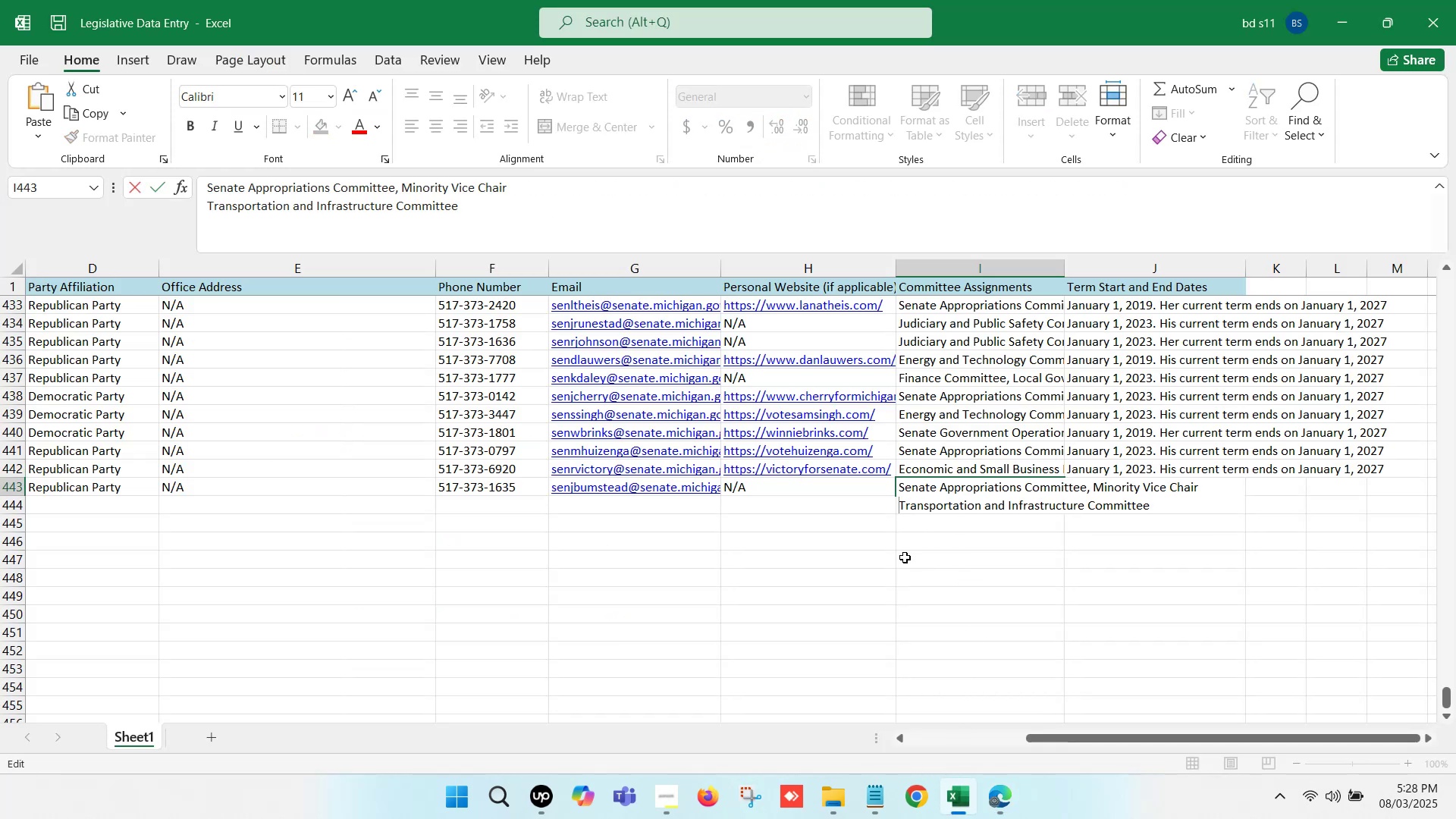 
key(Backspace)
 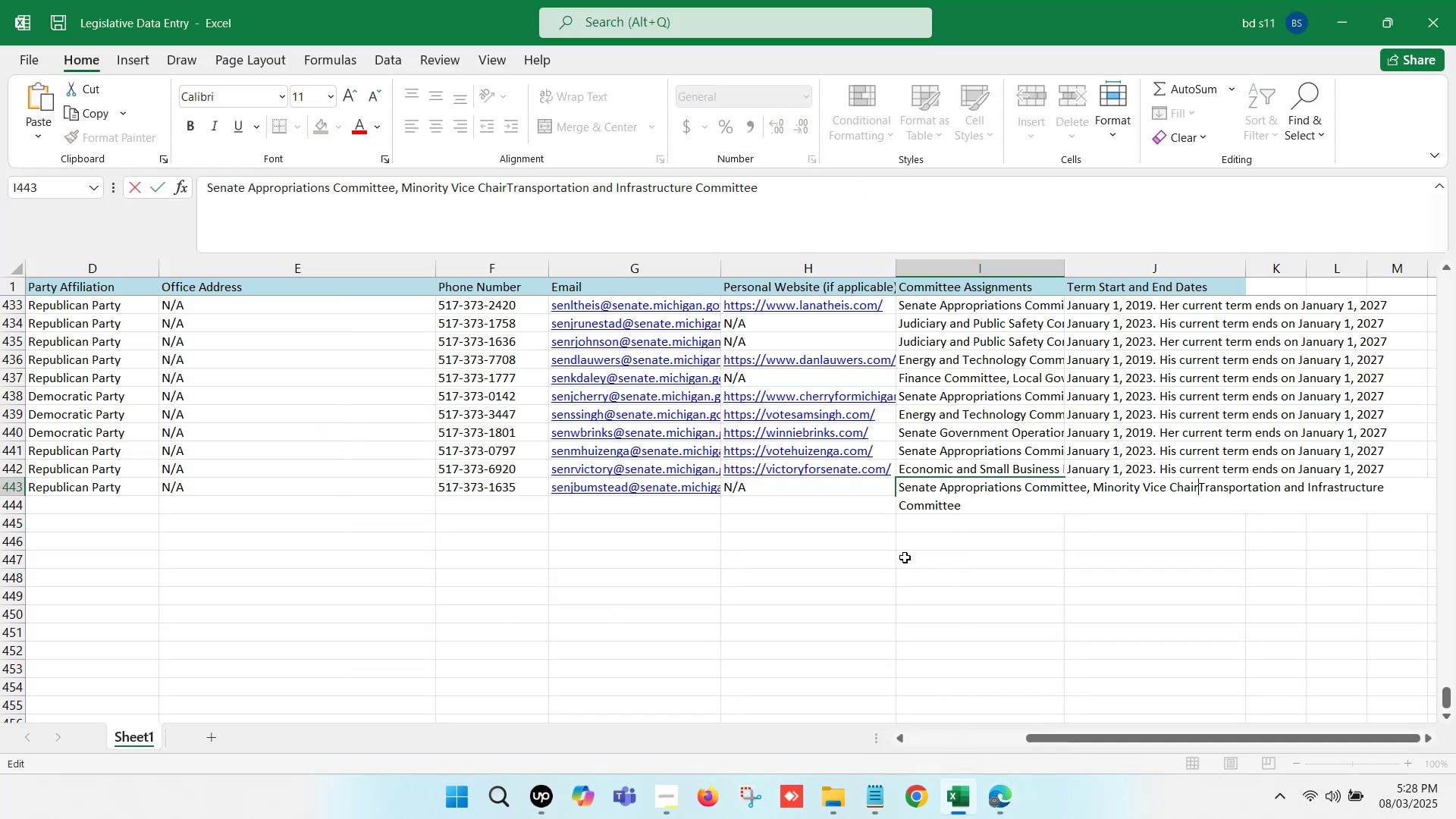 
key(Comma)
 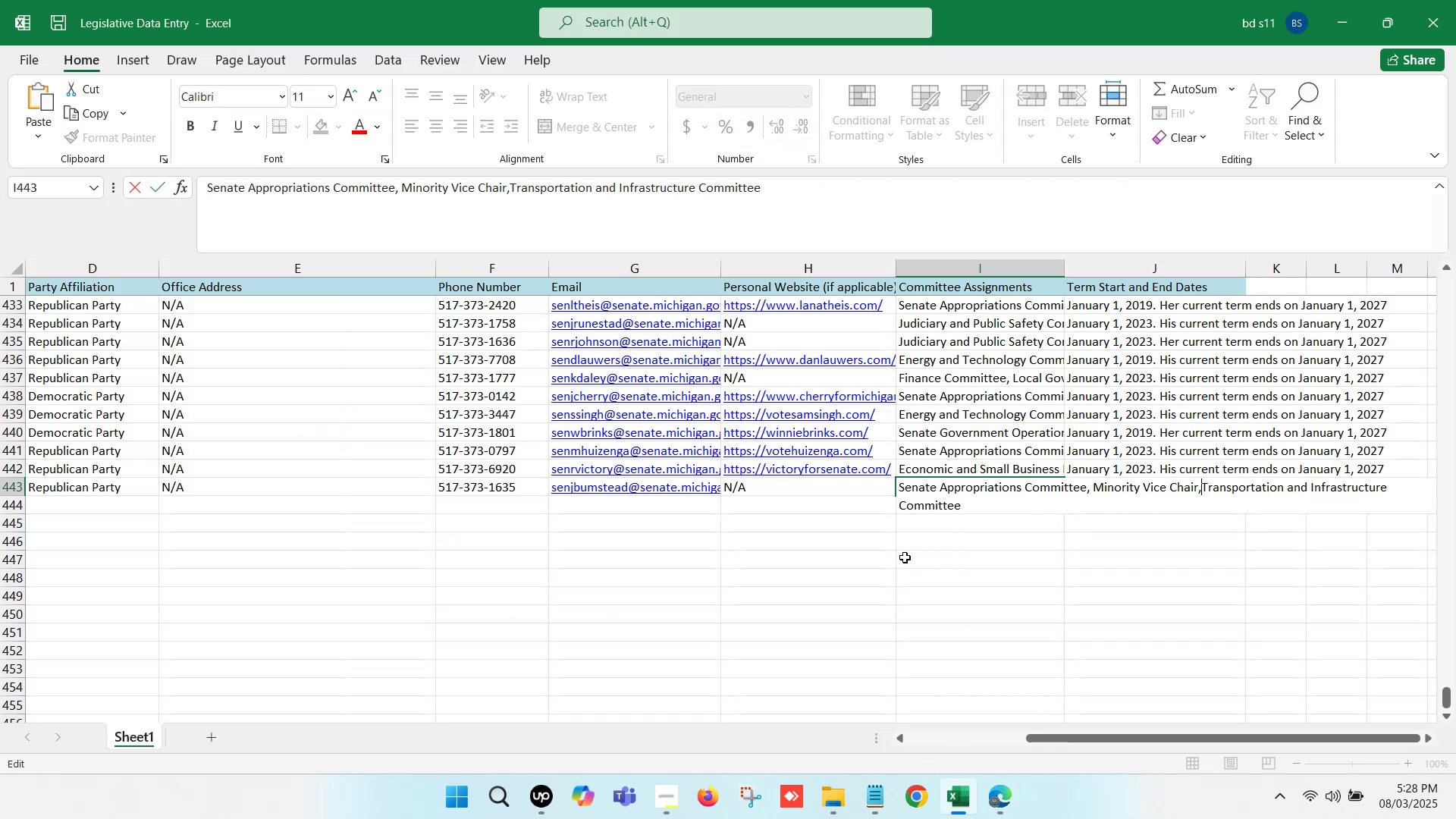 
key(Space)
 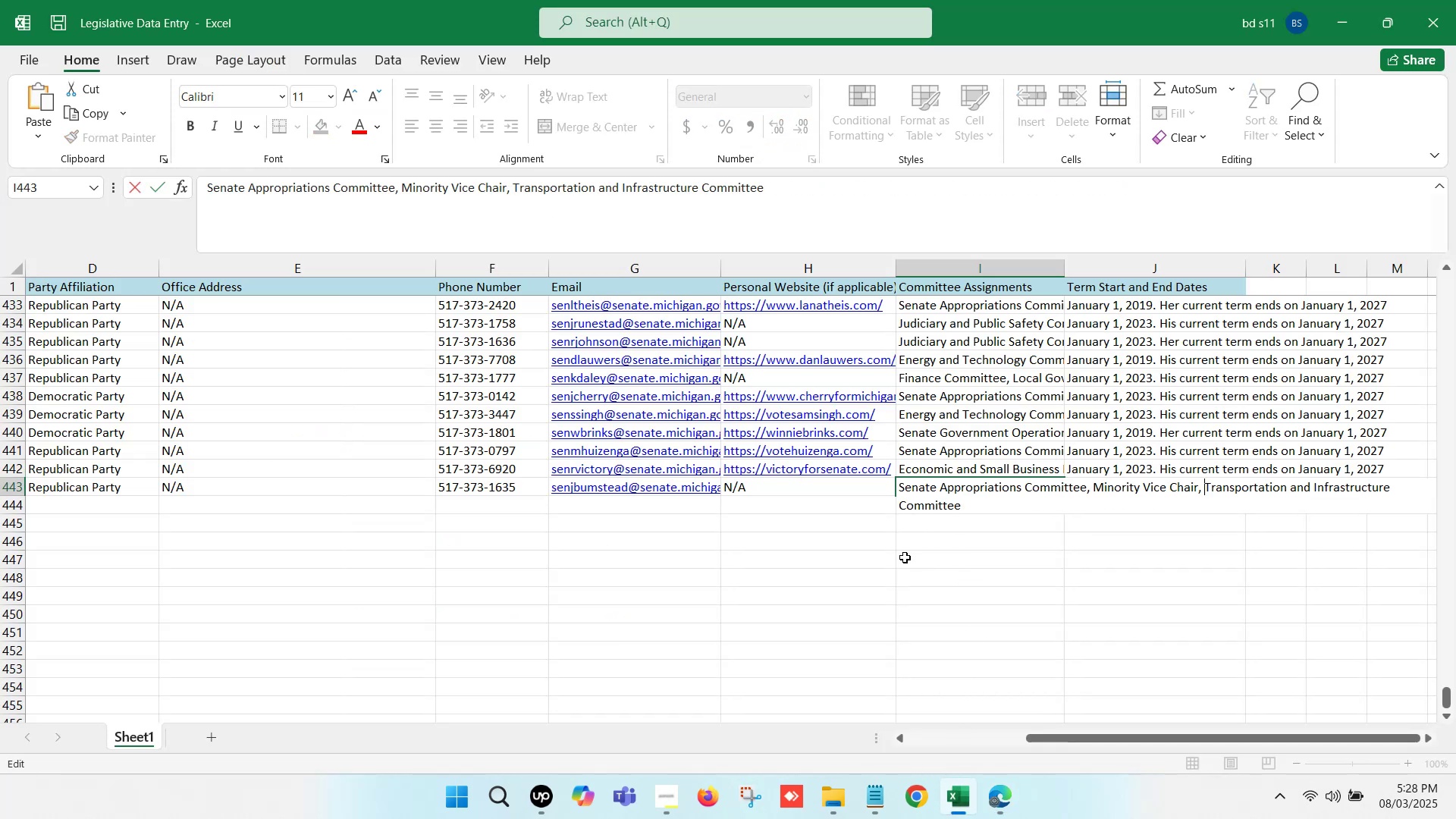 
left_click([905, 557])
 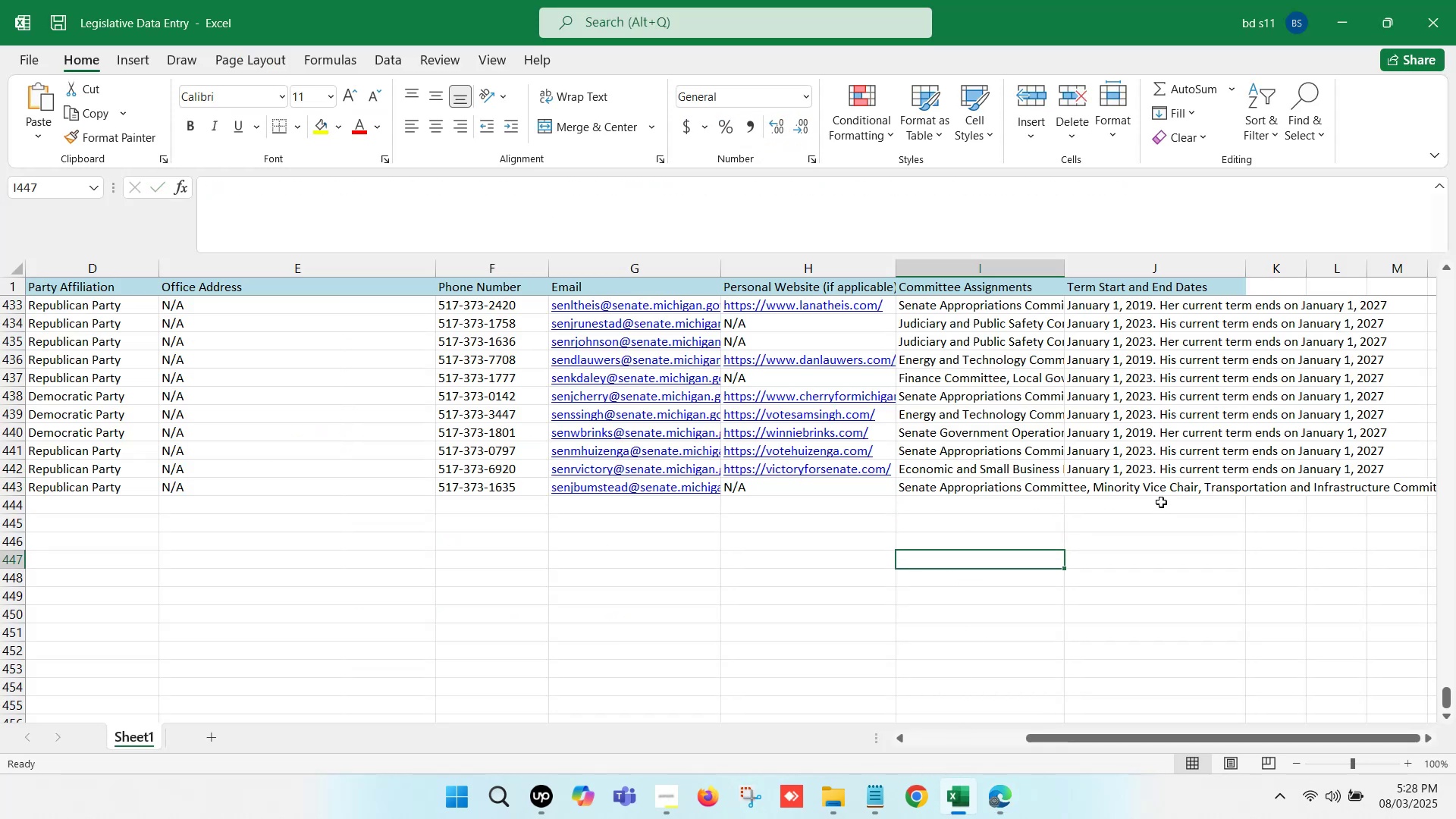 
left_click([1126, 480])
 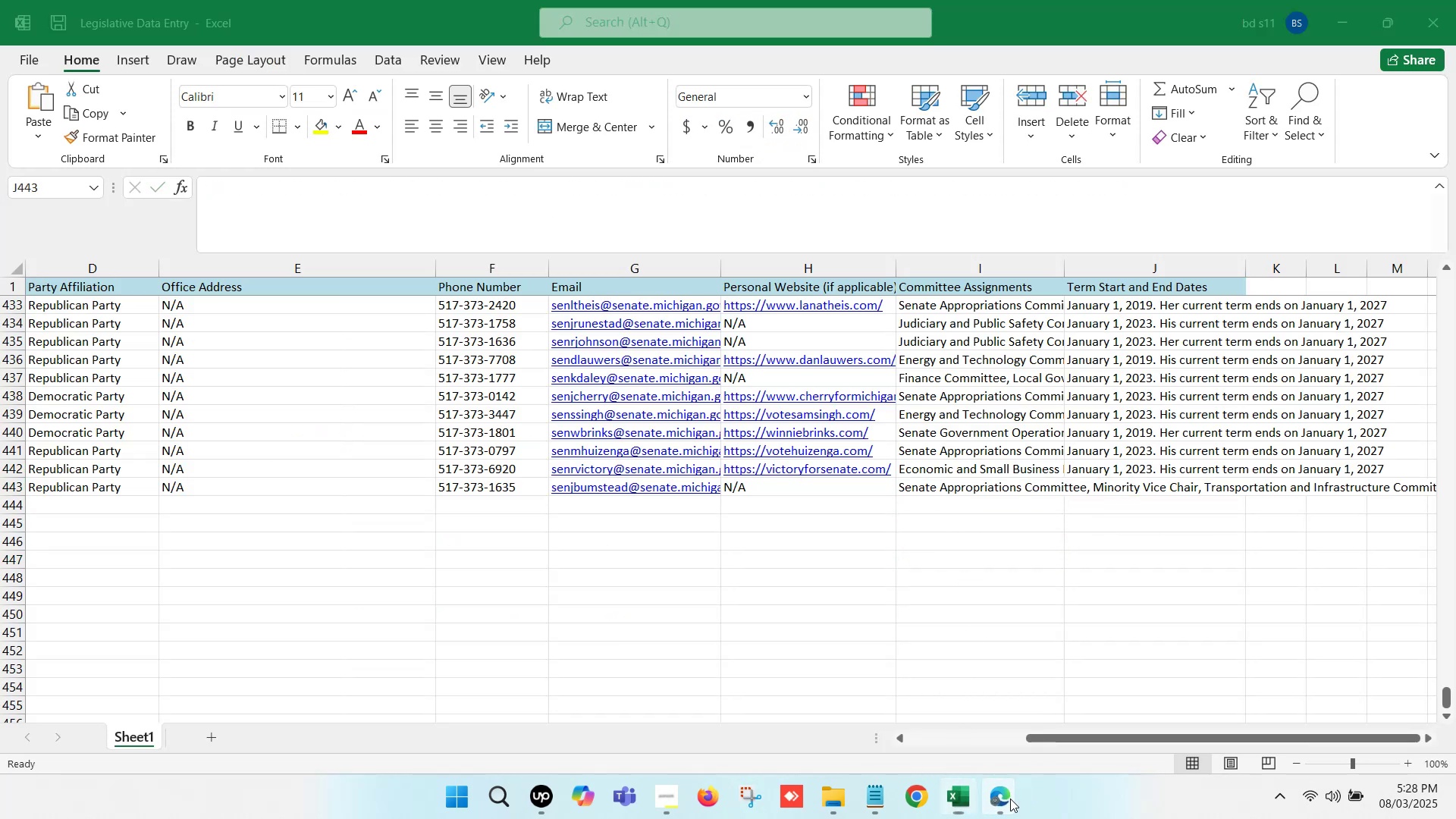 
double_click([896, 711])
 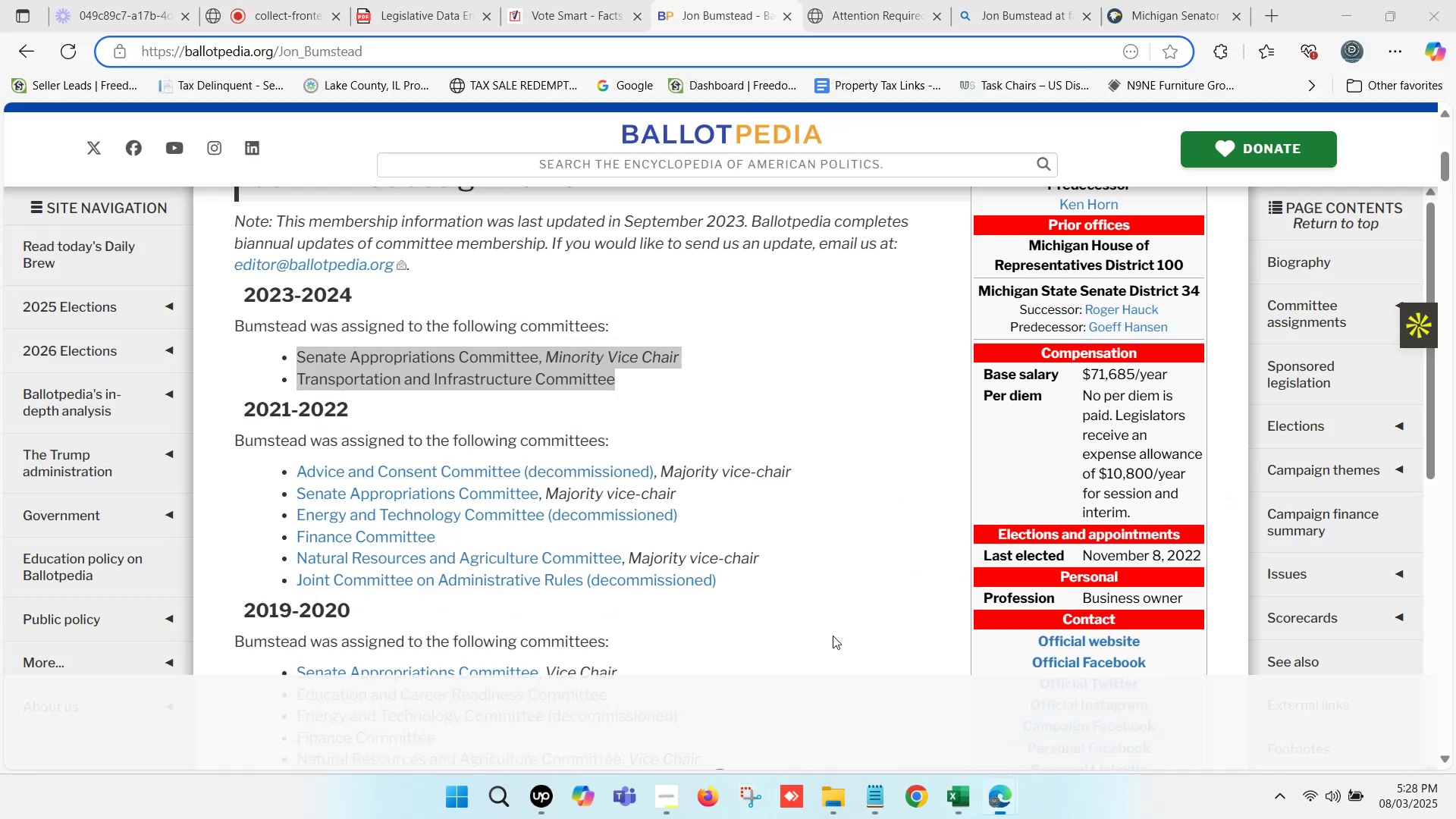 
scroll: coordinate [655, 452], scroll_direction: up, amount: 4.0
 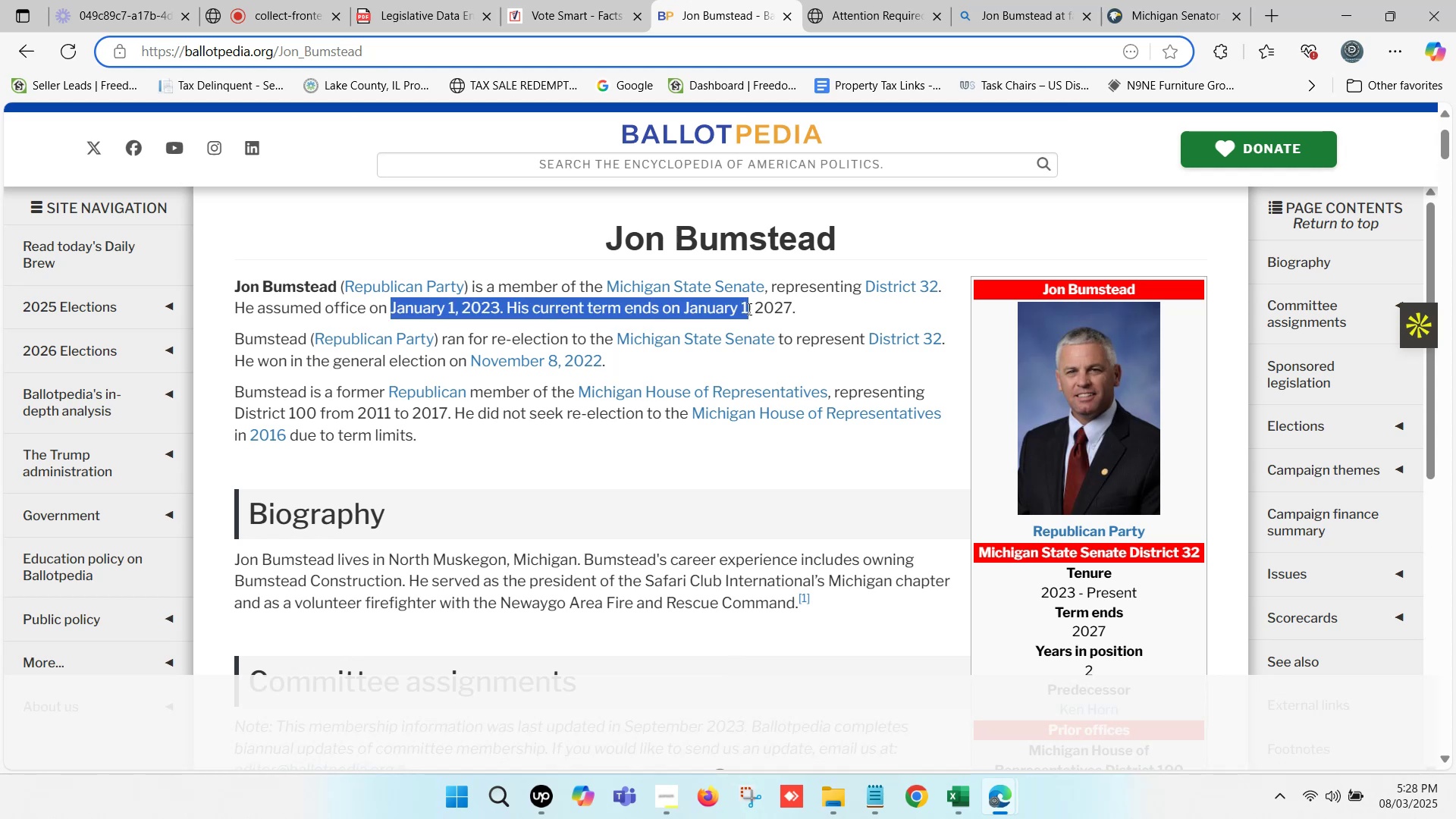 
key(Control+ControlLeft)
 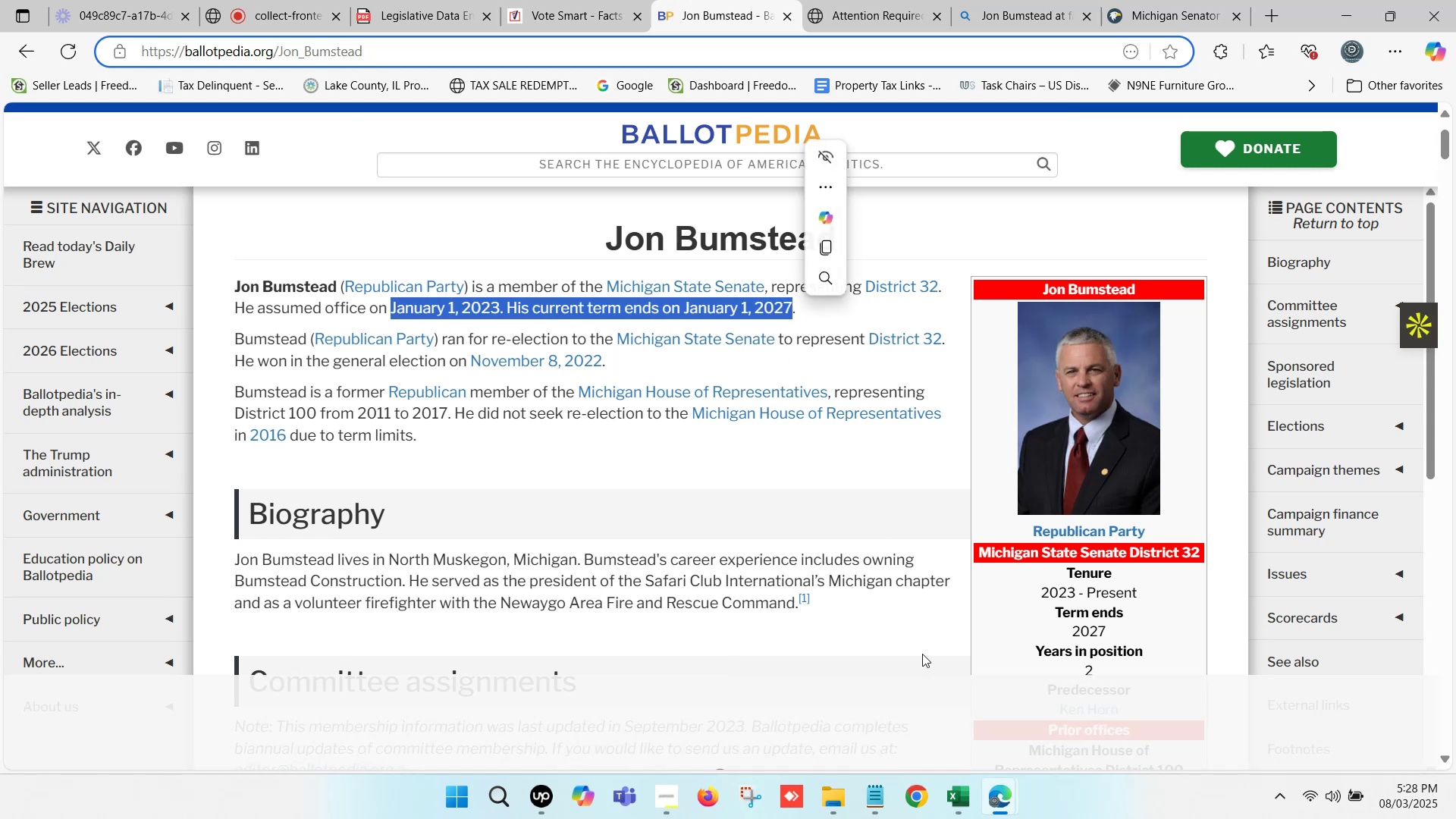 
key(Control+C)
 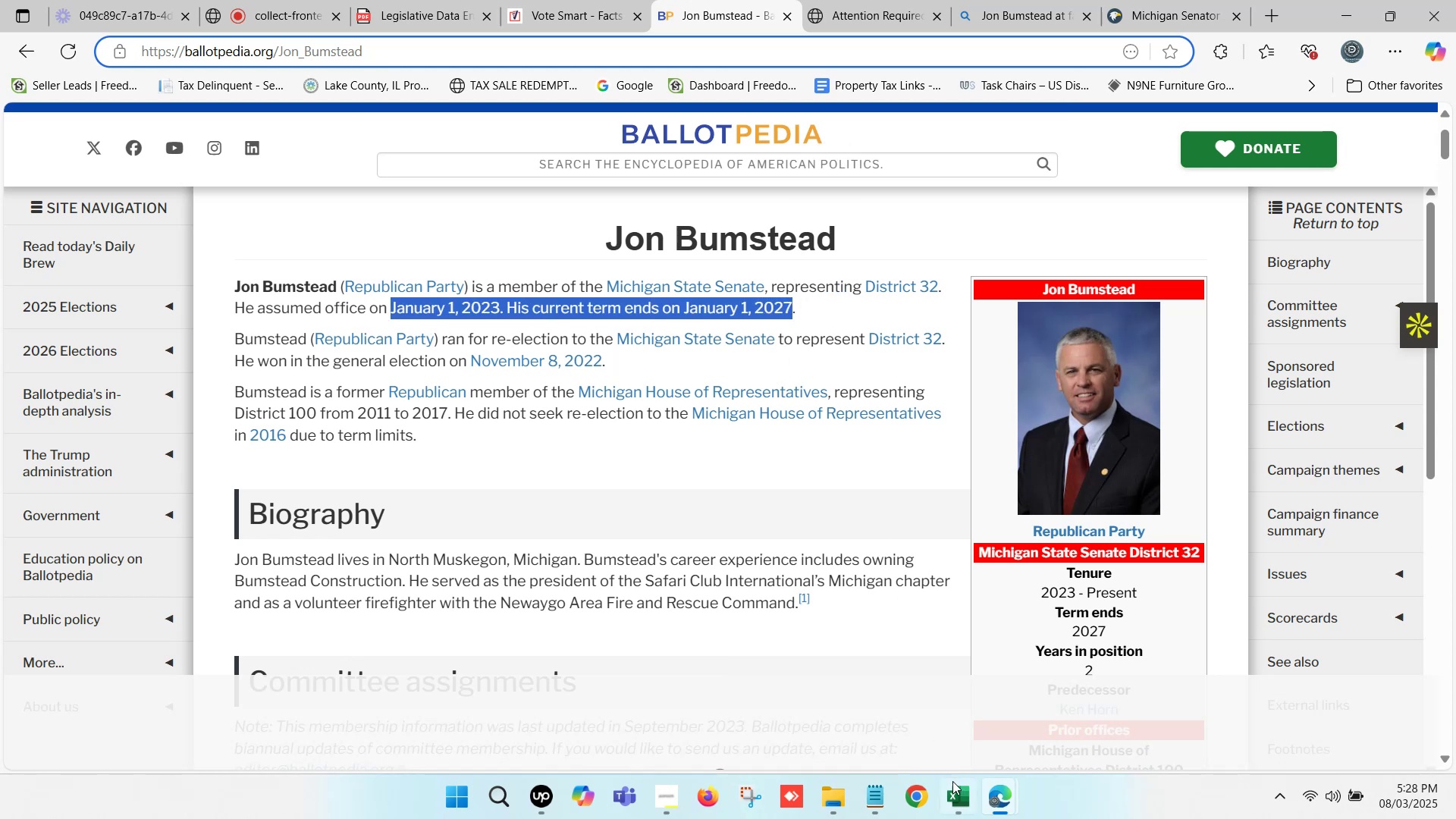 
left_click([953, 782])
 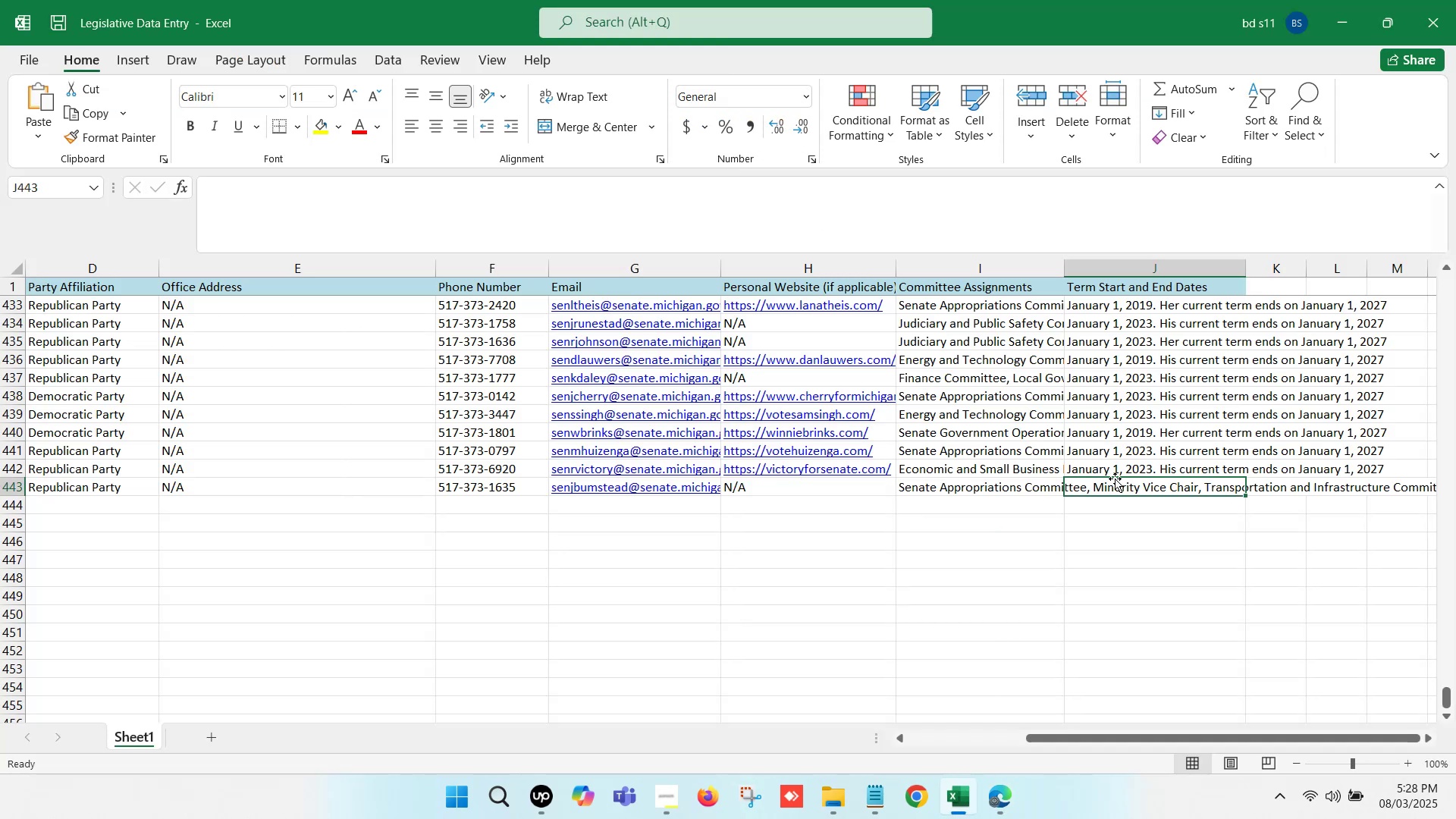 
left_click([1115, 479])
 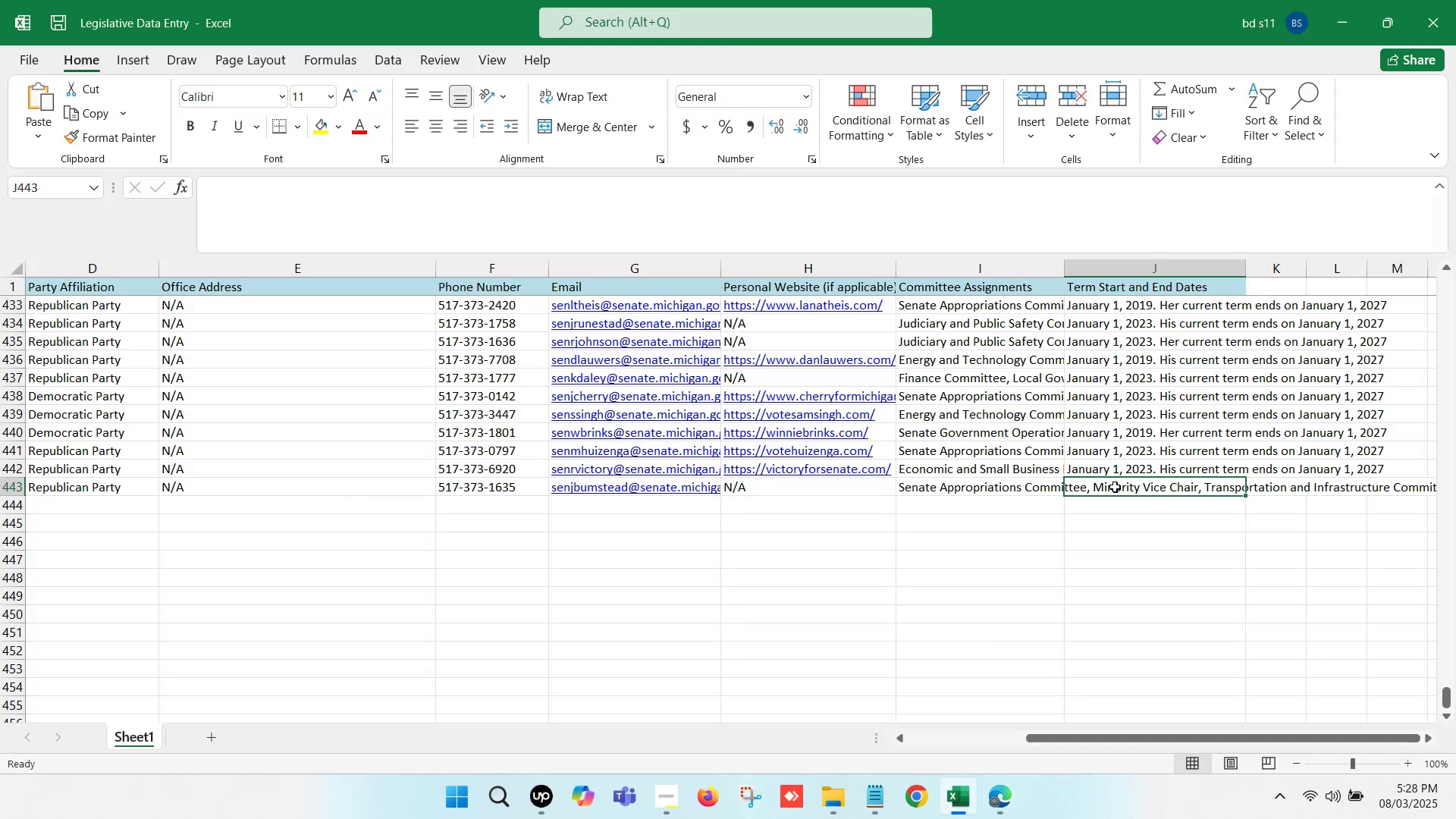 
double_click([1115, 487])
 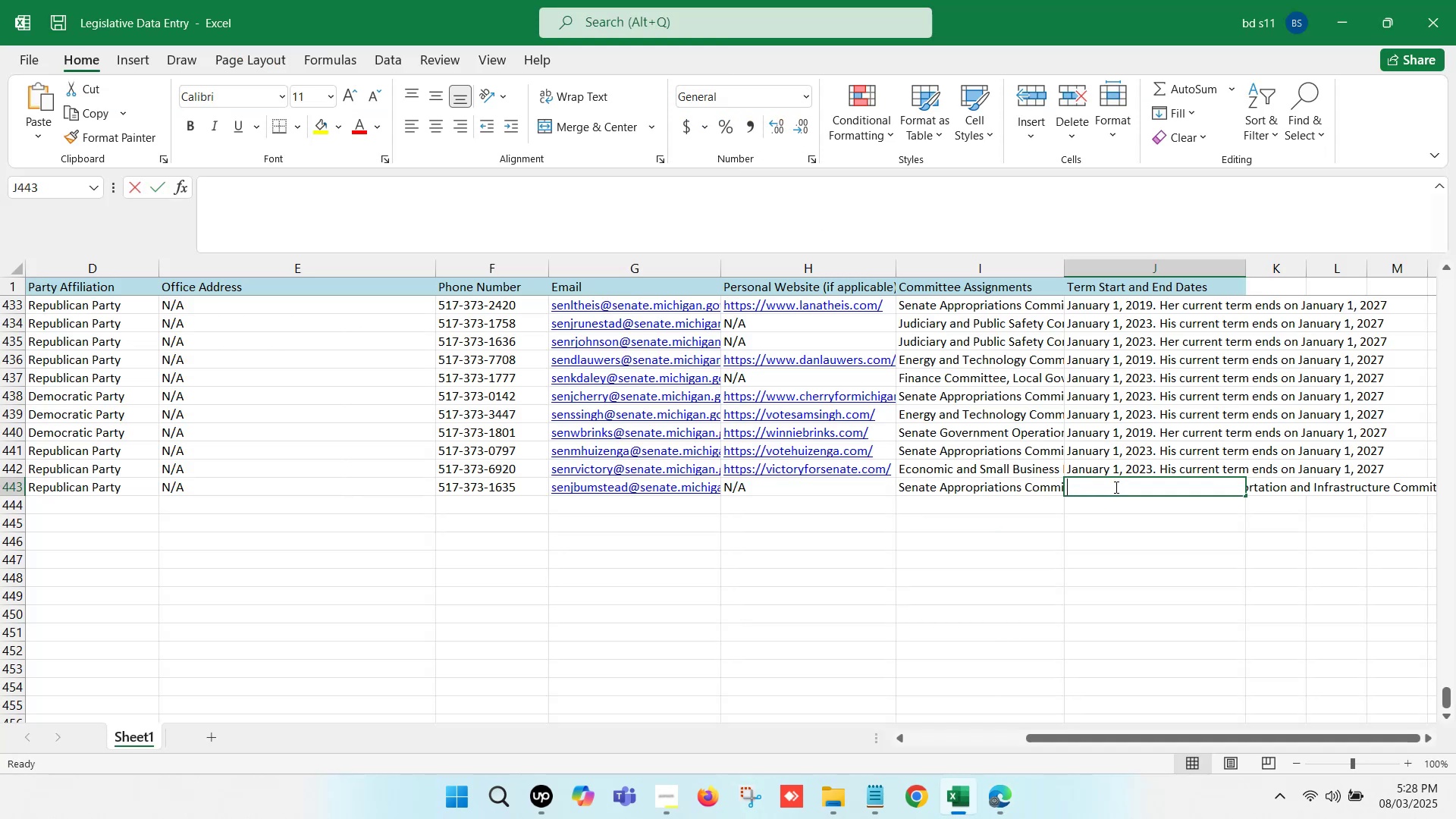 
key(Control+ControlLeft)
 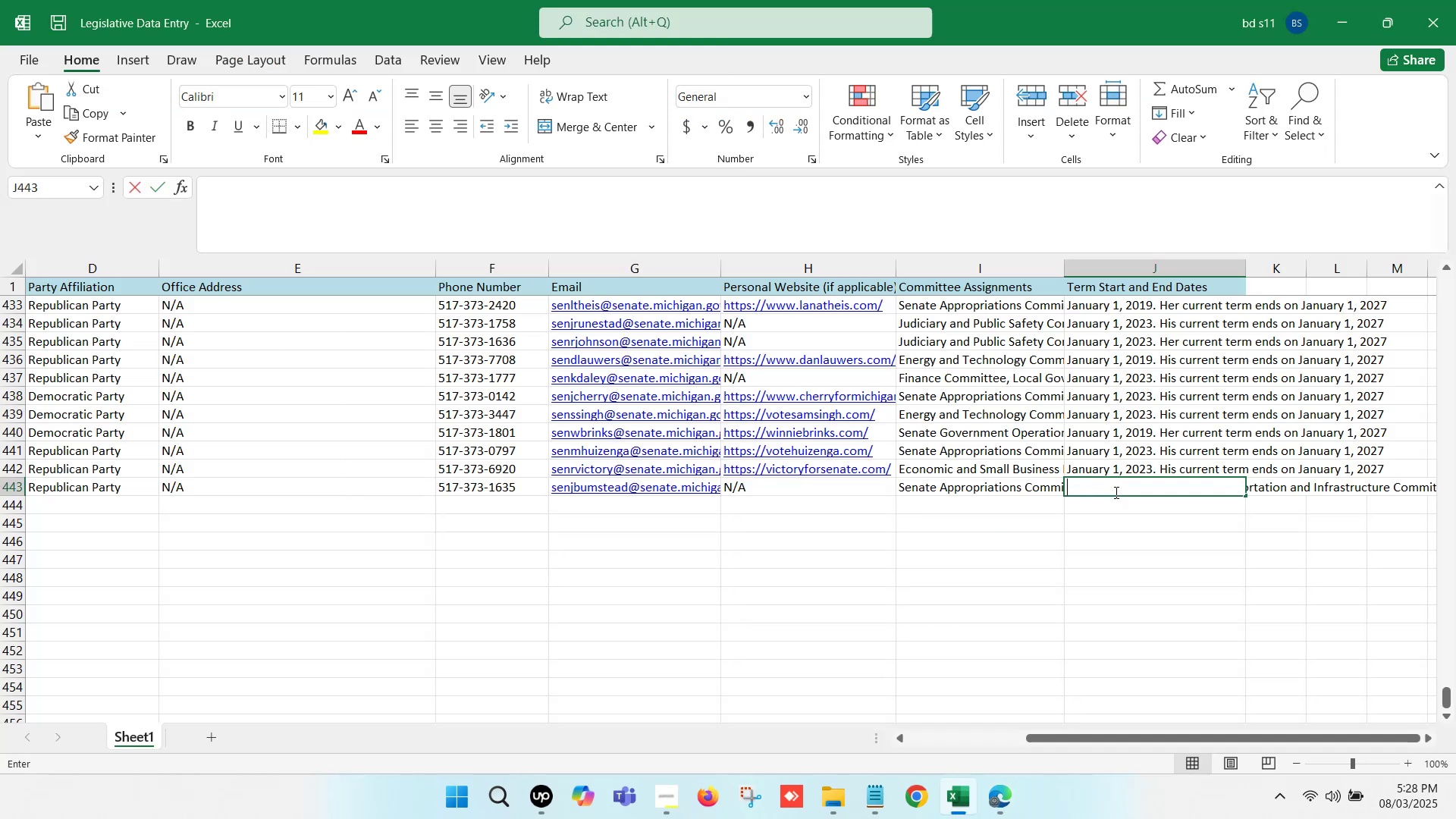 
key(Control+V)
 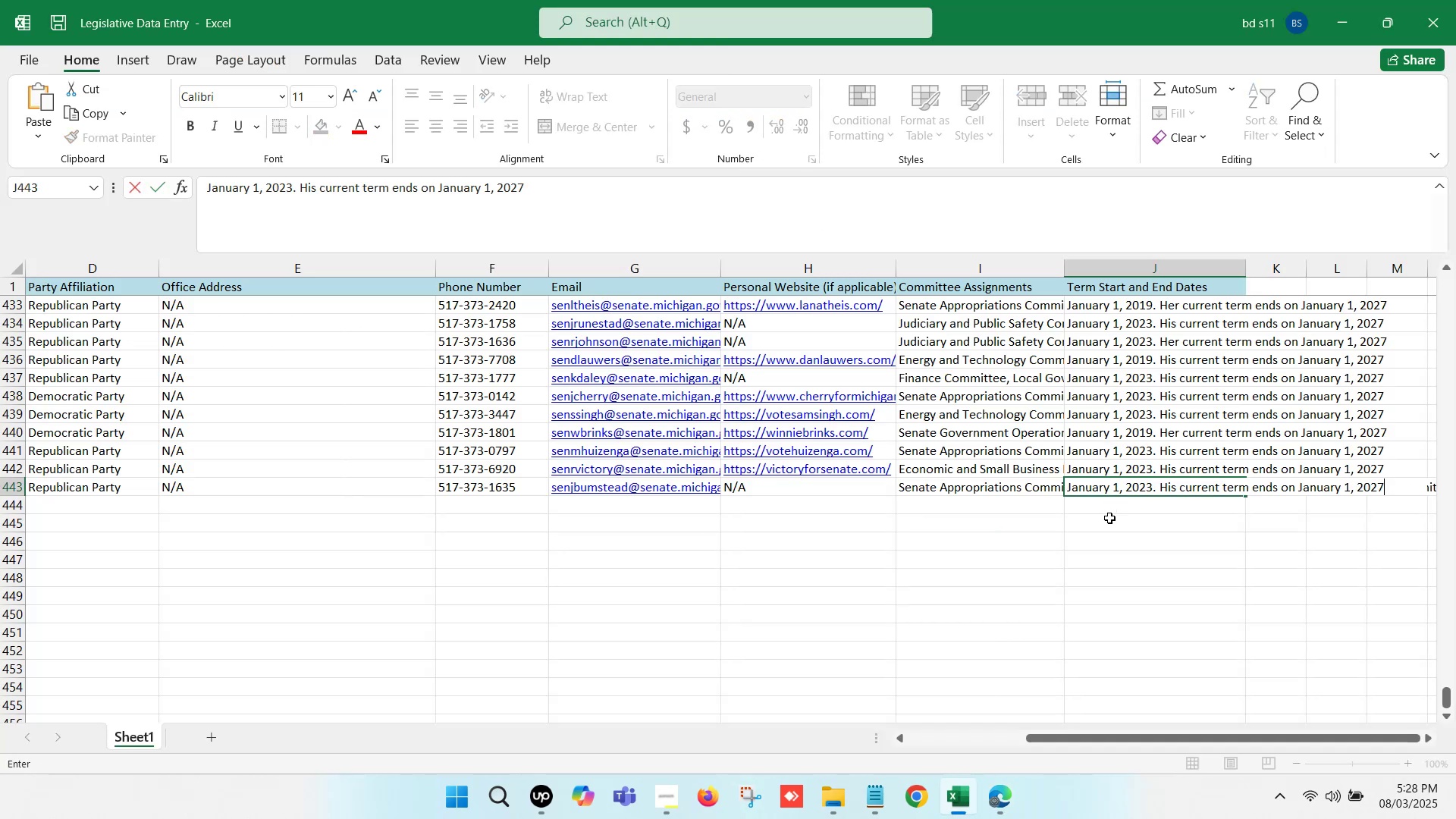 
left_click([1109, 518])
 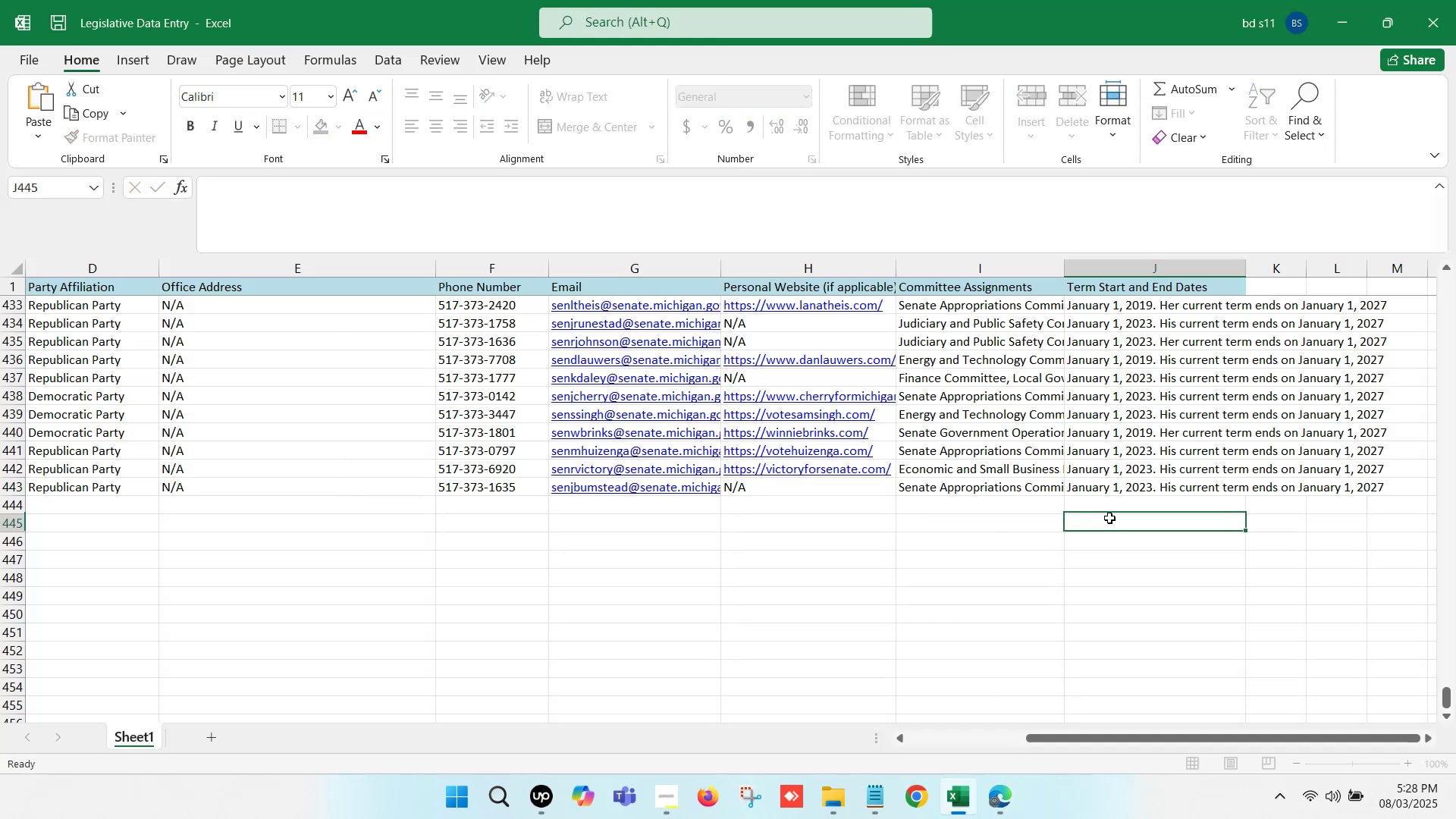 
key(Control+S)
 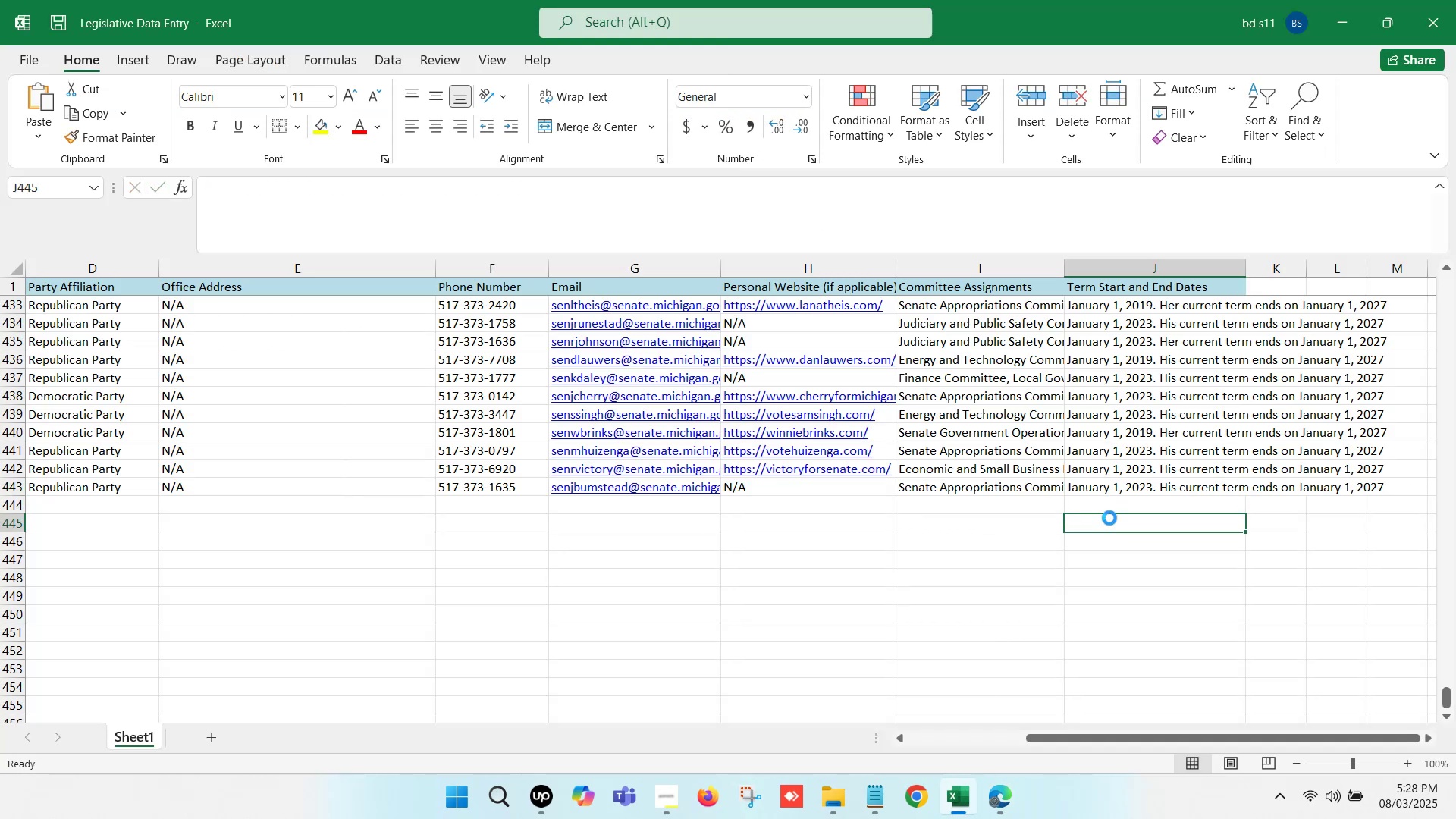 
key(Control+S)
 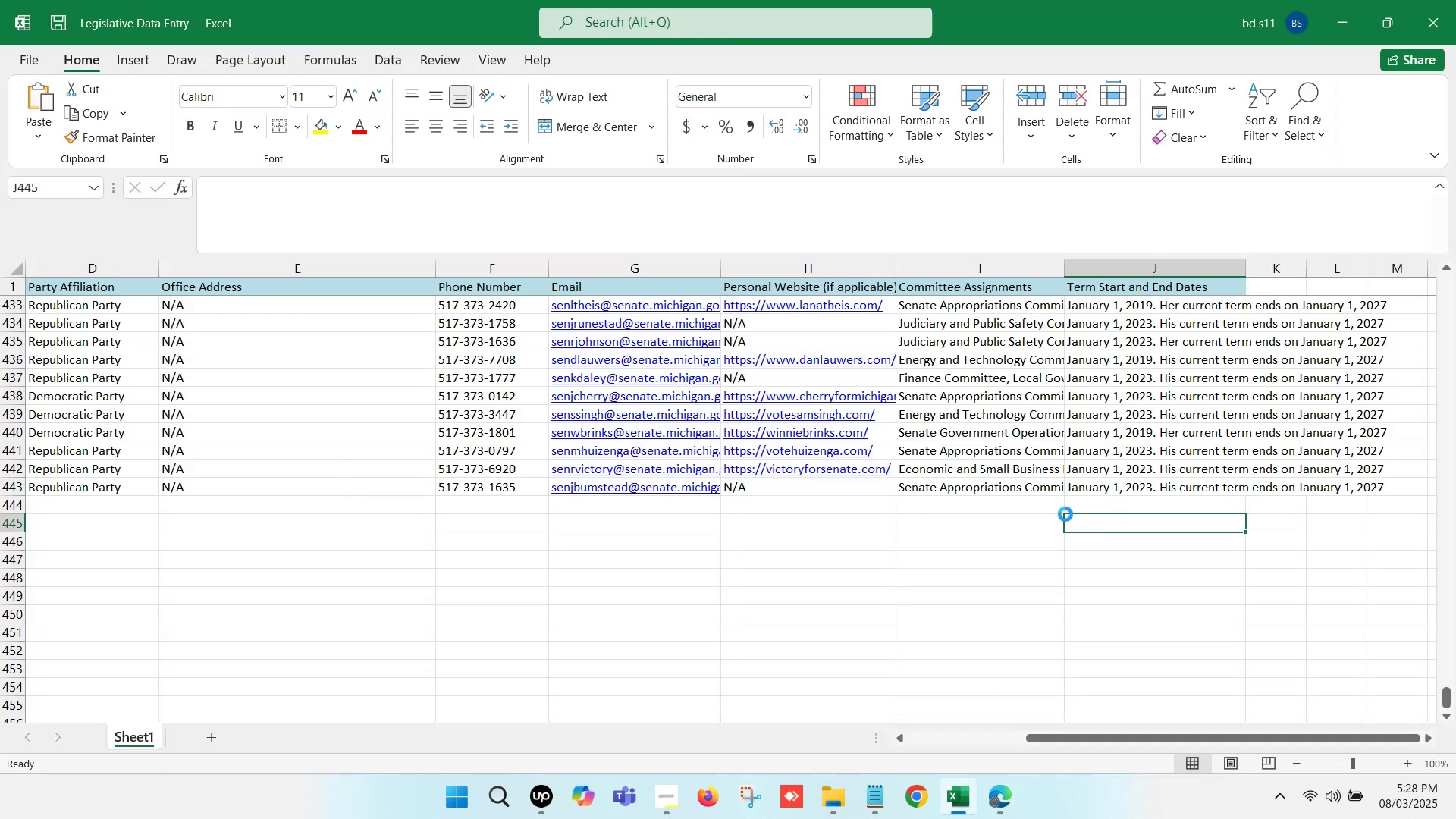 
left_click([1003, 507])
 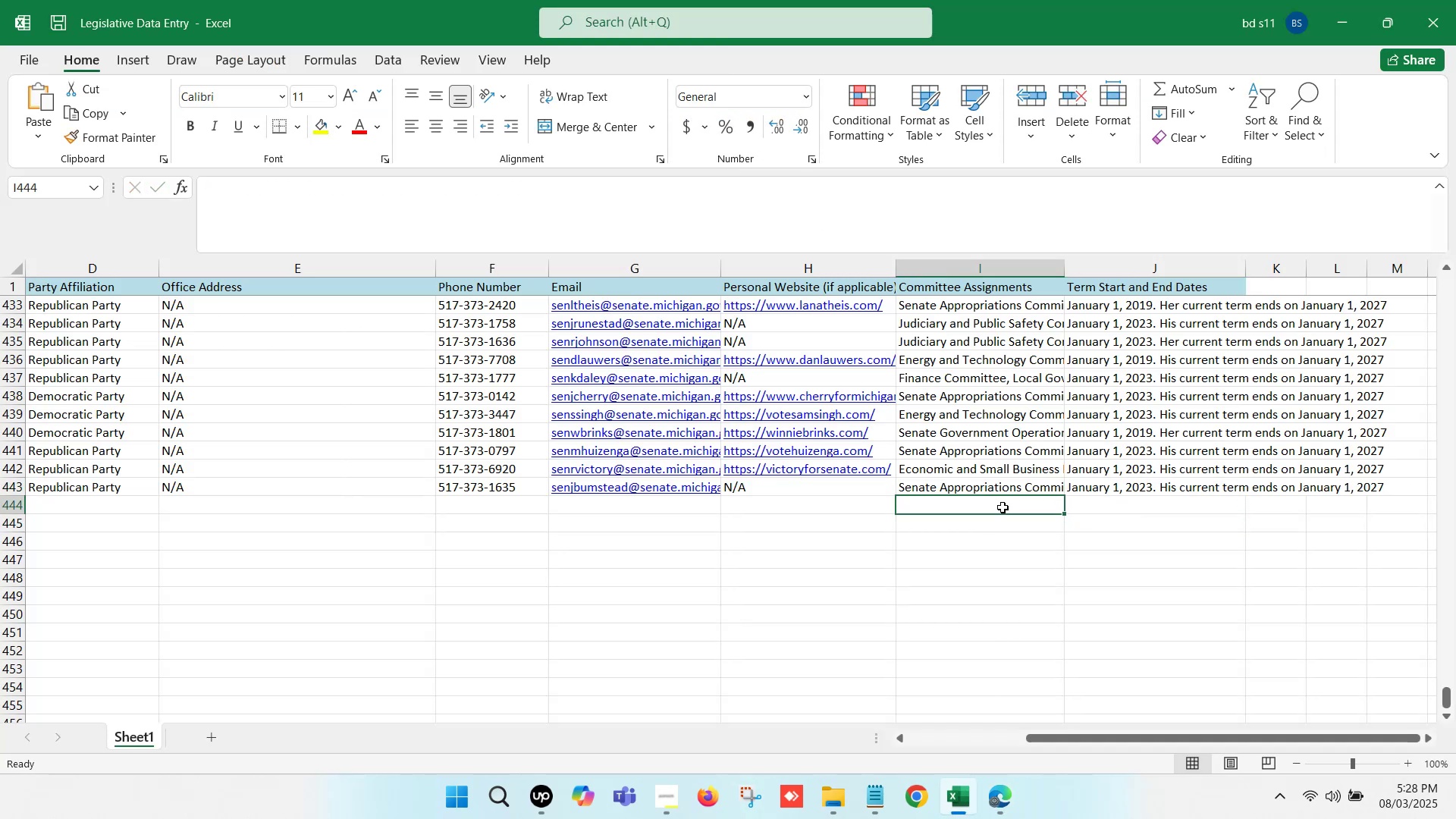 
hold_key(key=ArrowLeft, duration=1.22)
 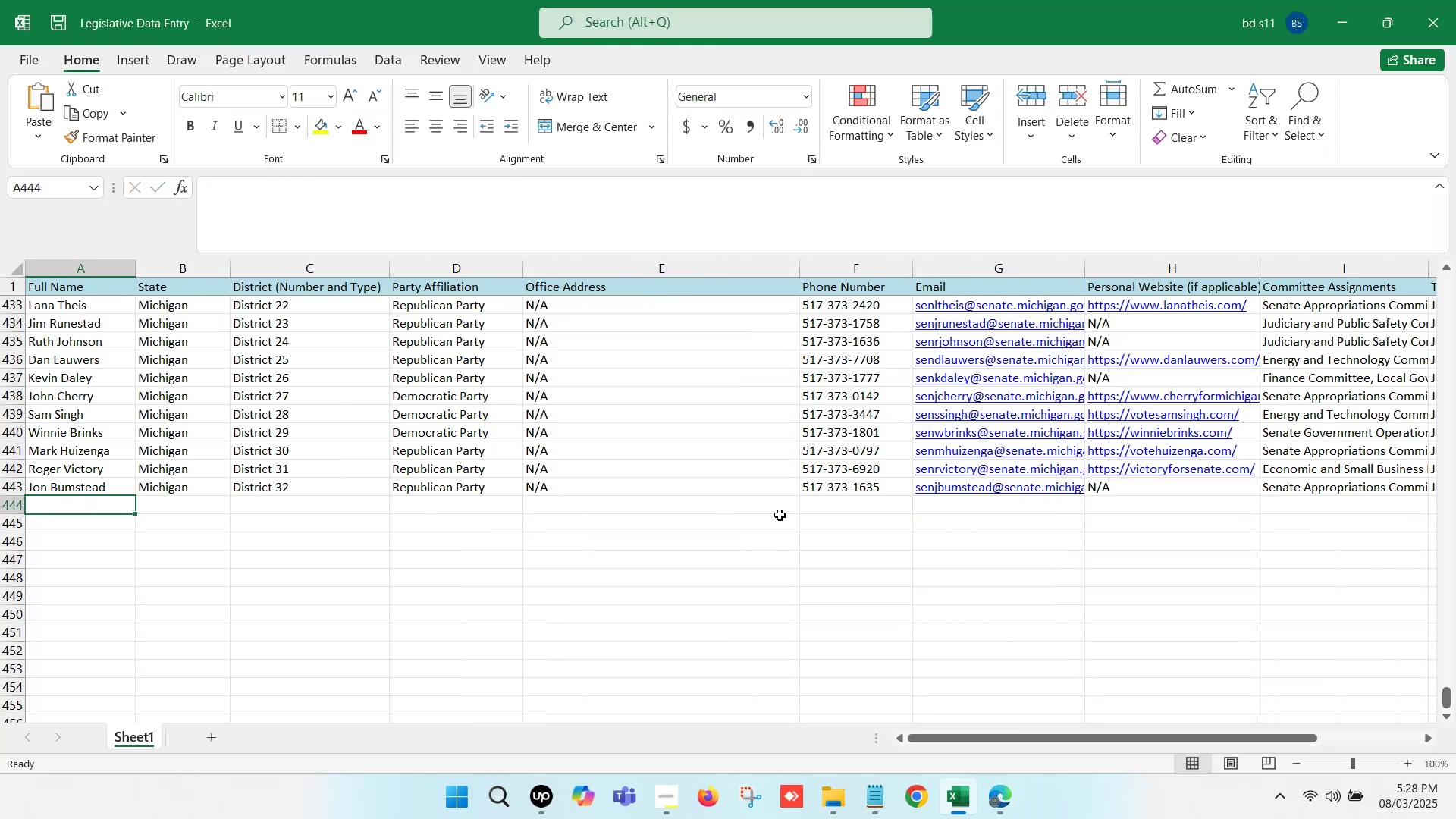 
left_click([783, 529])
 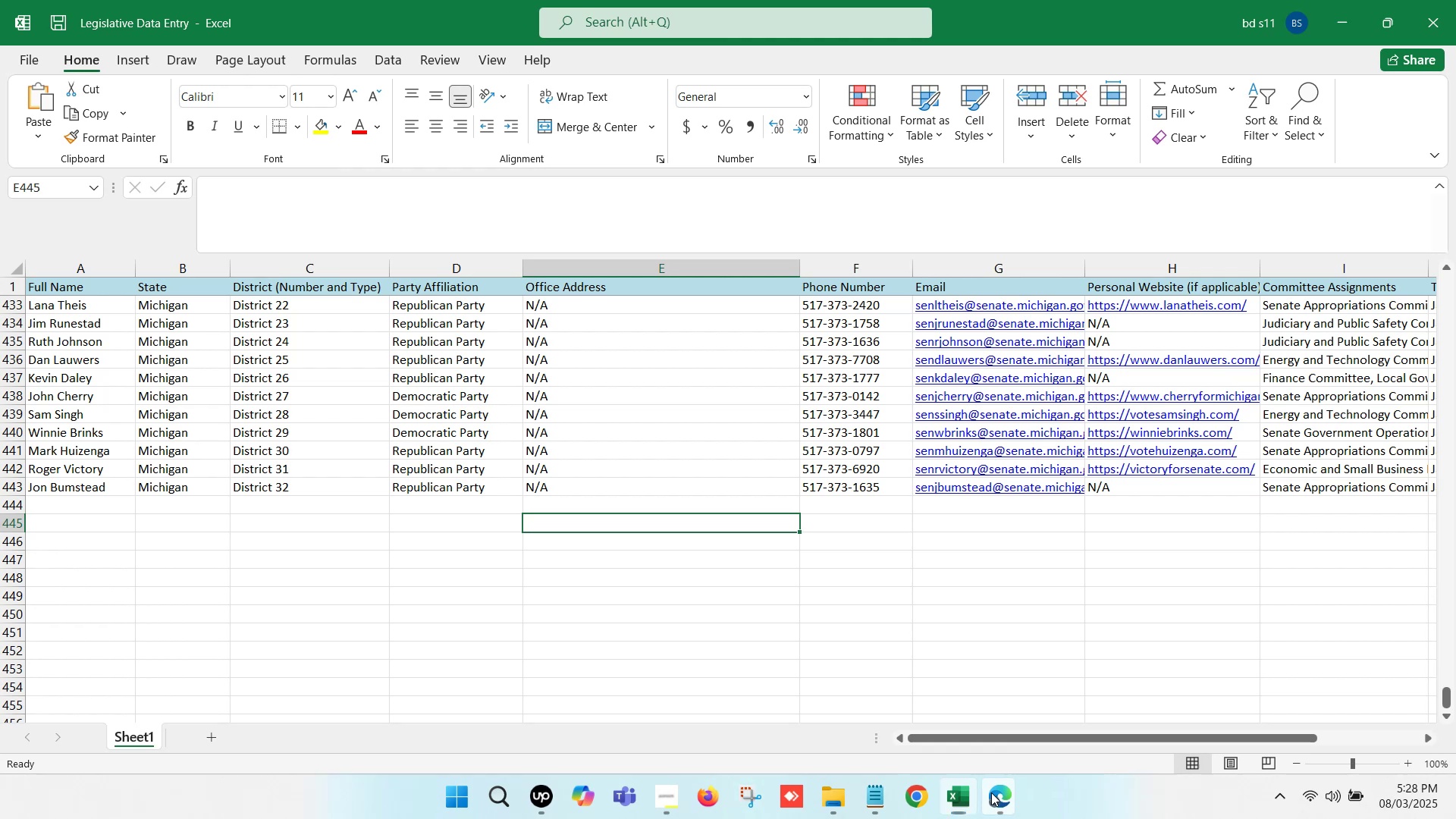 
double_click([868, 692])
 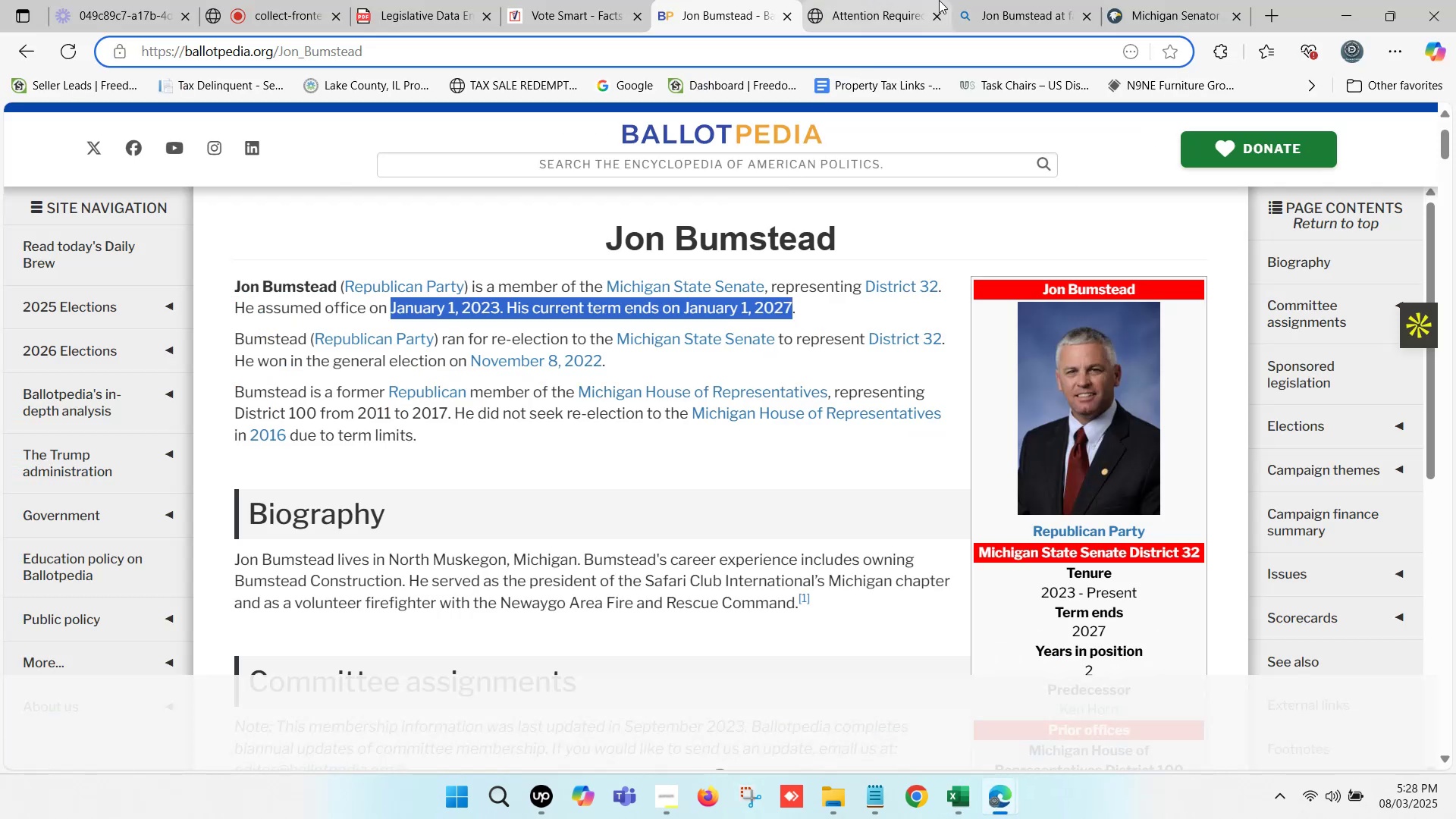 
left_click([943, 13])
 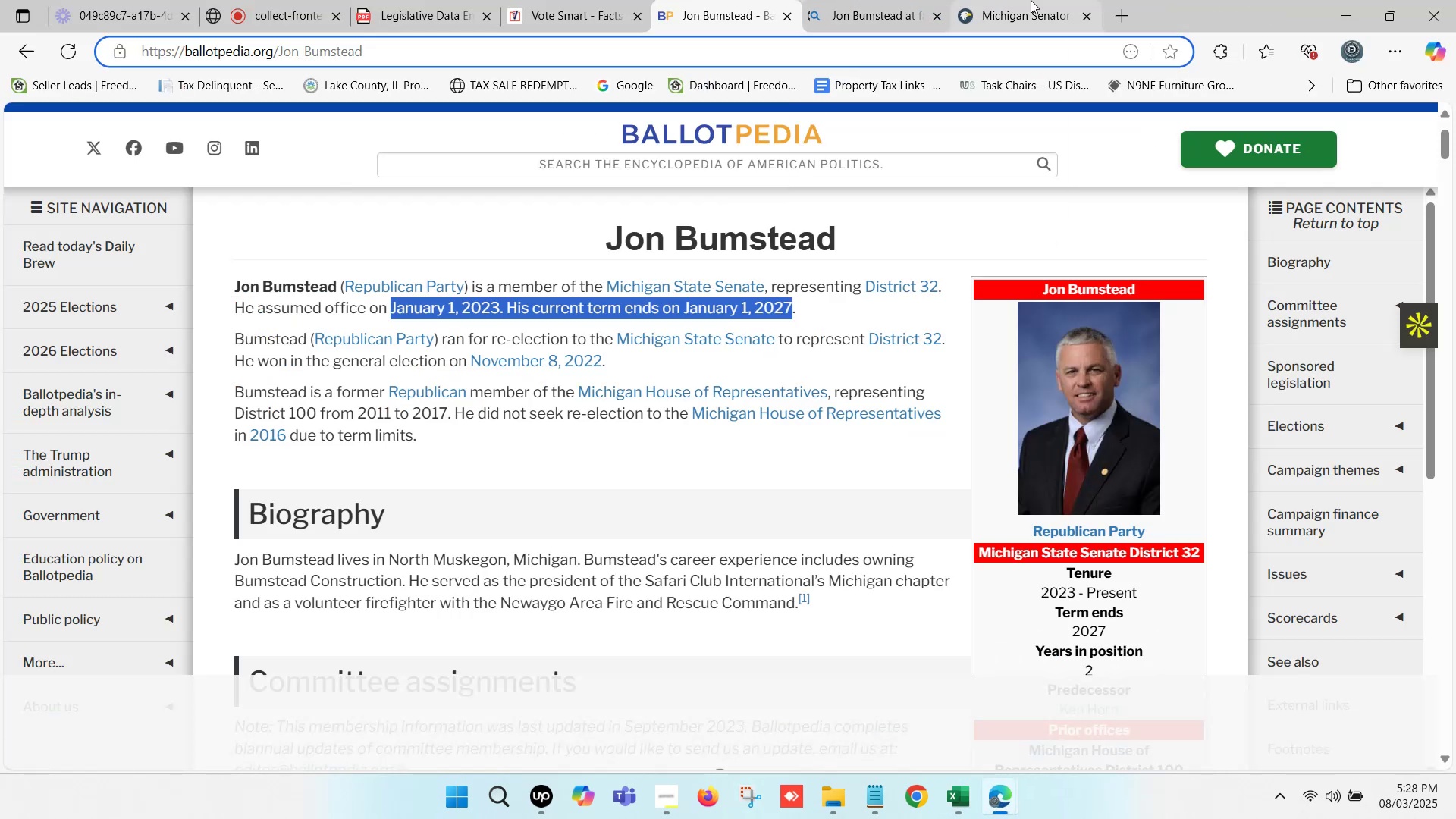 
left_click([1033, 0])
 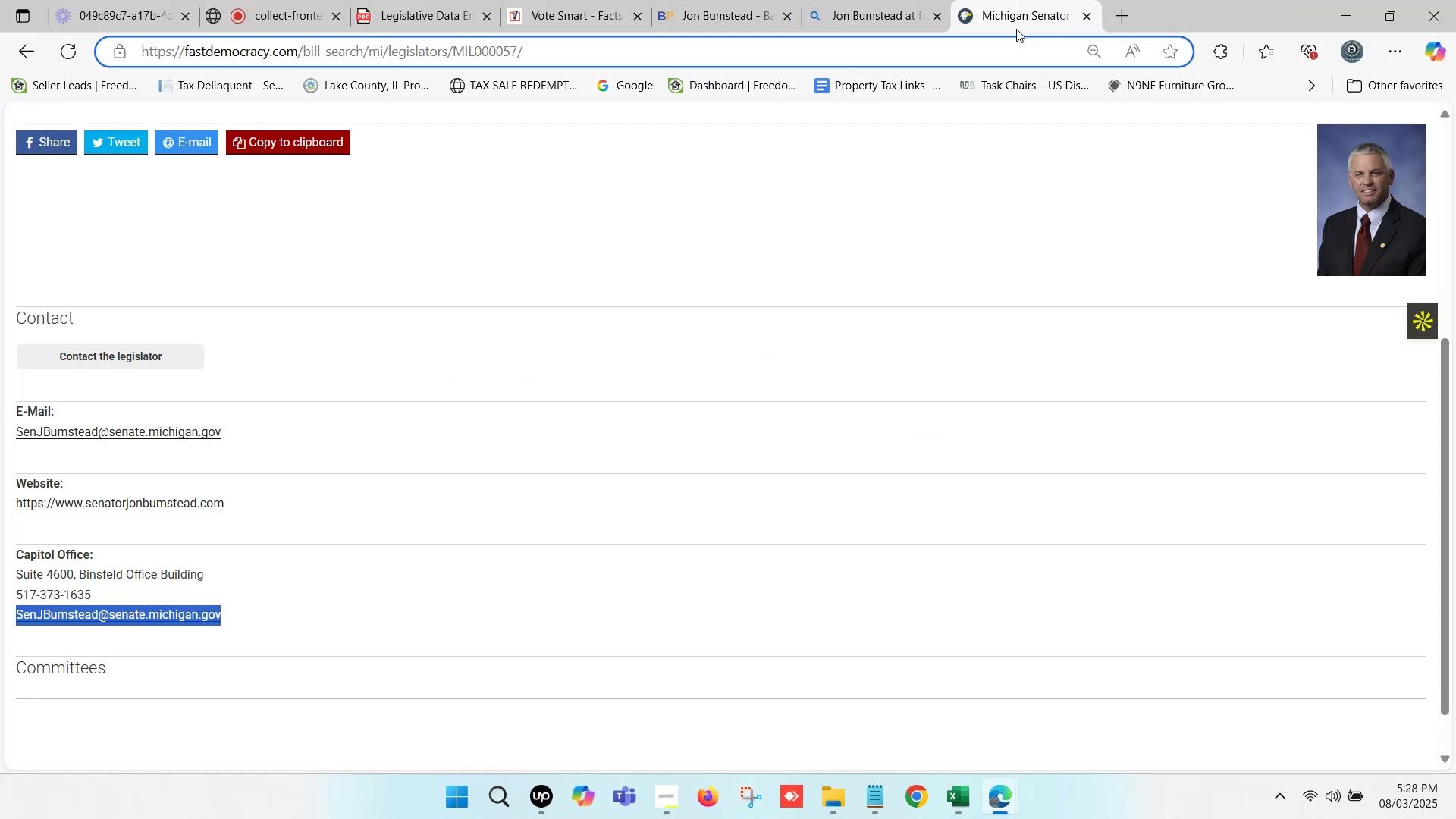 
scroll: coordinate [344, 281], scroll_direction: up, amount: 6.0
 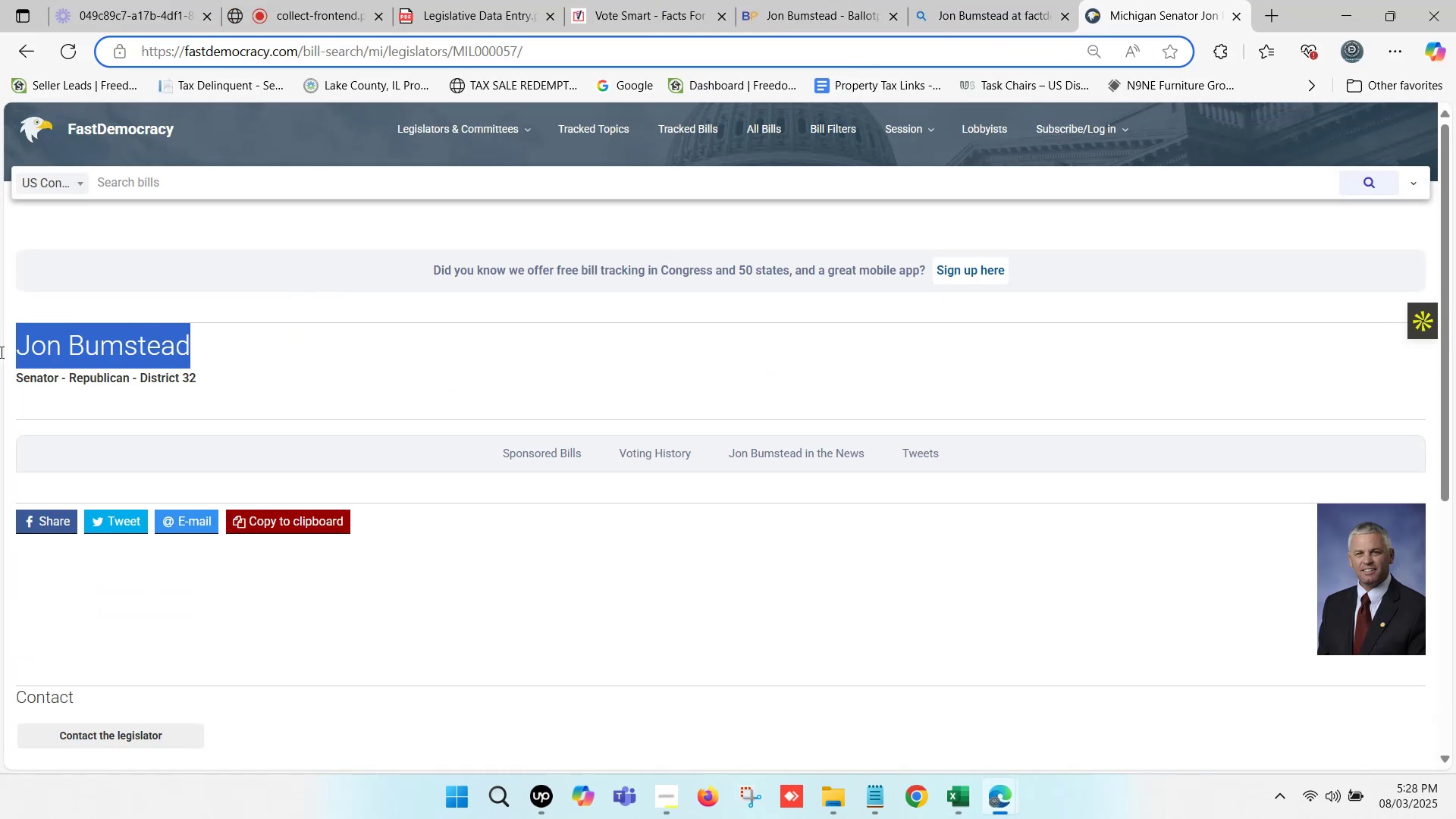 
key(Control+C)
 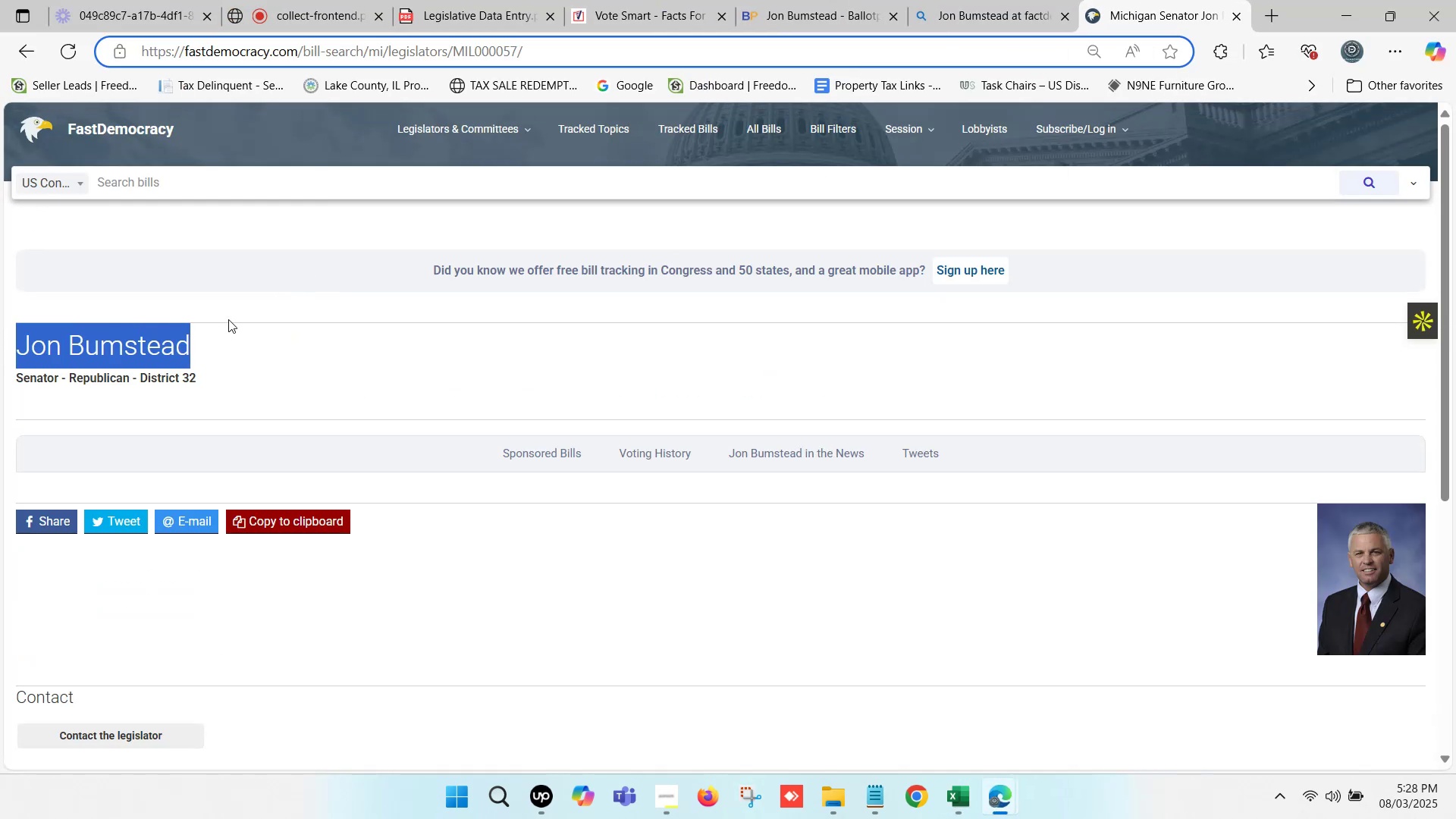 
key(Control+C)
 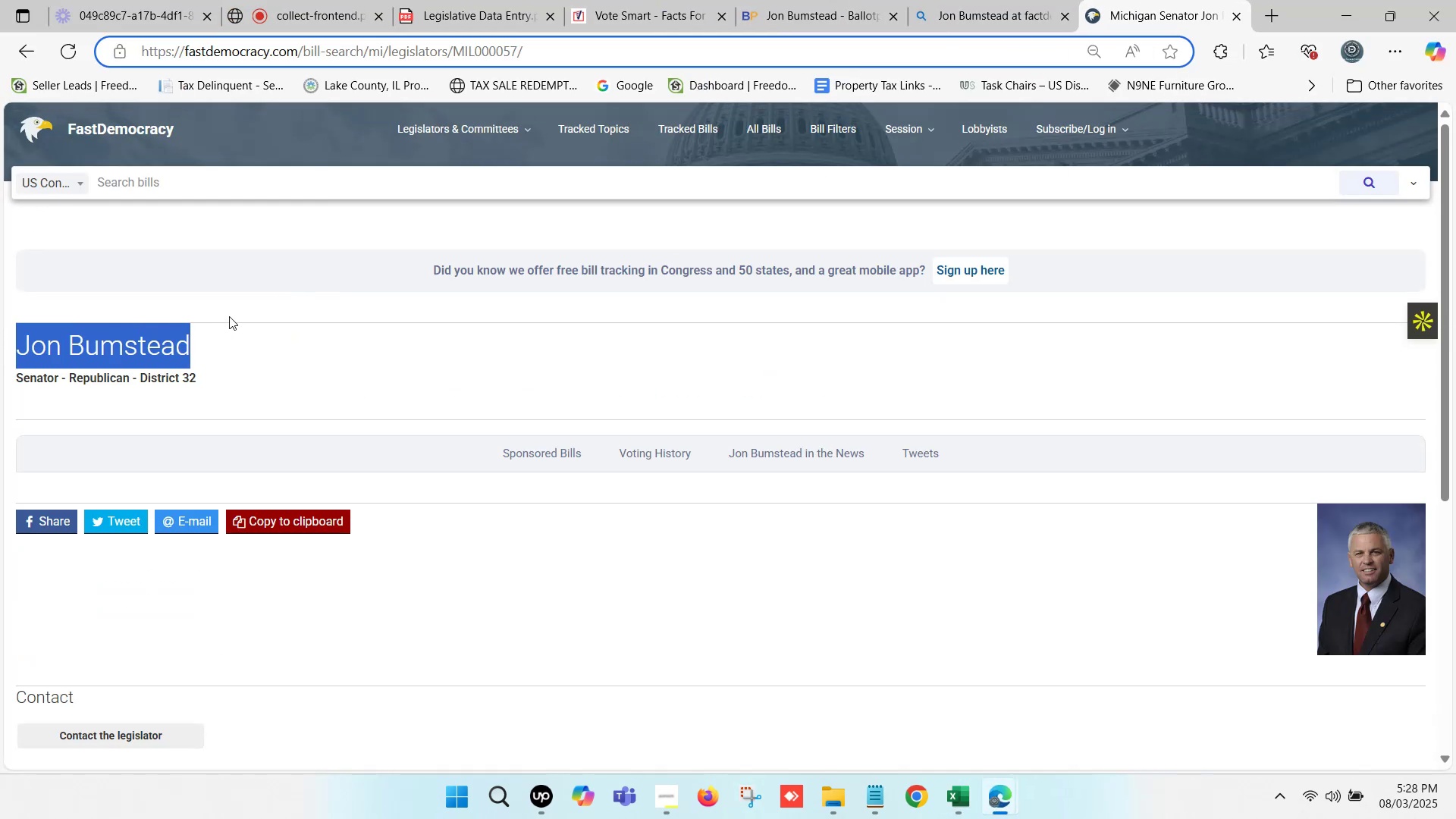 
key(Control+C)
 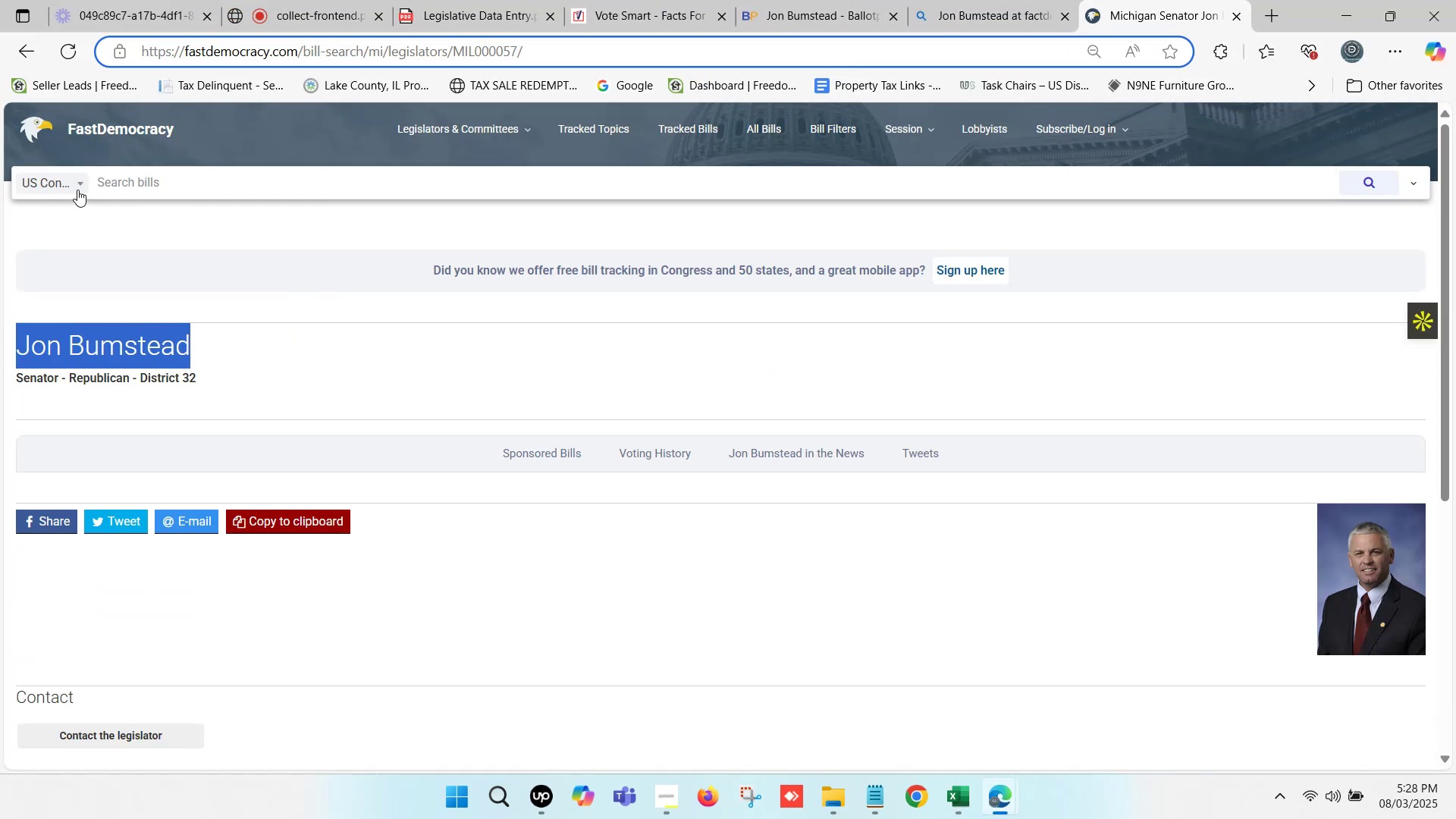 
left_click([73, 178])
 